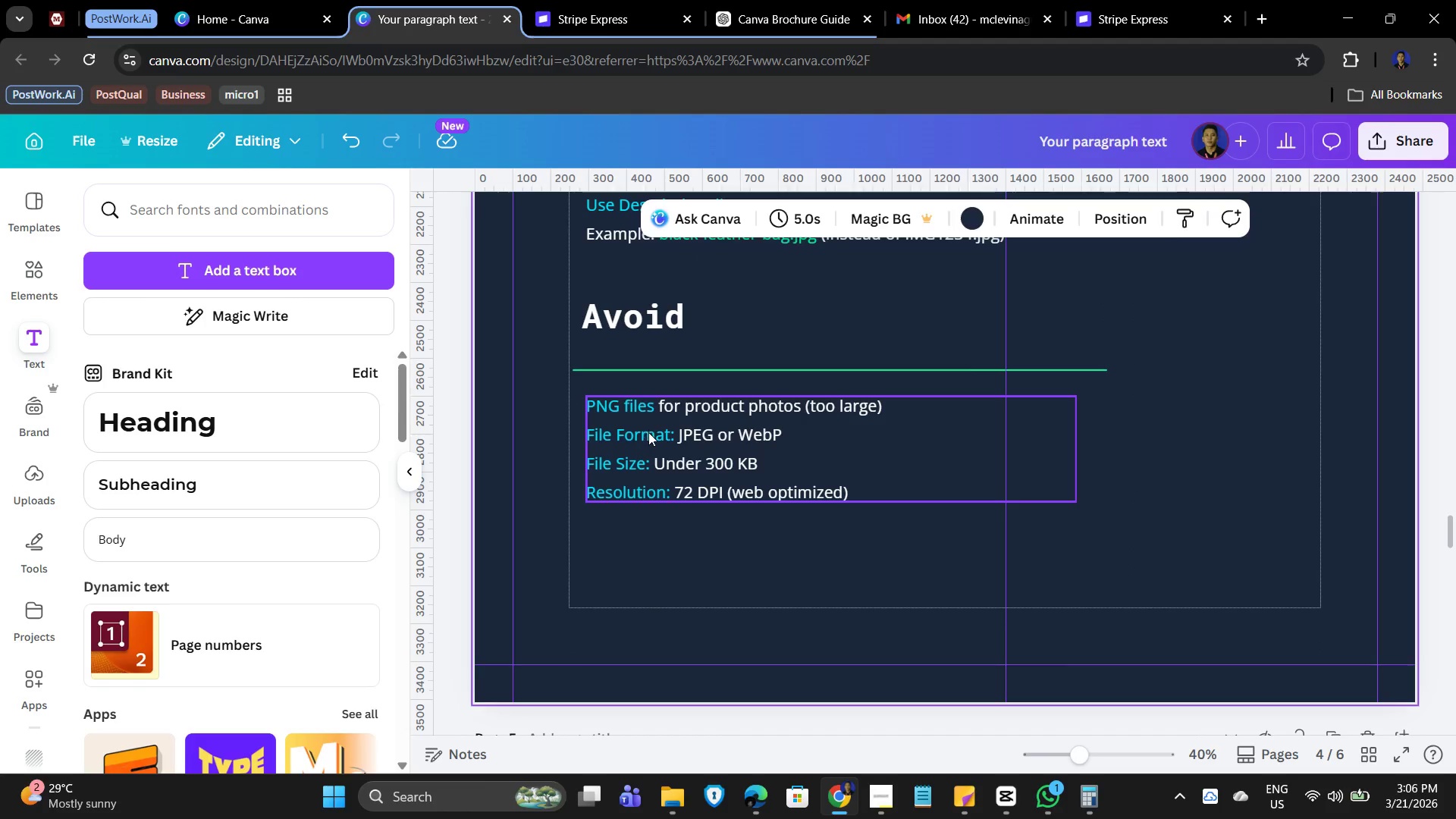 
double_click([648, 432])
 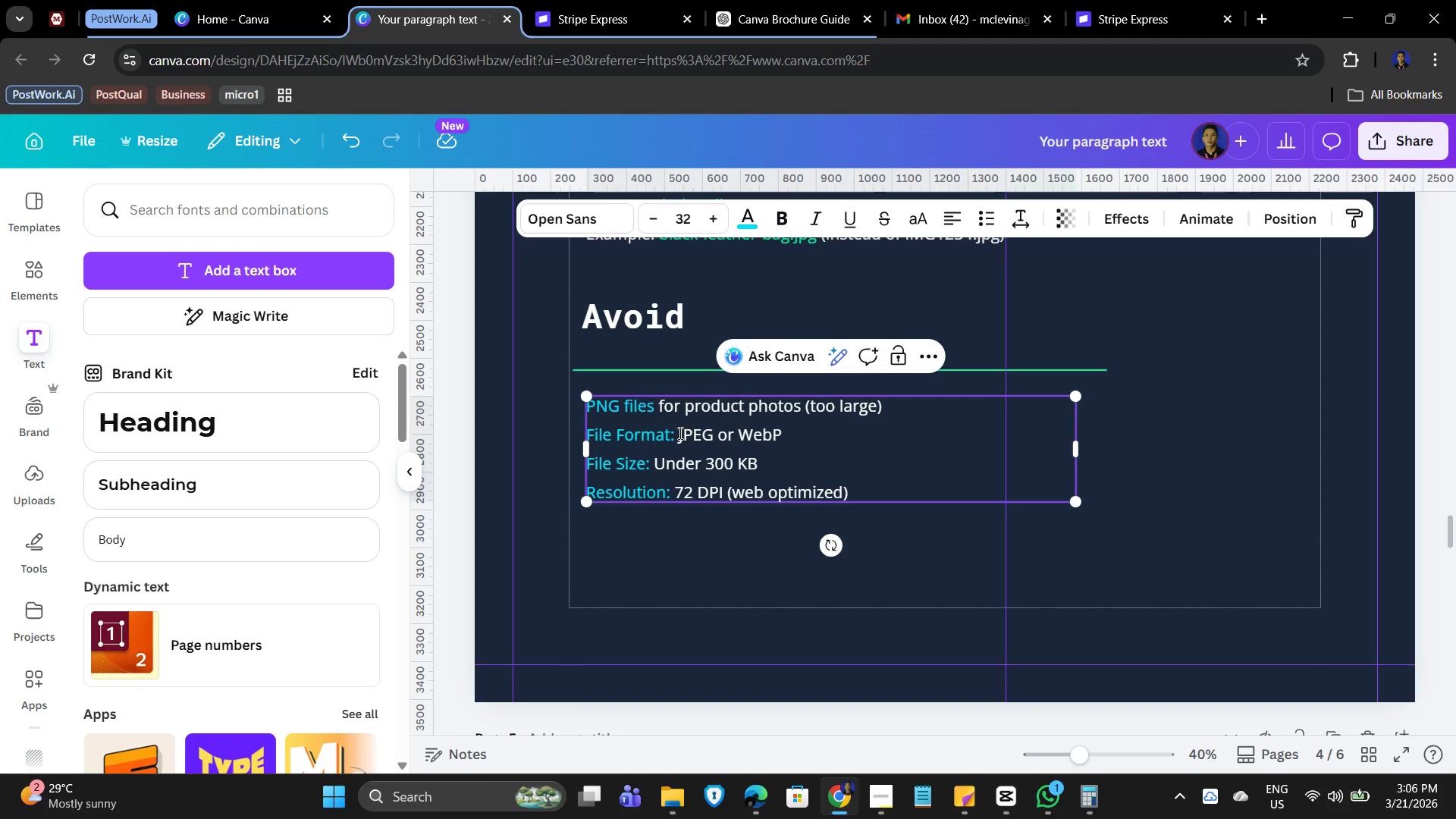 
left_click_drag(start_coordinate=[679, 433], to_coordinate=[589, 431])
 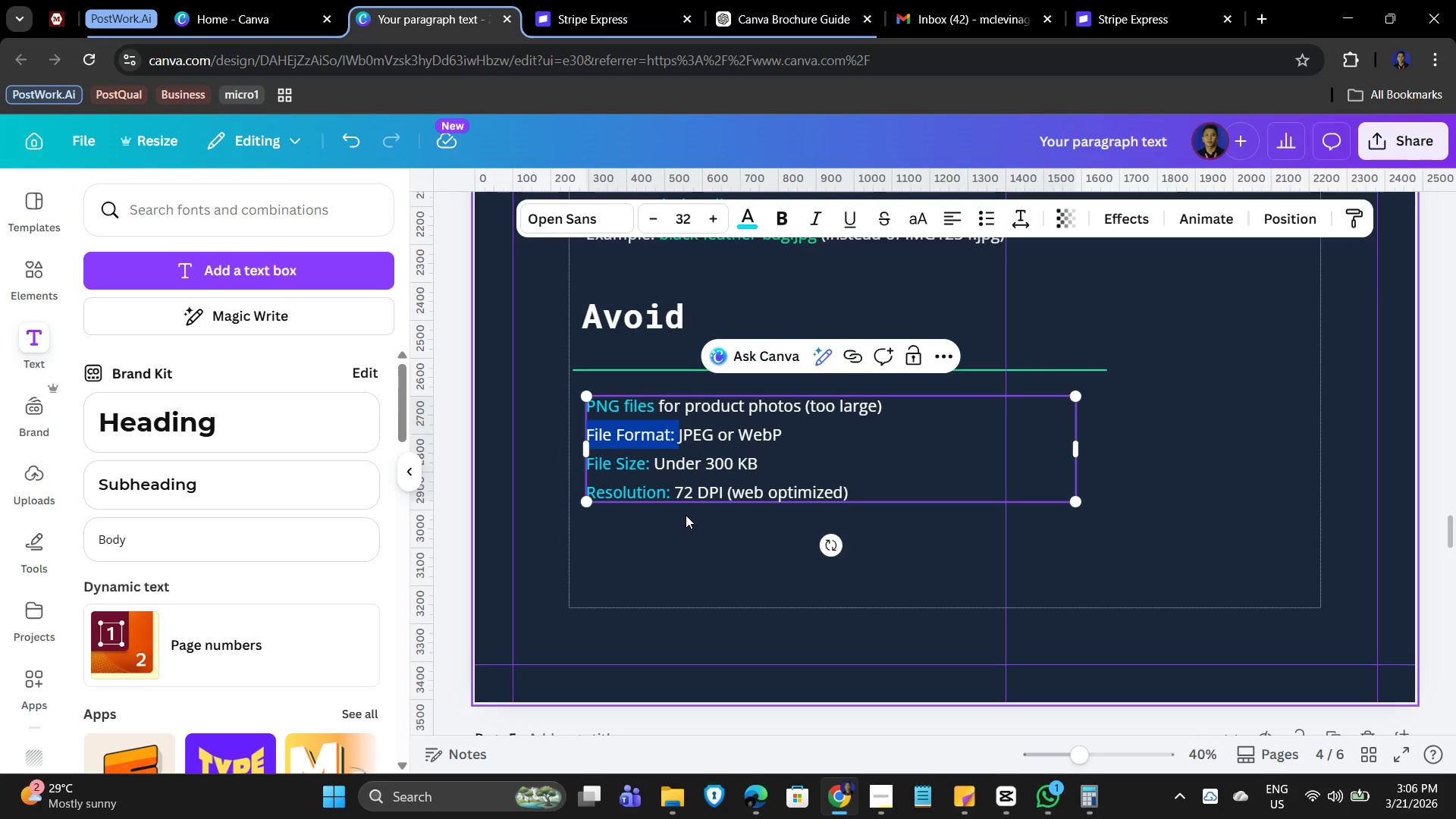 
type(Uploading images )
 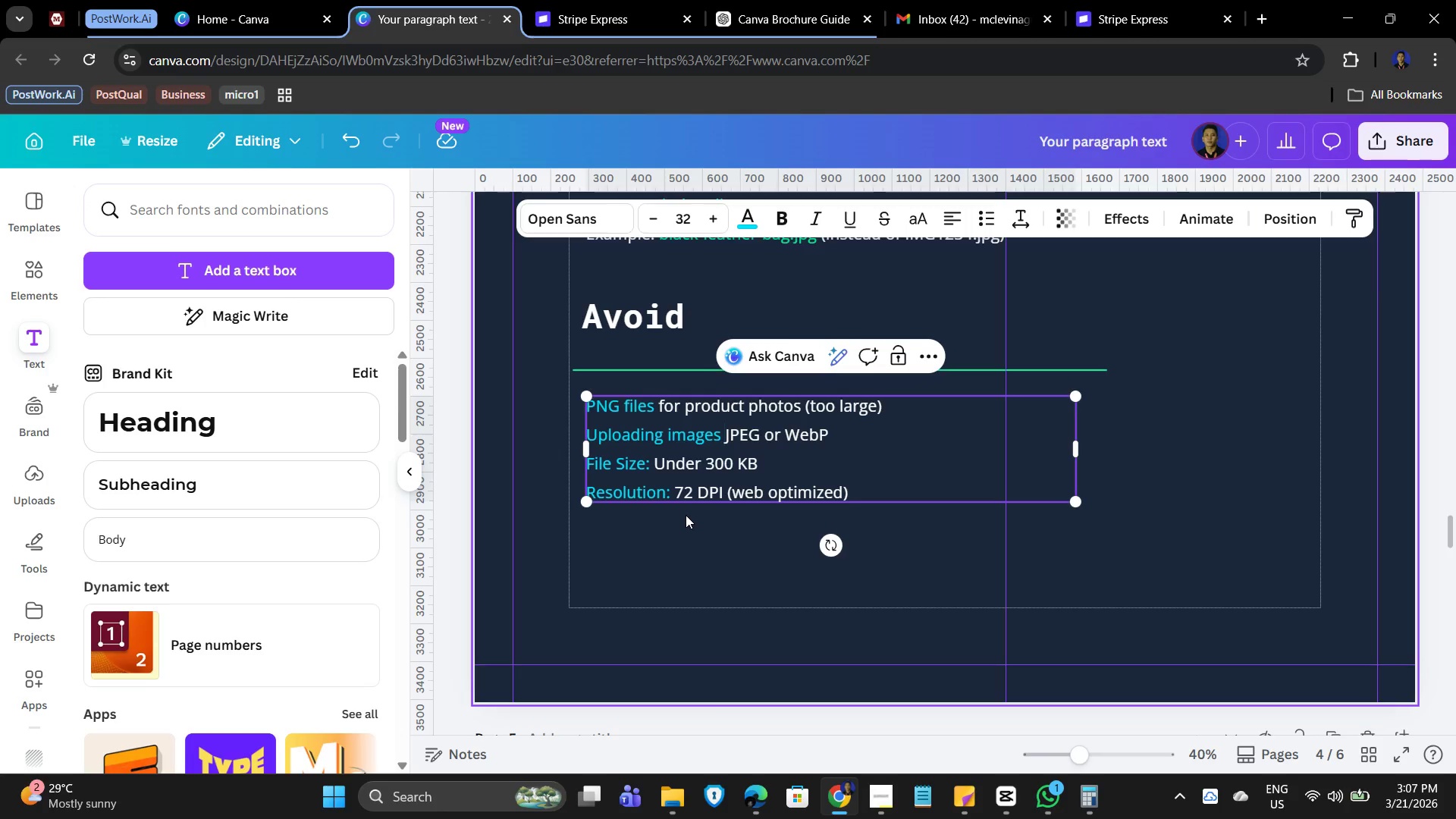 
hold_key(key=ArrowRight, duration=0.94)
 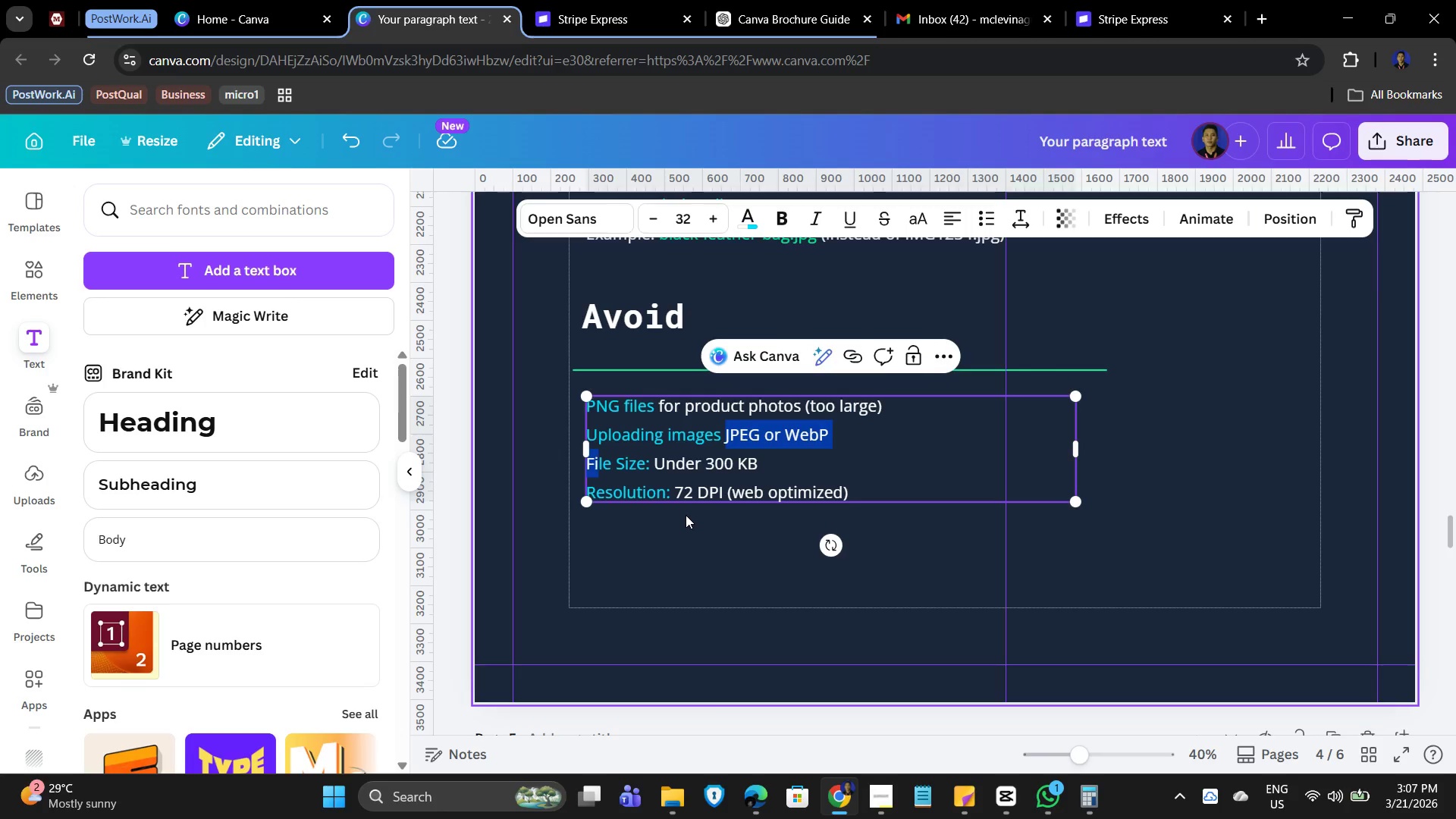 
key(Shift+ArrowRight)
 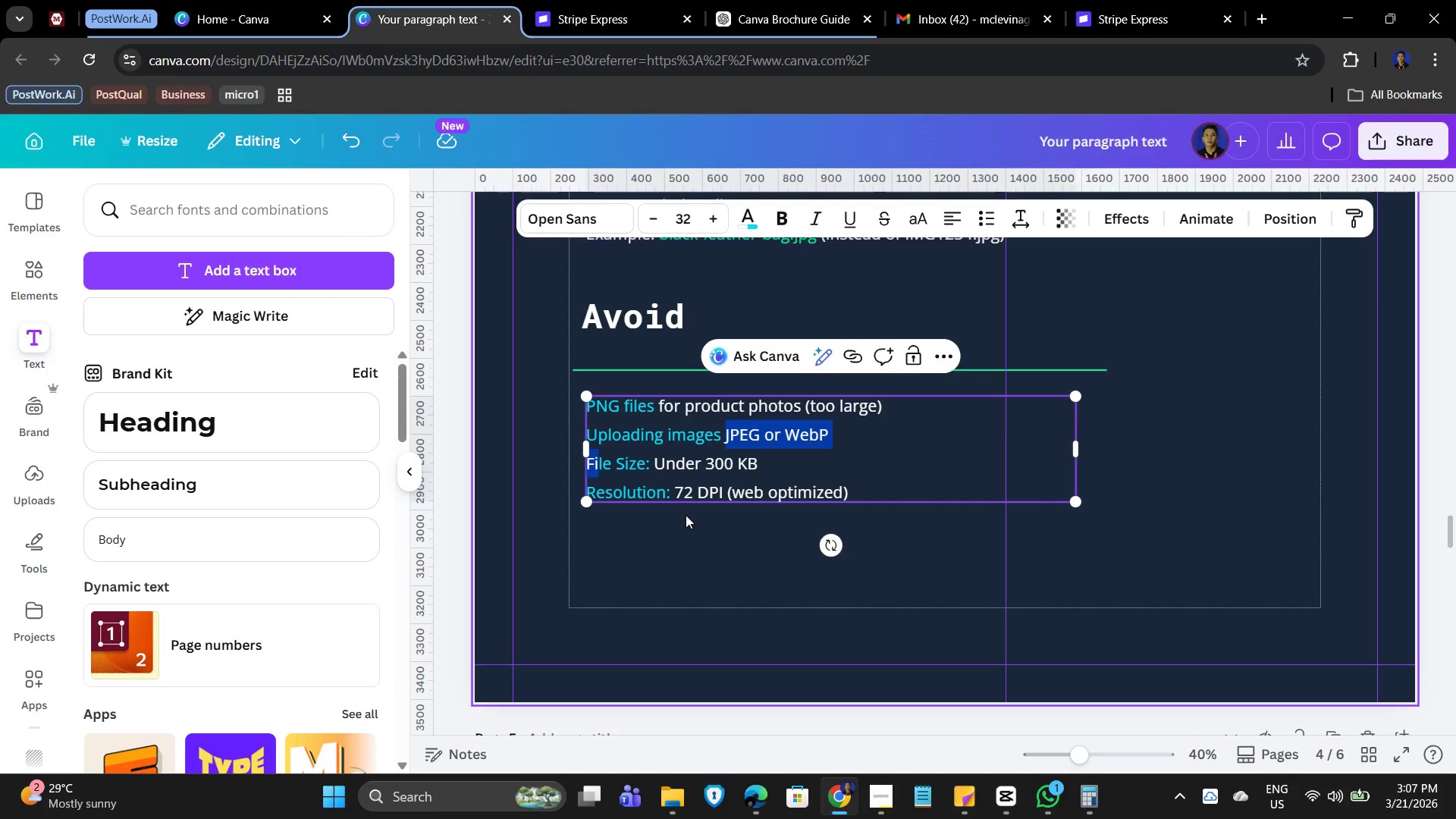 
key(Shift+ArrowLeft)
 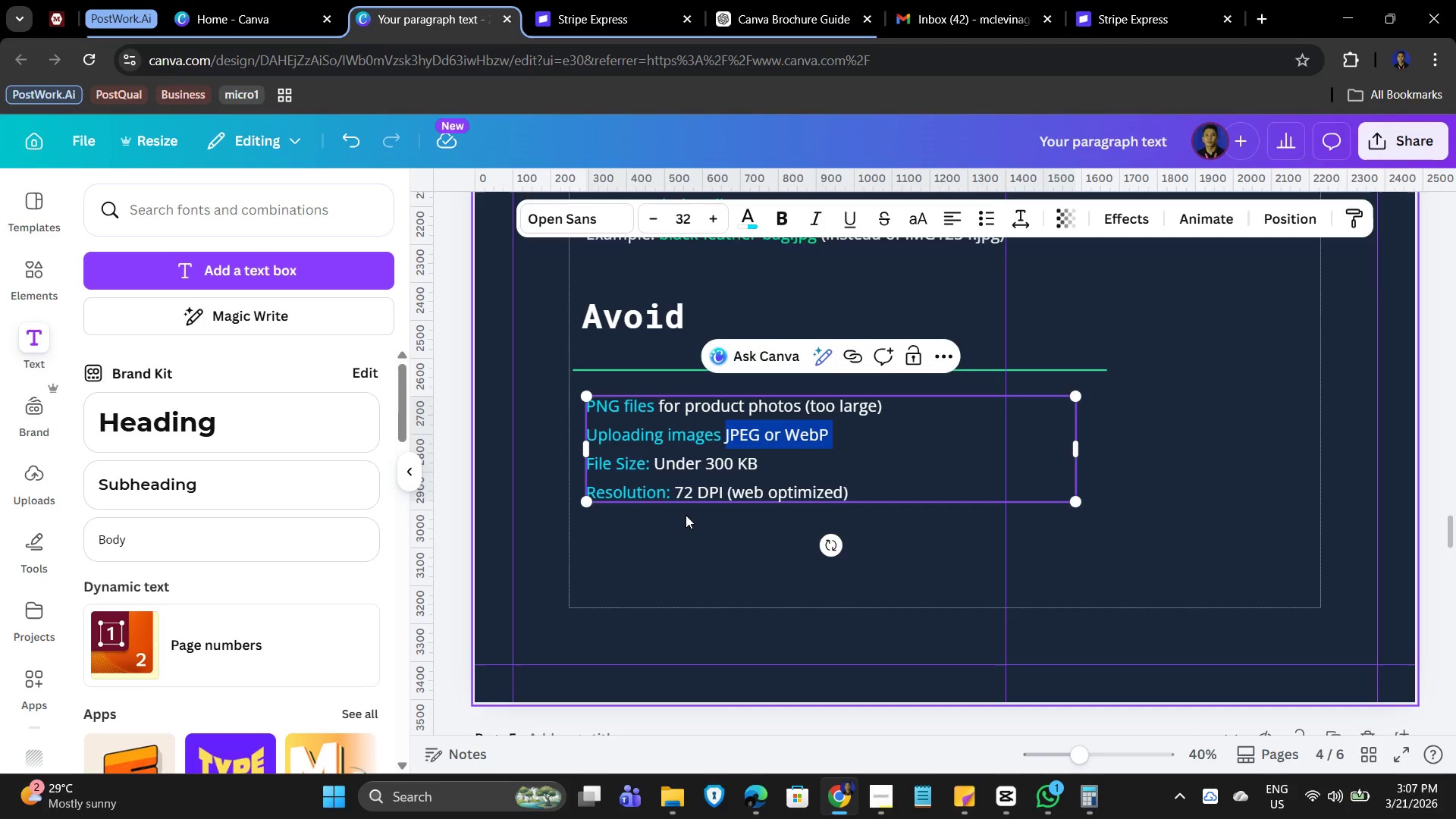 
key(Shift+ArrowLeft)
 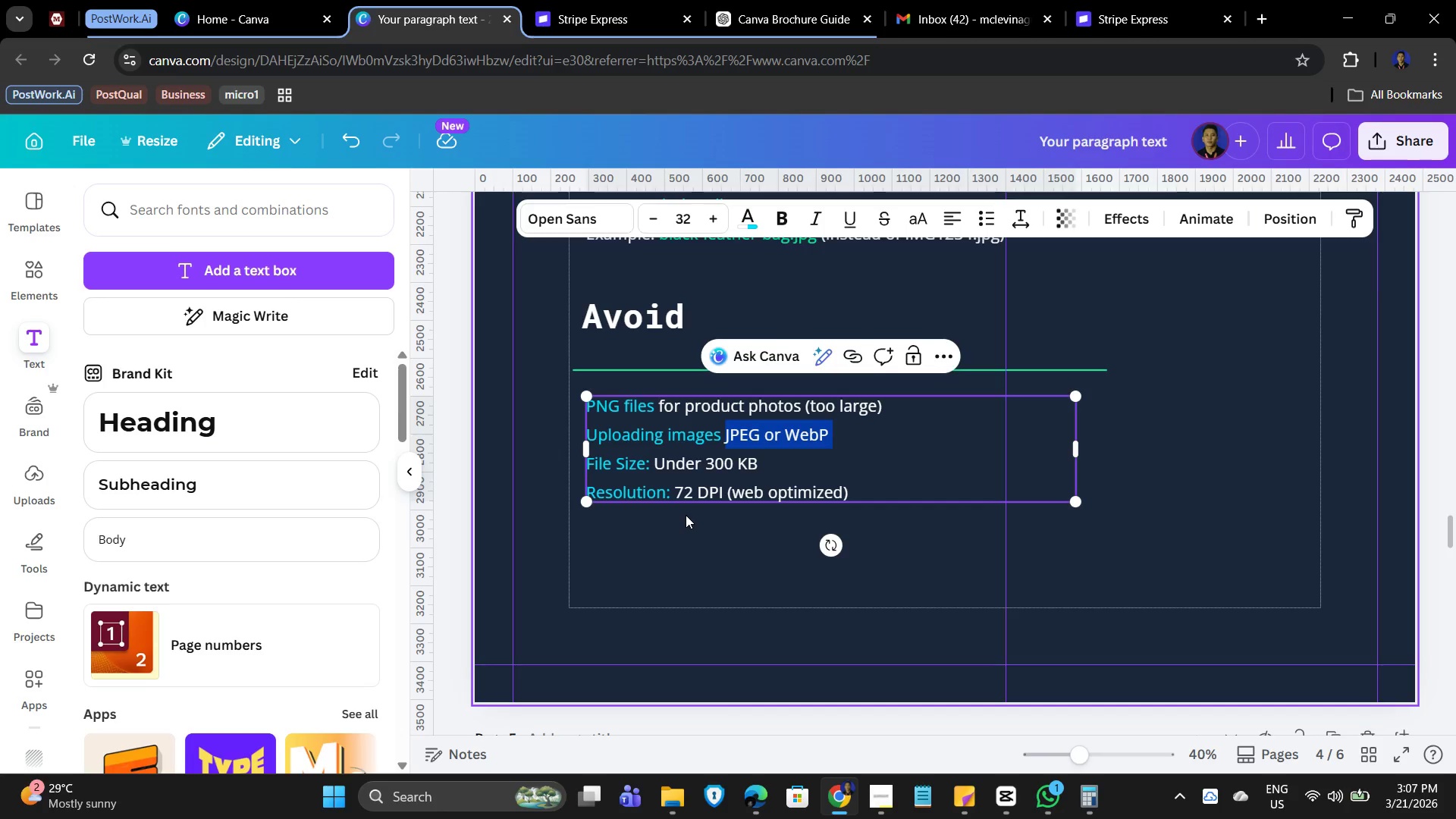 
key(Shift+ArrowLeft)
 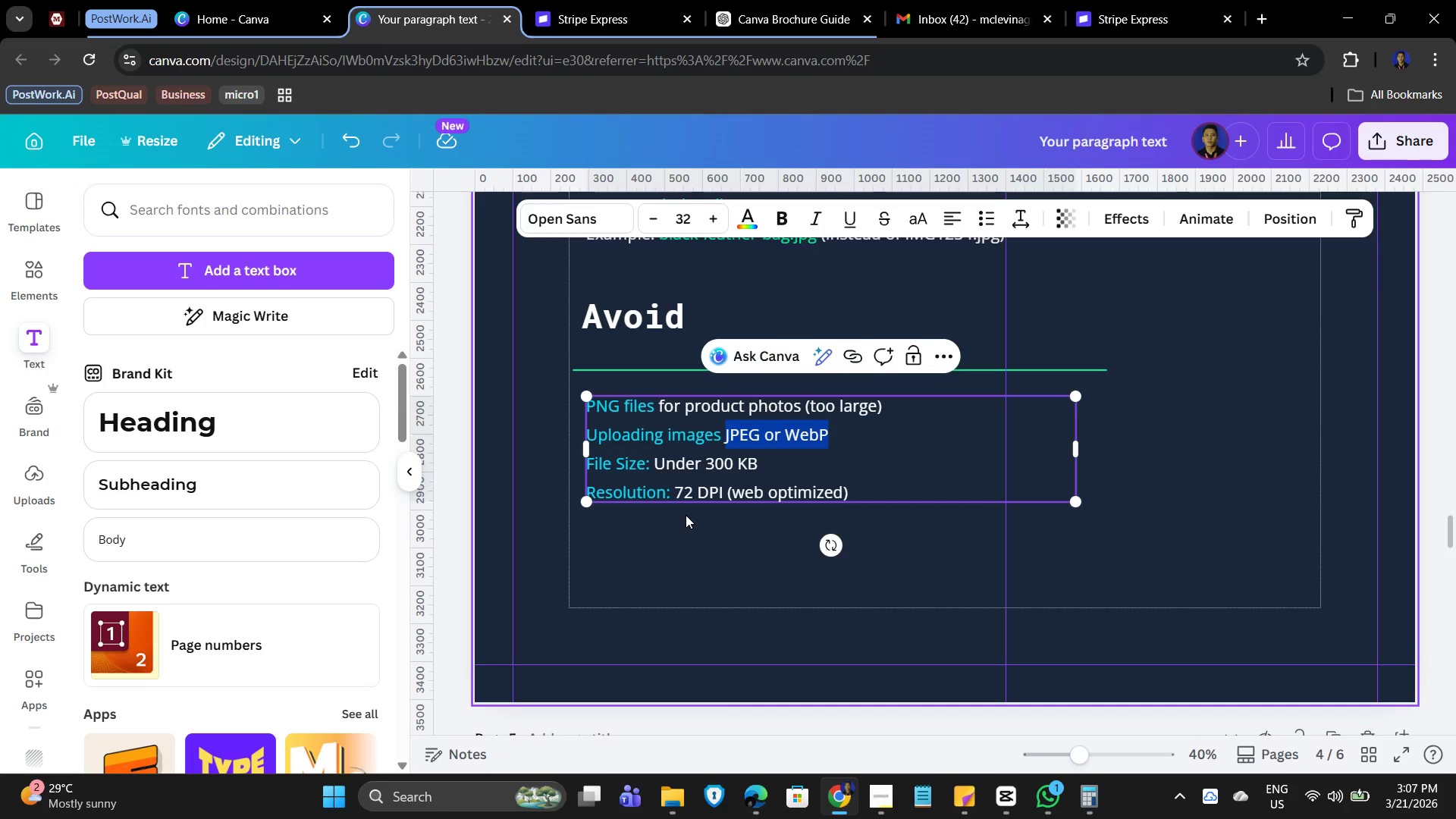 
type(straight from cameras)
 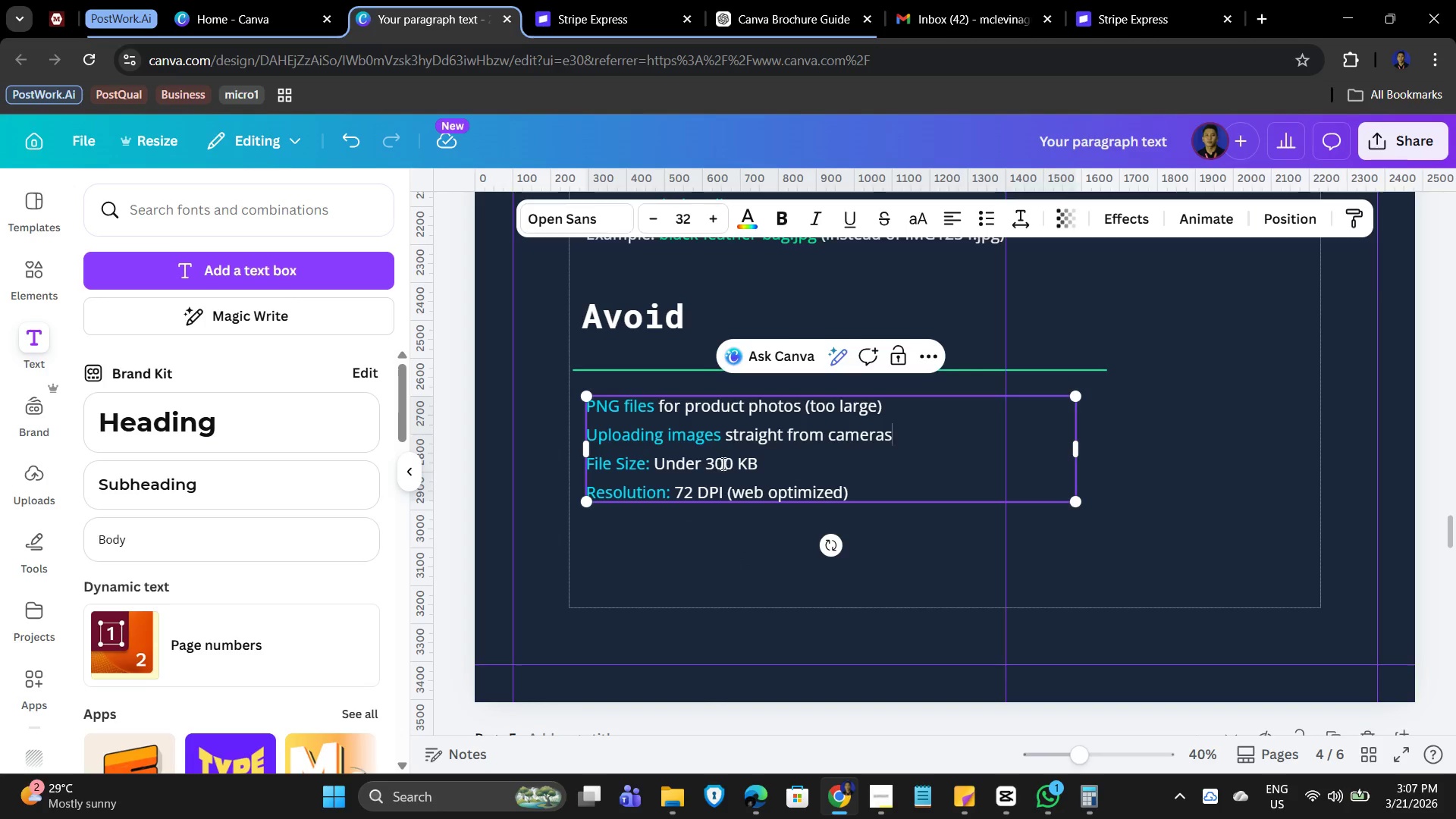 
left_click_drag(start_coordinate=[762, 464], to_coordinate=[614, 460])
 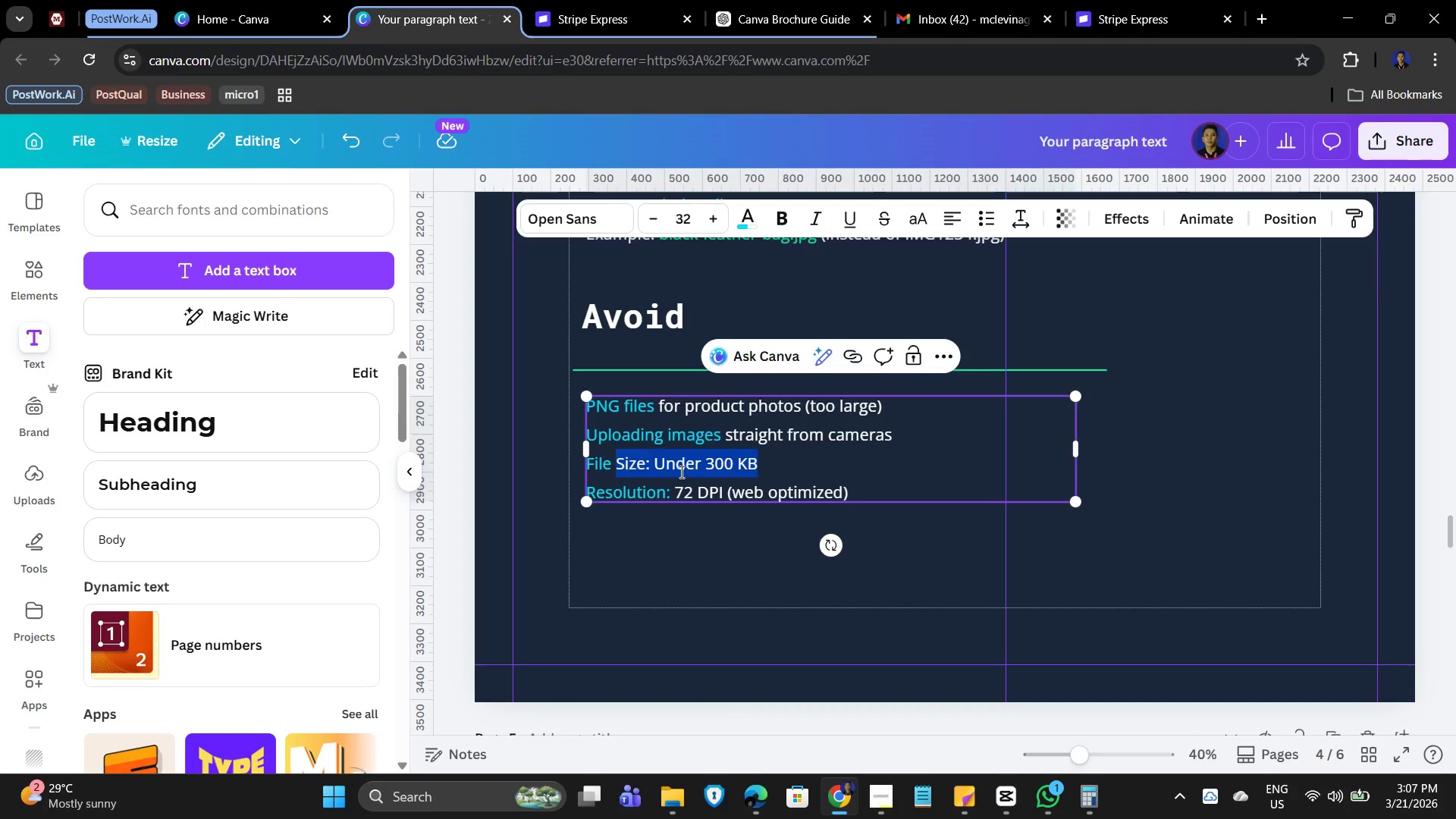 
left_click([680, 472])
 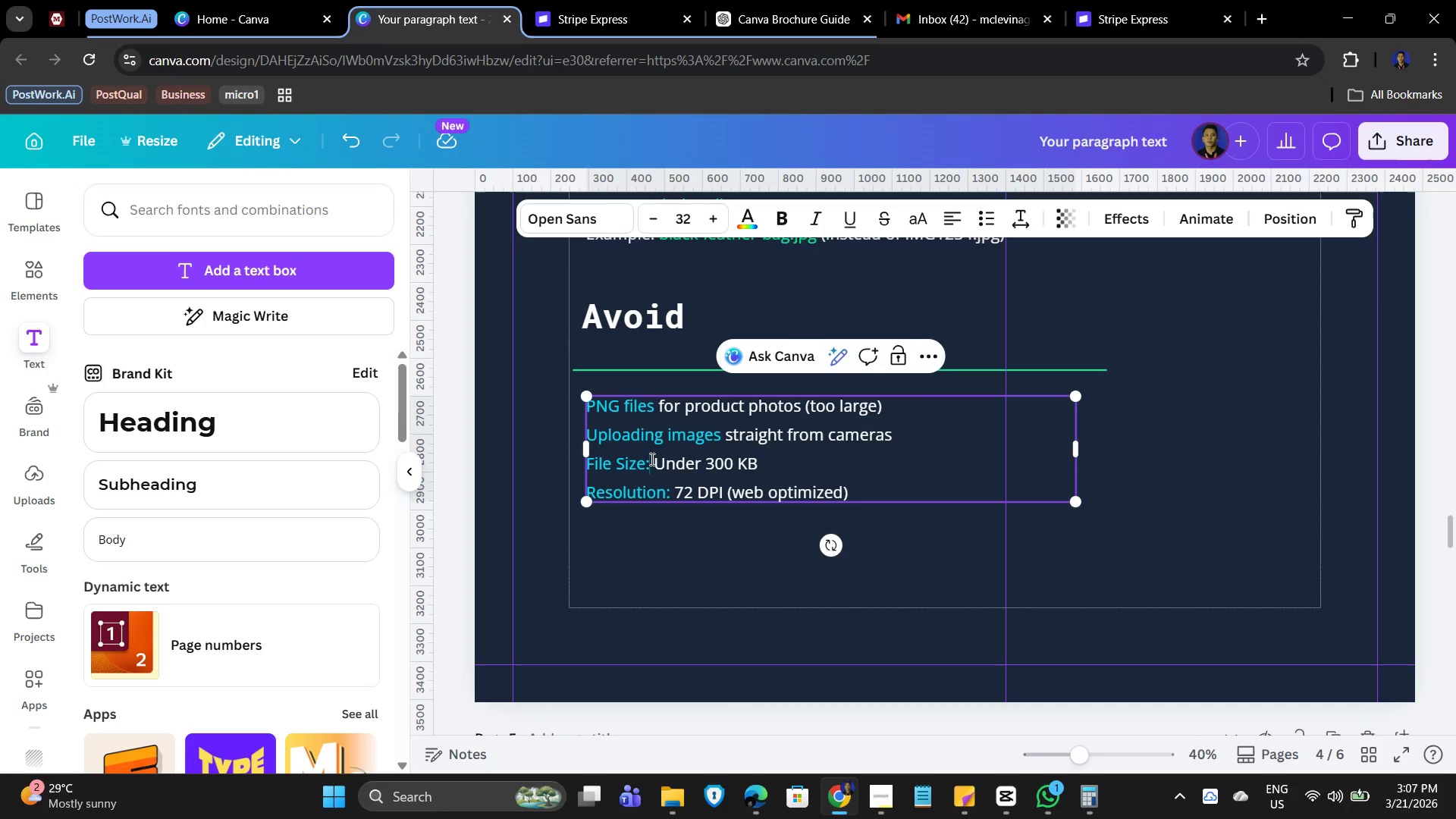 
left_click_drag(start_coordinate=[651, 459], to_coordinate=[588, 461])
 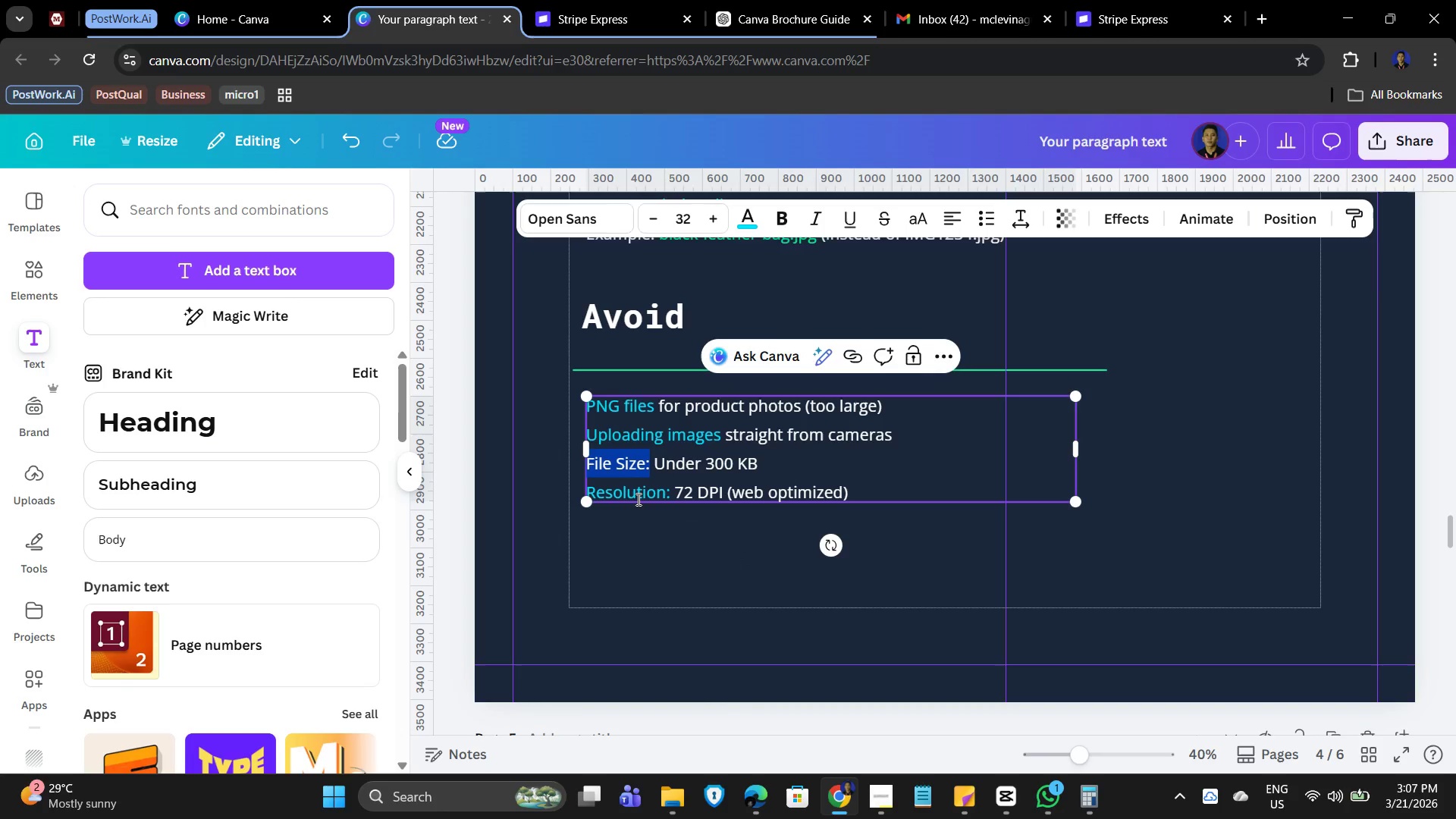 
type(Inconsistent)
 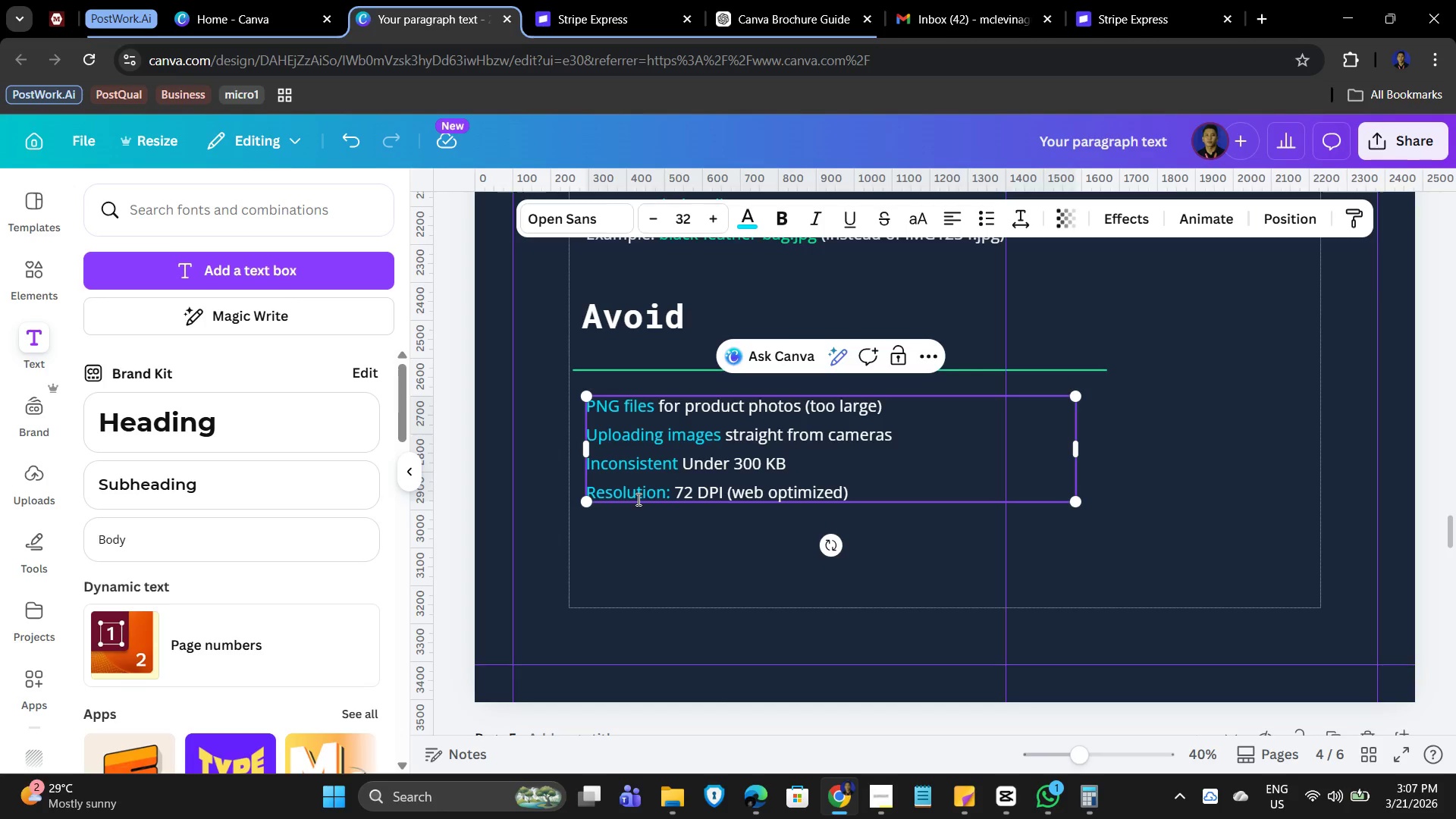 
type( image)
 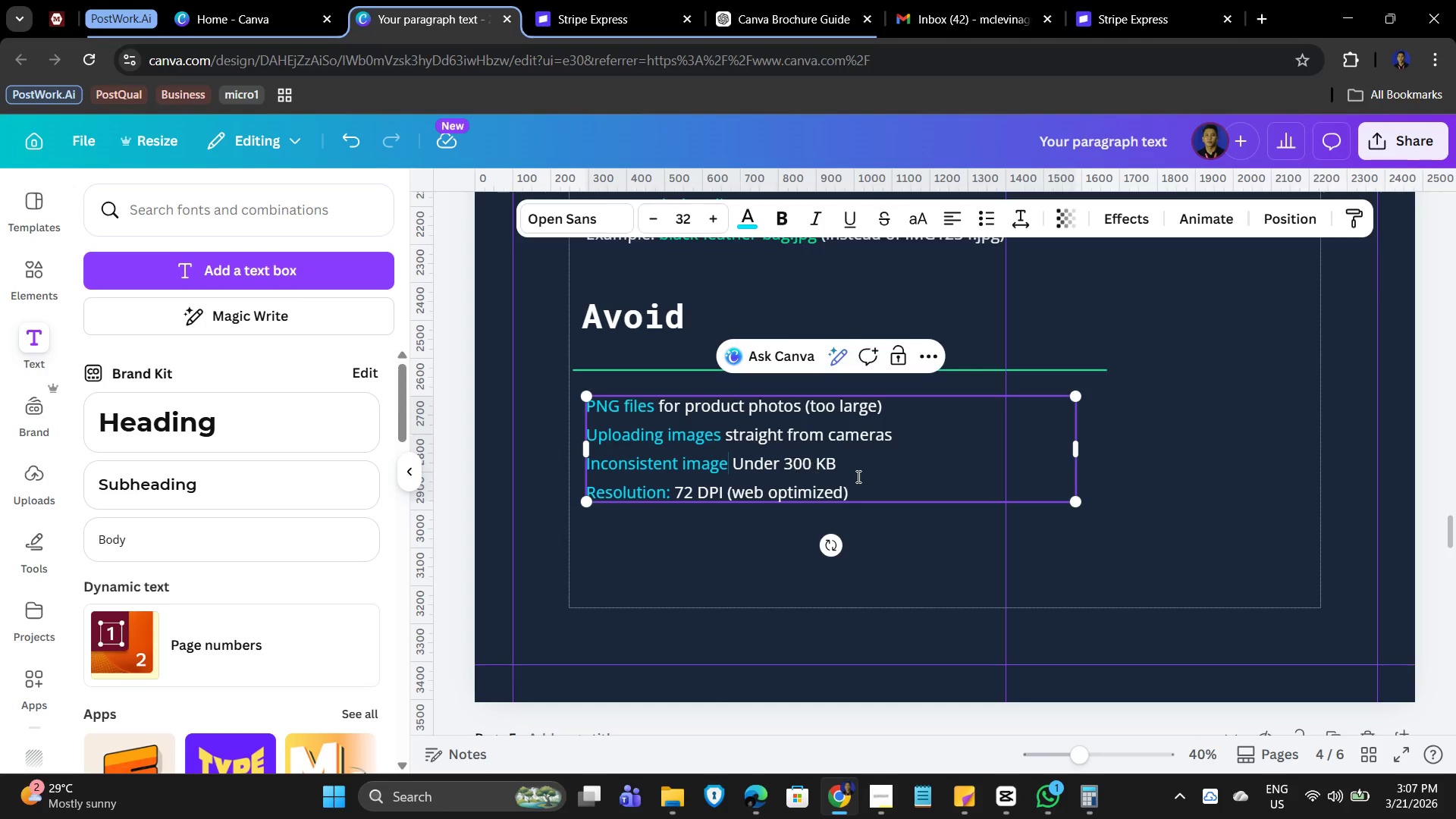 
left_click_drag(start_coordinate=[855, 460], to_coordinate=[736, 469])
 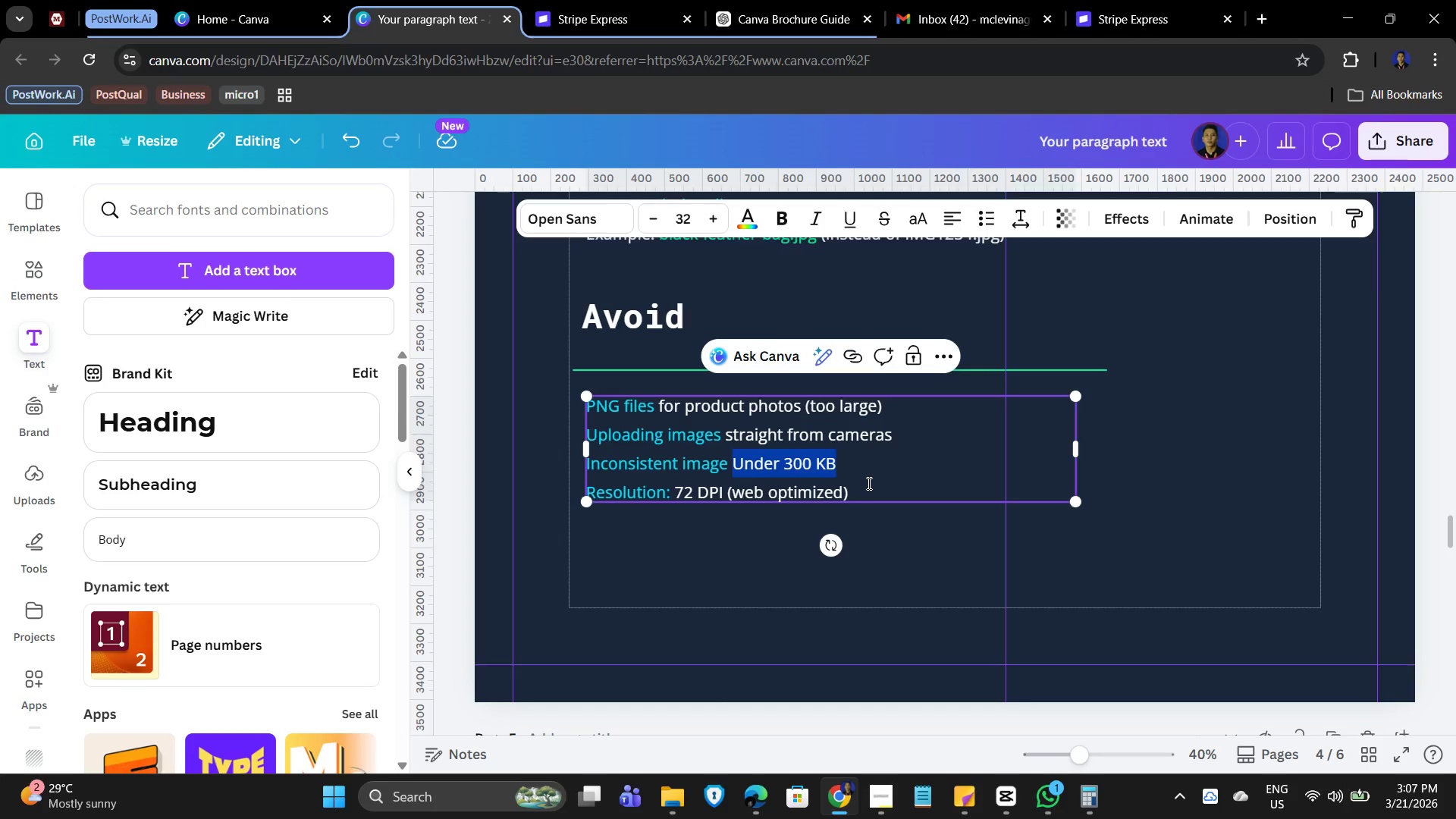 
type(sizes)
 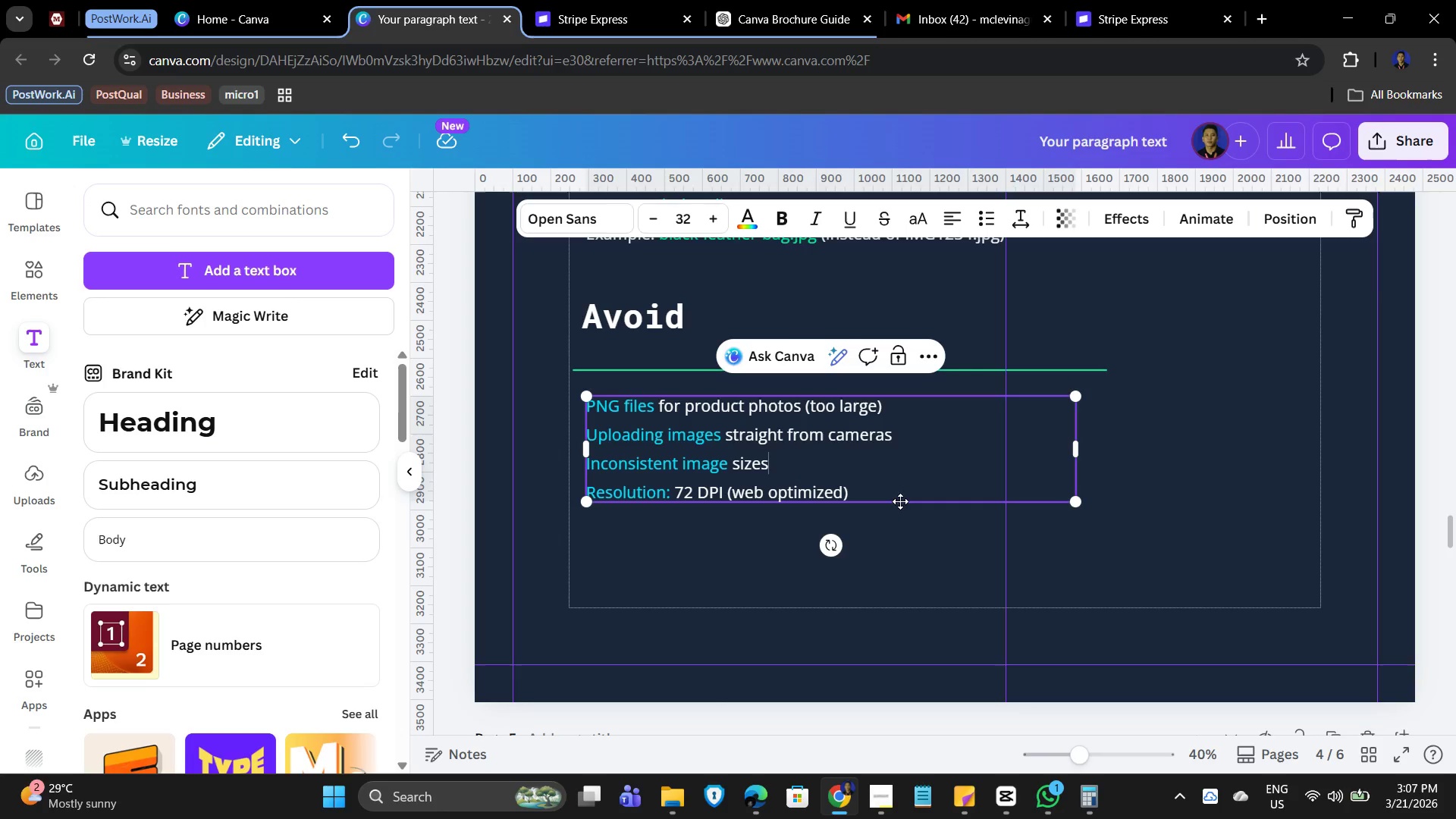 
left_click_drag(start_coordinate=[899, 494], to_coordinate=[664, 499])
 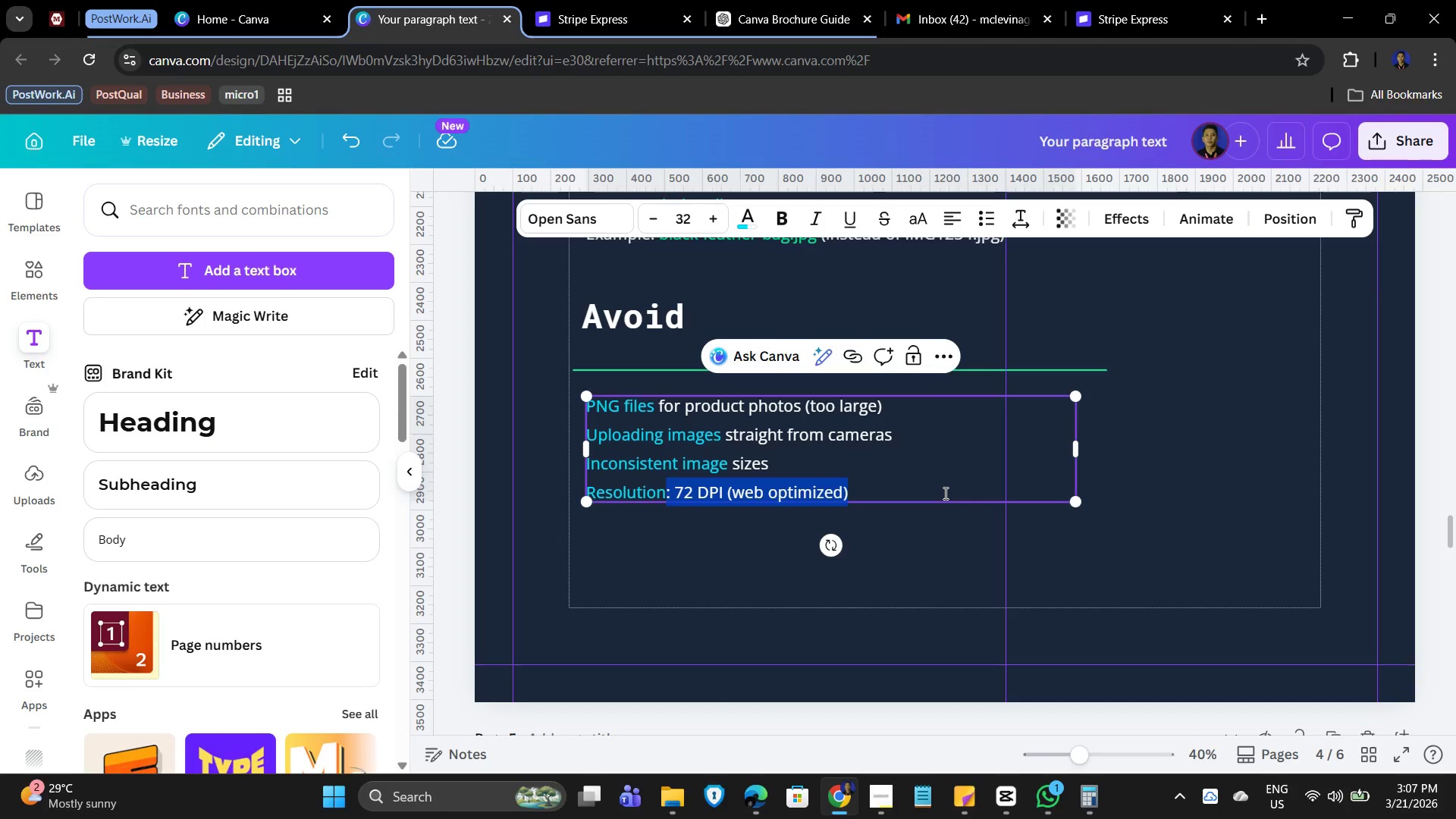 
key(Backspace)
 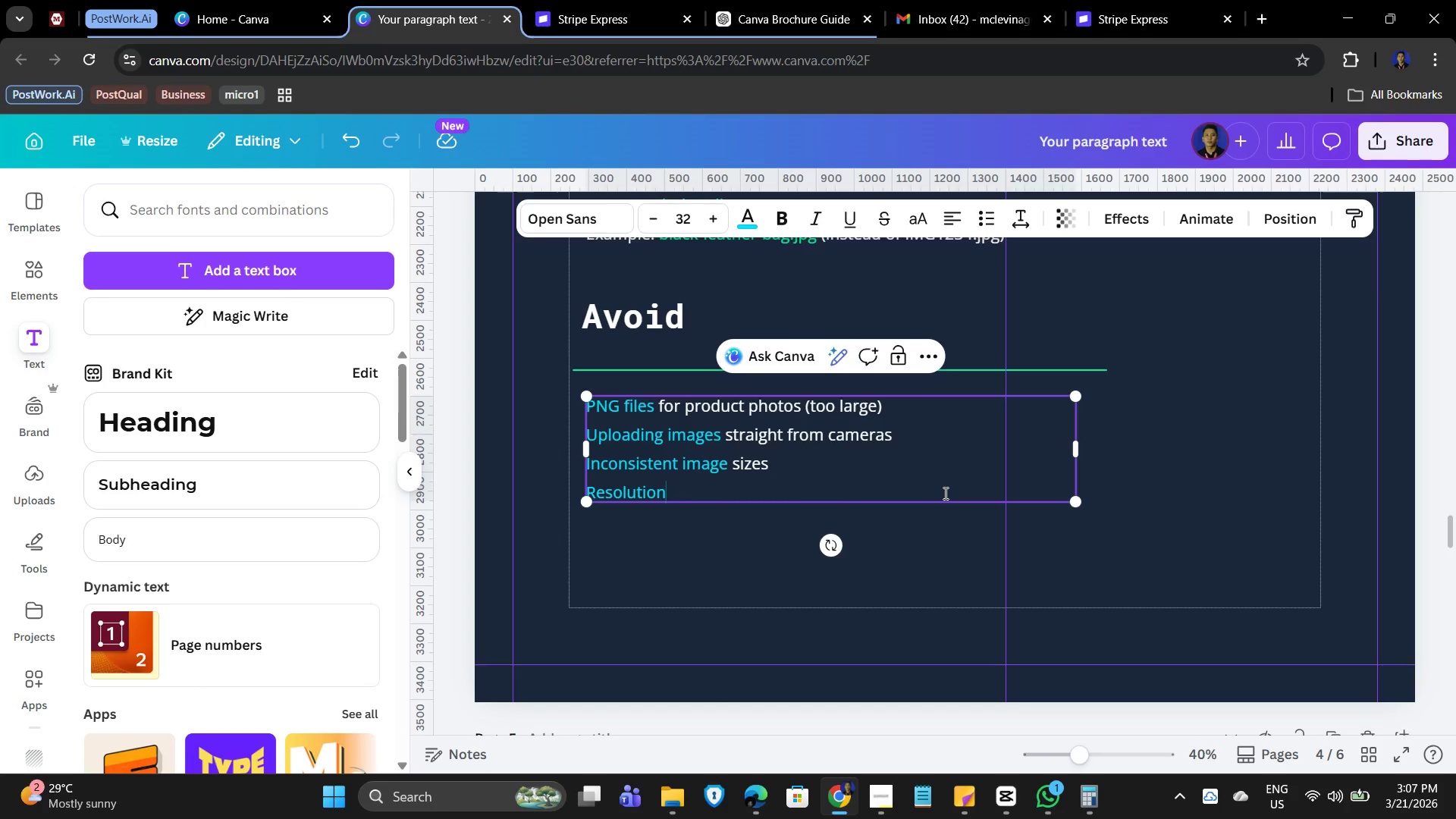 
key(Backspace)
 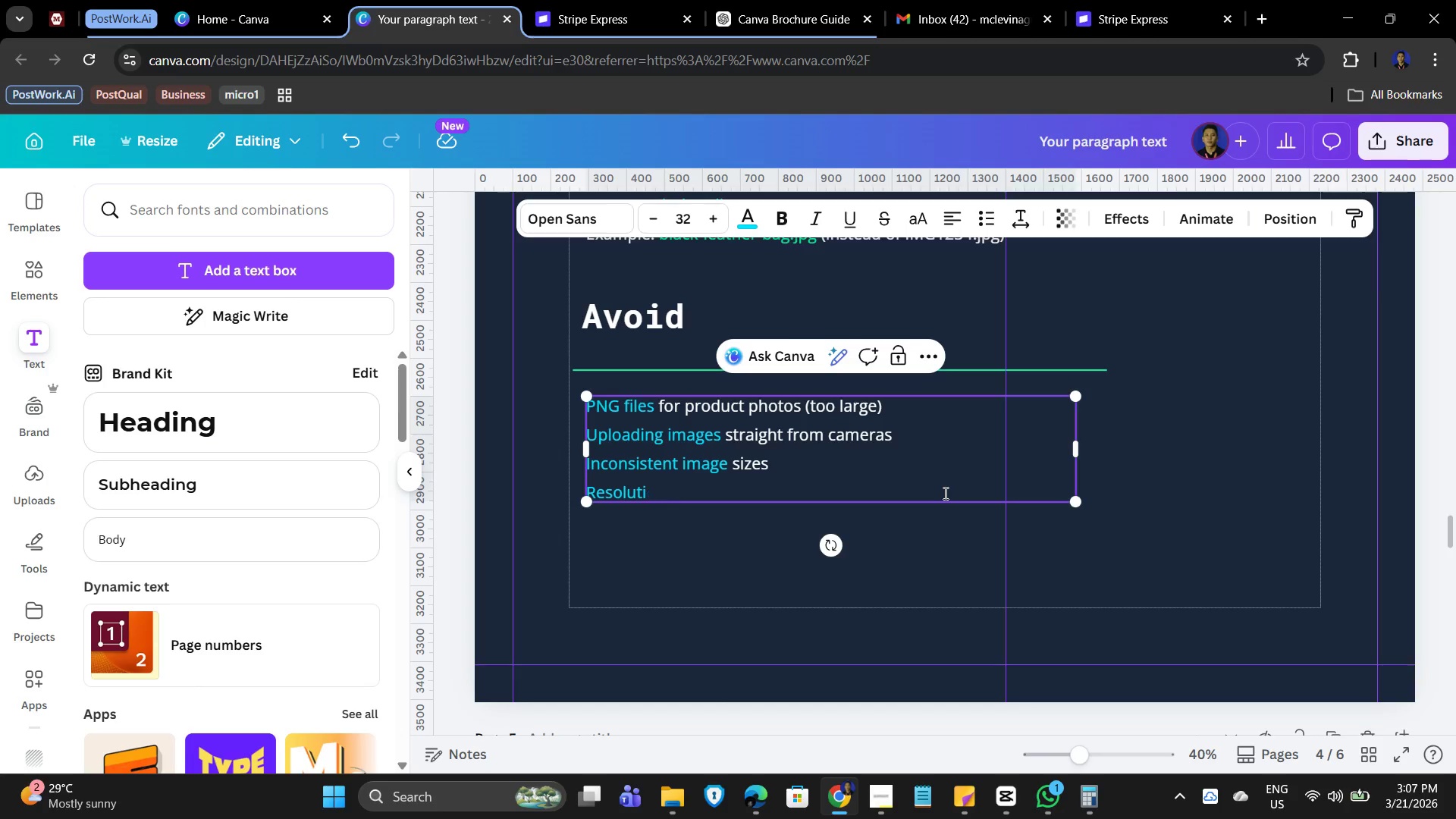 
key(Backspace)
 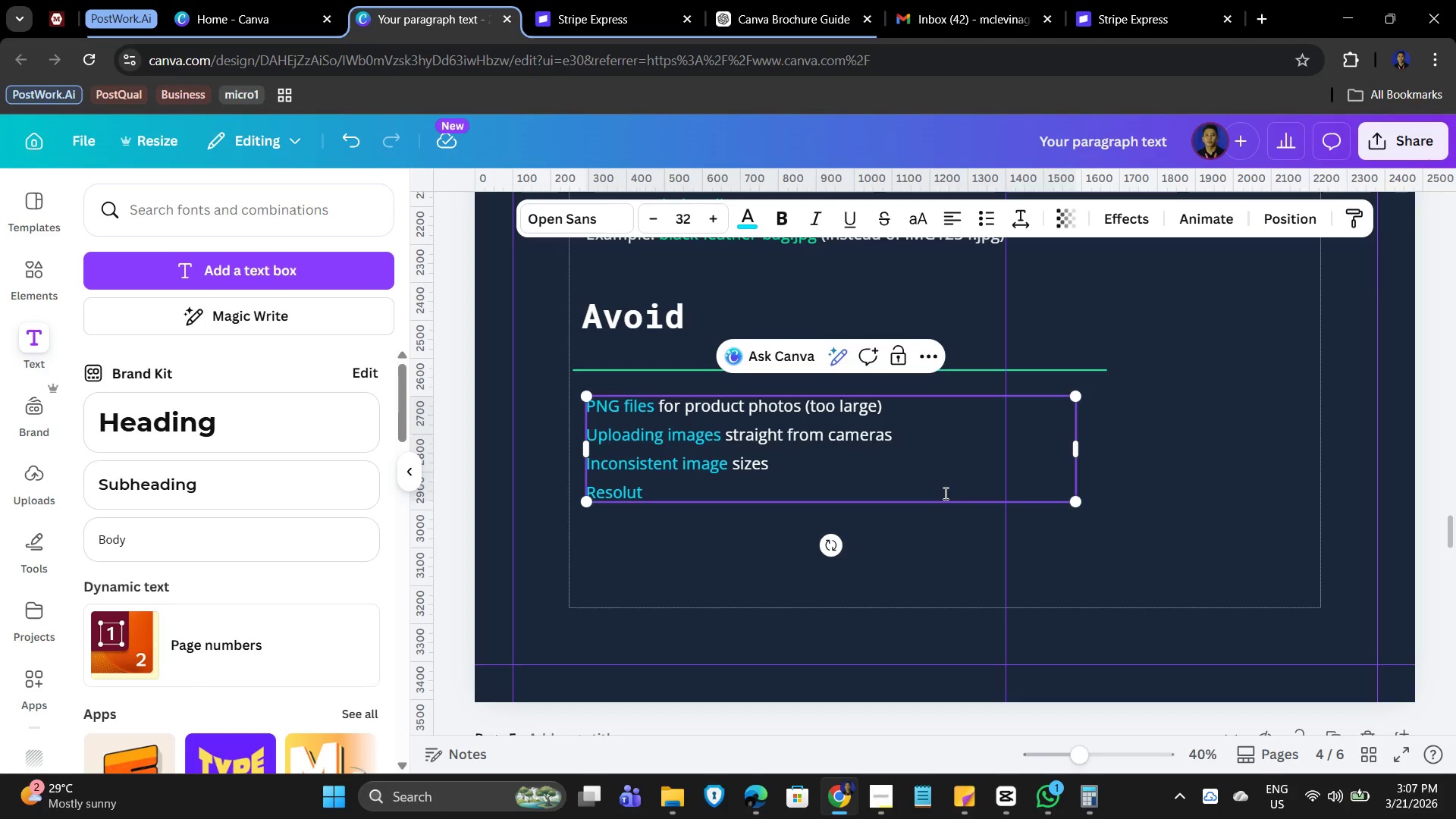 
key(Backspace)
 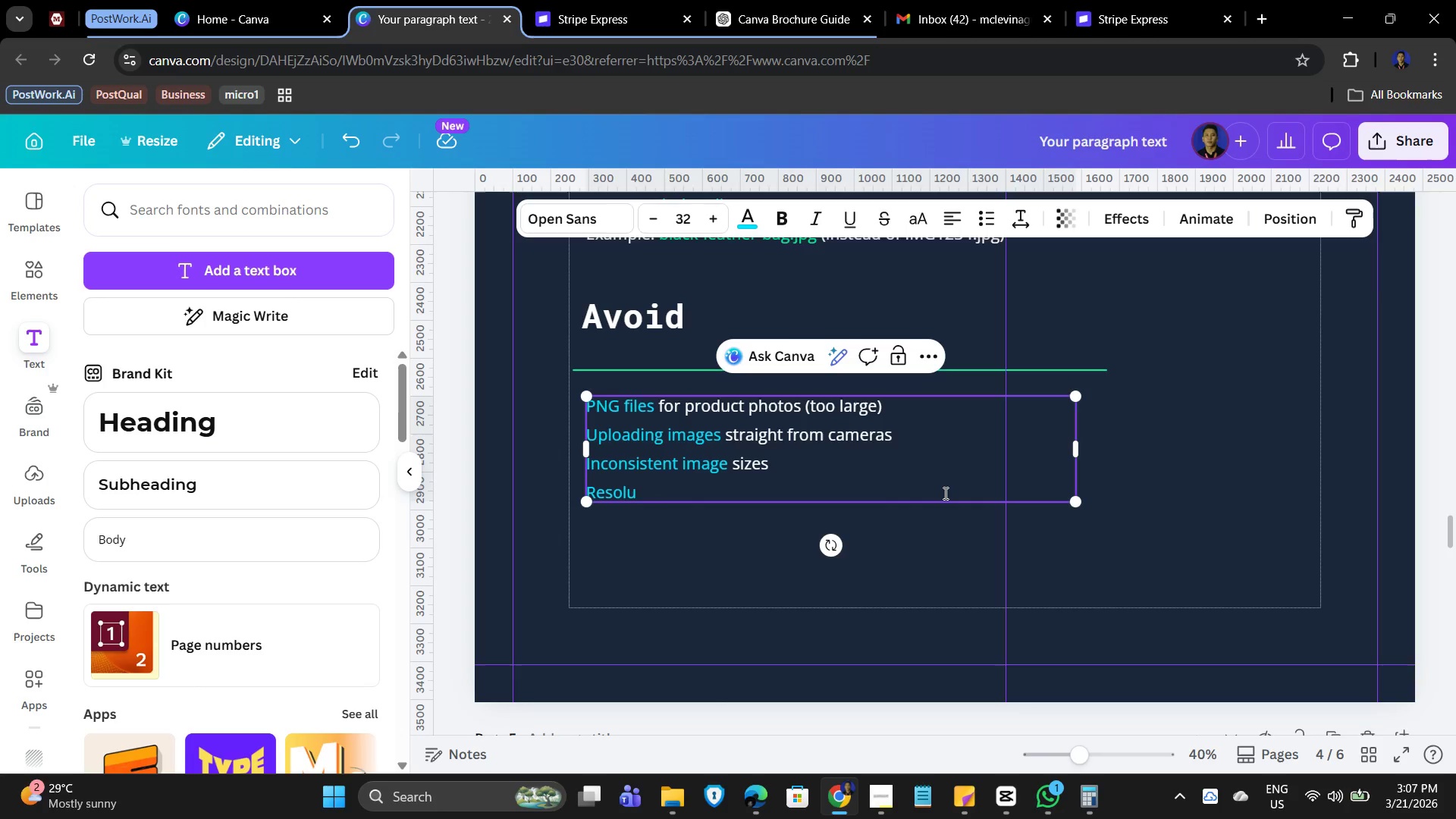 
key(Backspace)
 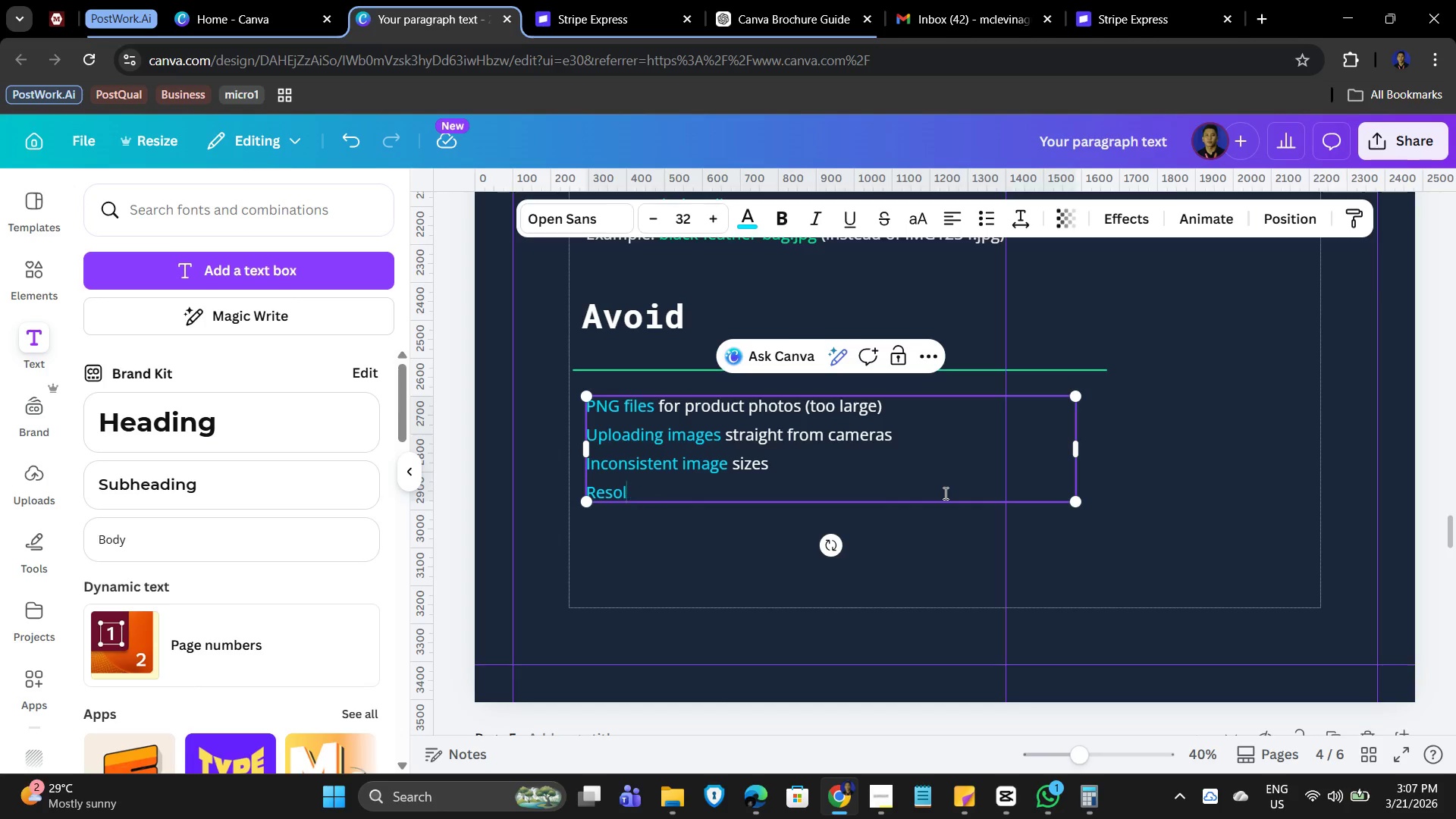 
key(Backspace)
 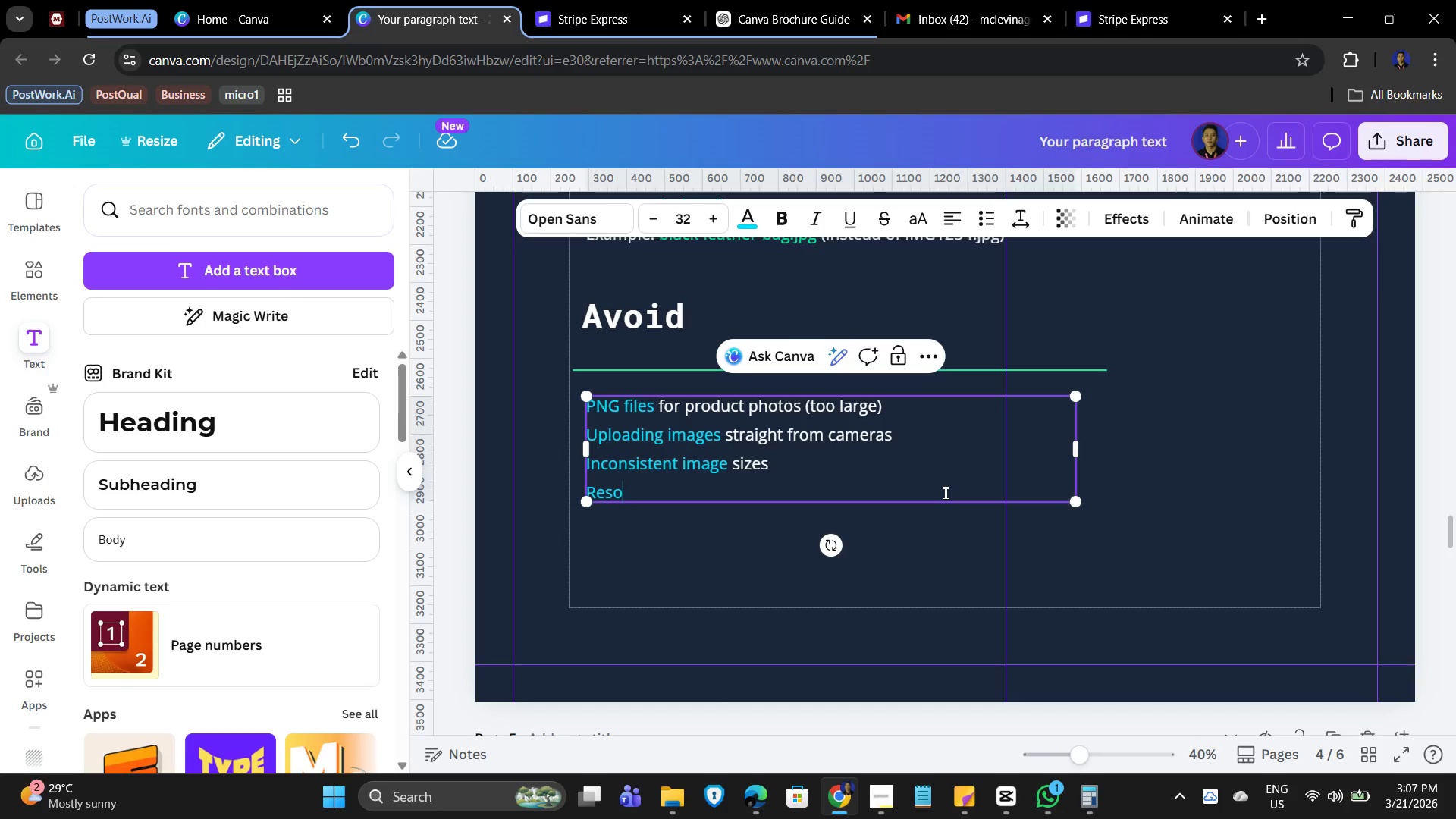 
key(Backspace)
 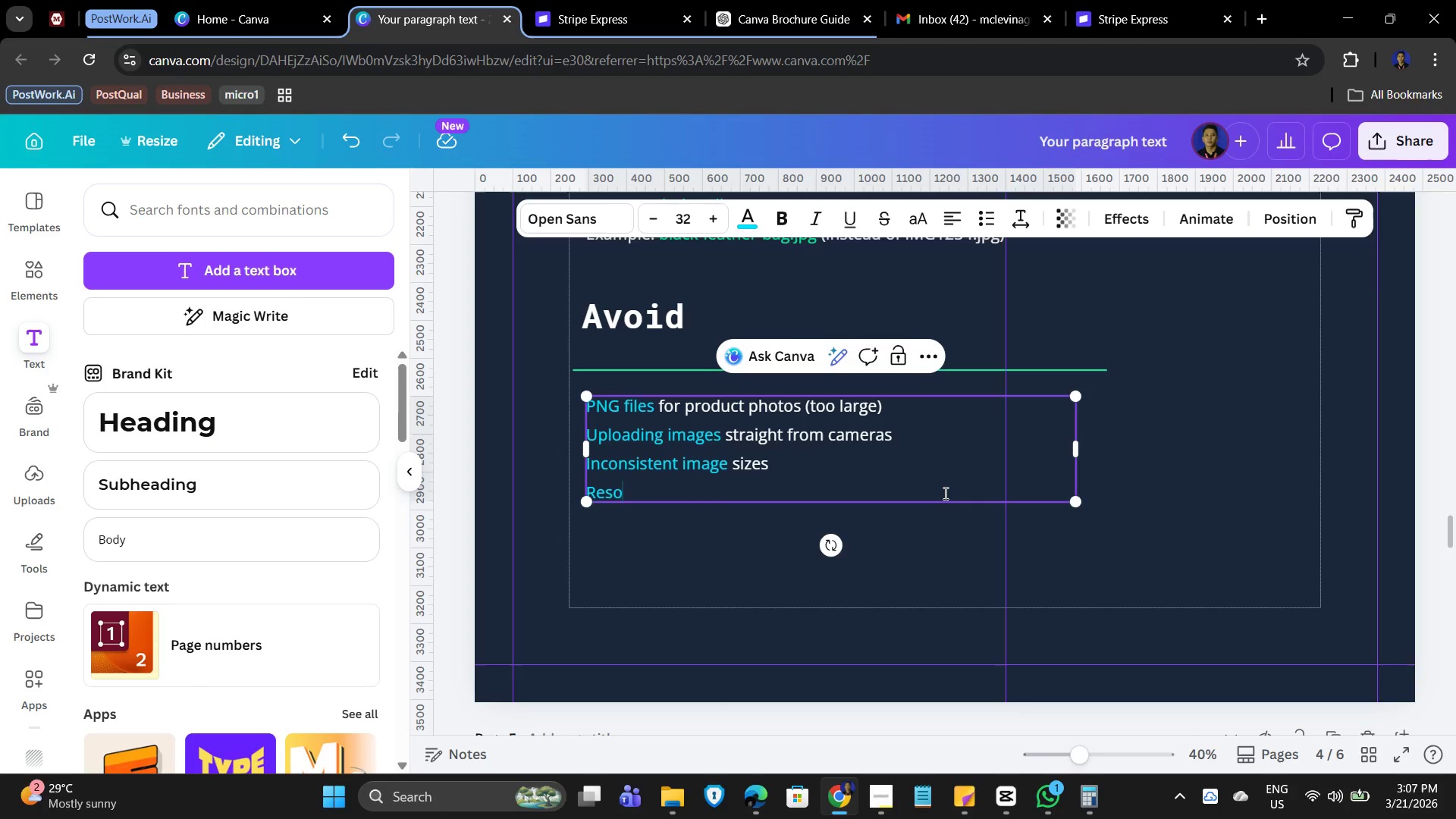 
key(Backspace)
 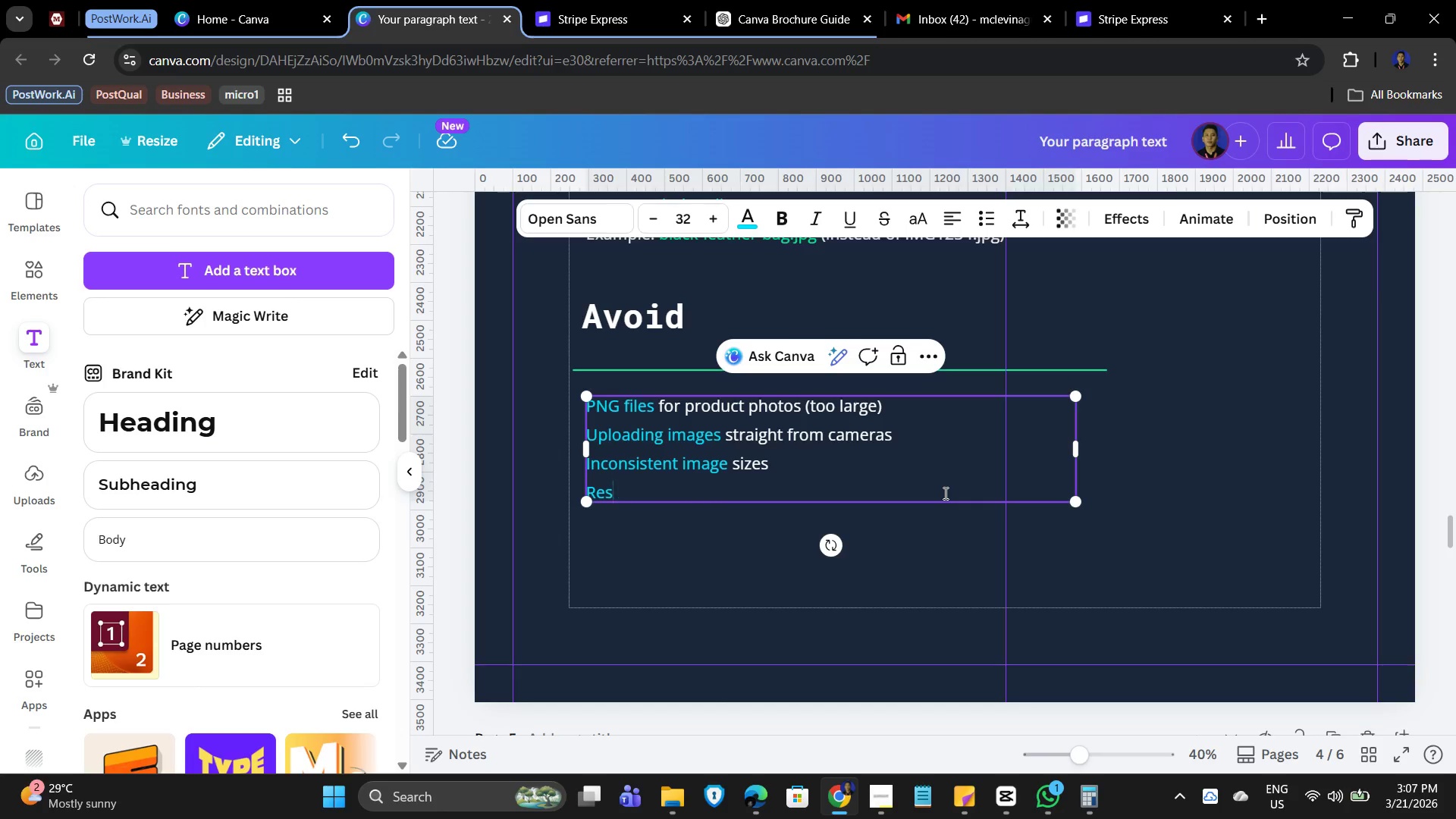 
key(Backspace)
 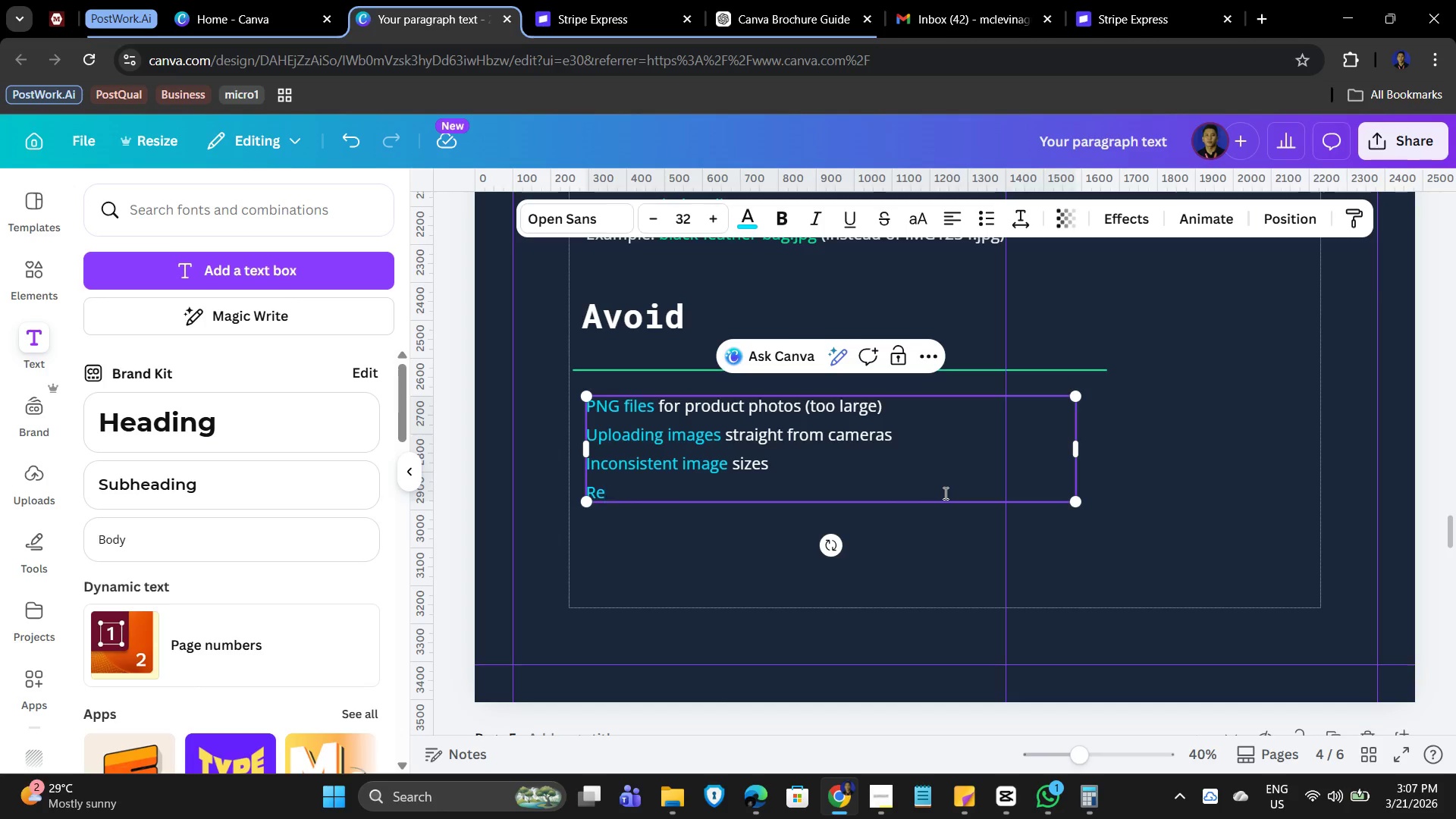 
key(Backspace)
 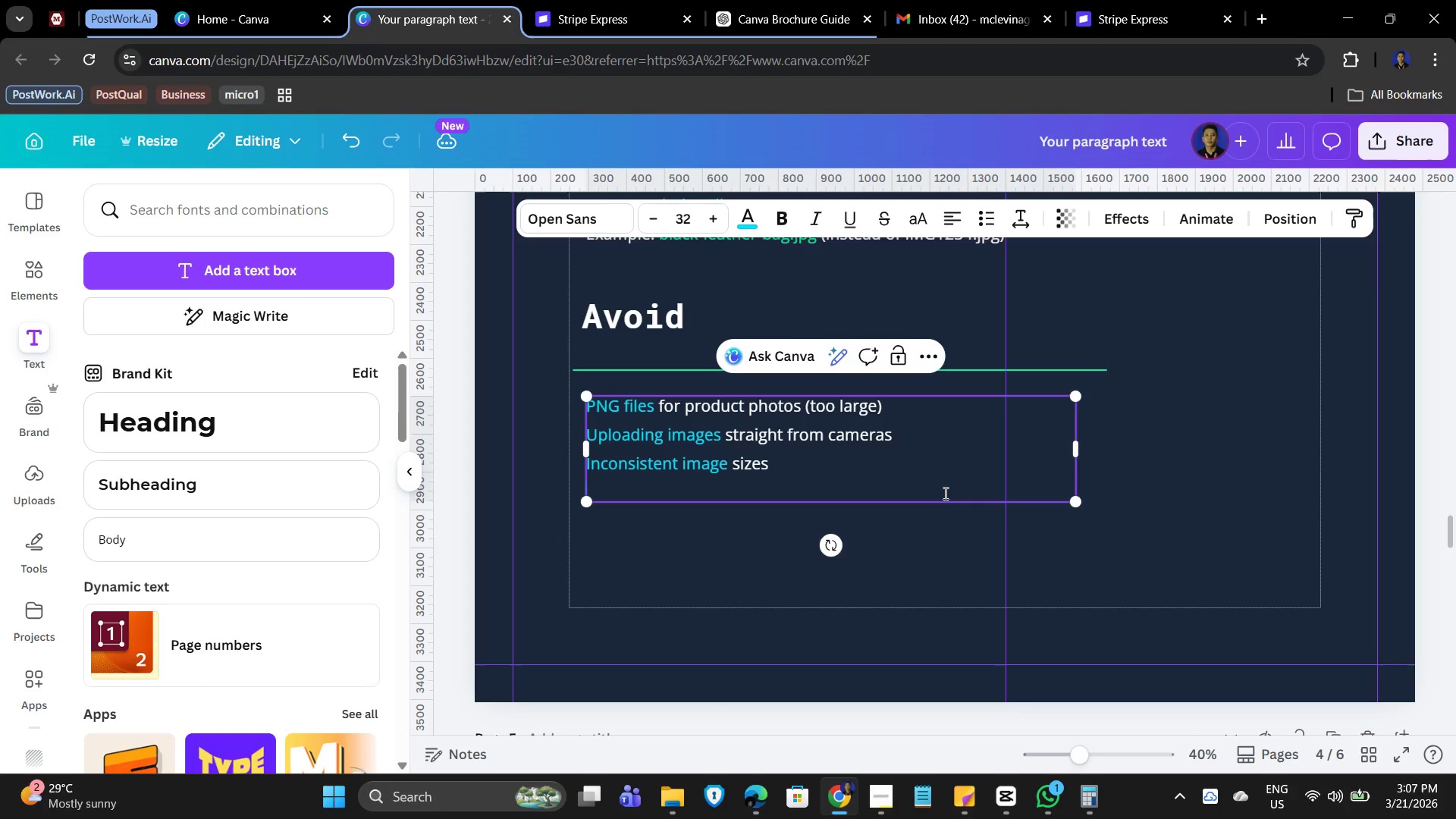 
key(Backspace)
 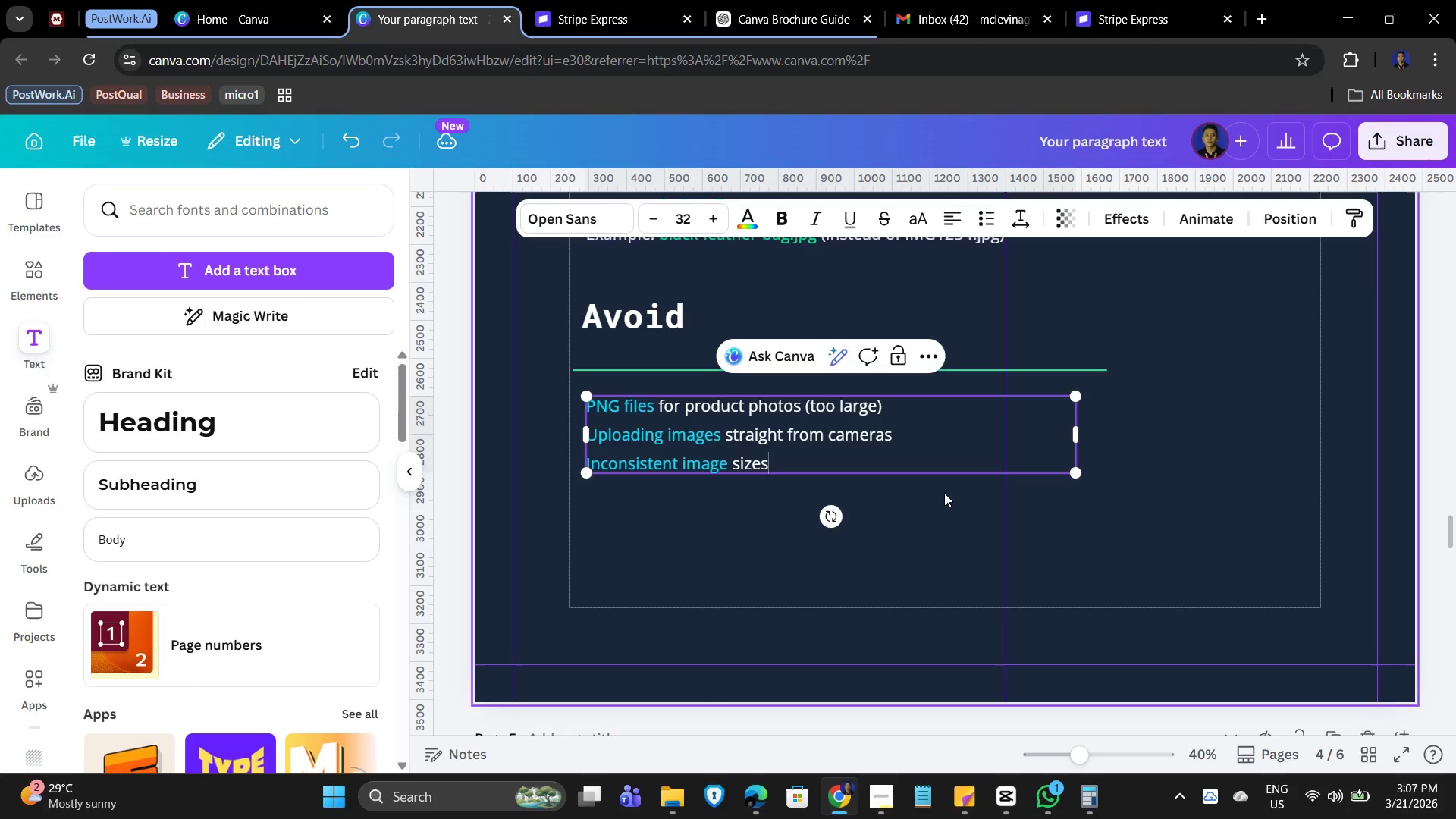 
key(Backspace)
 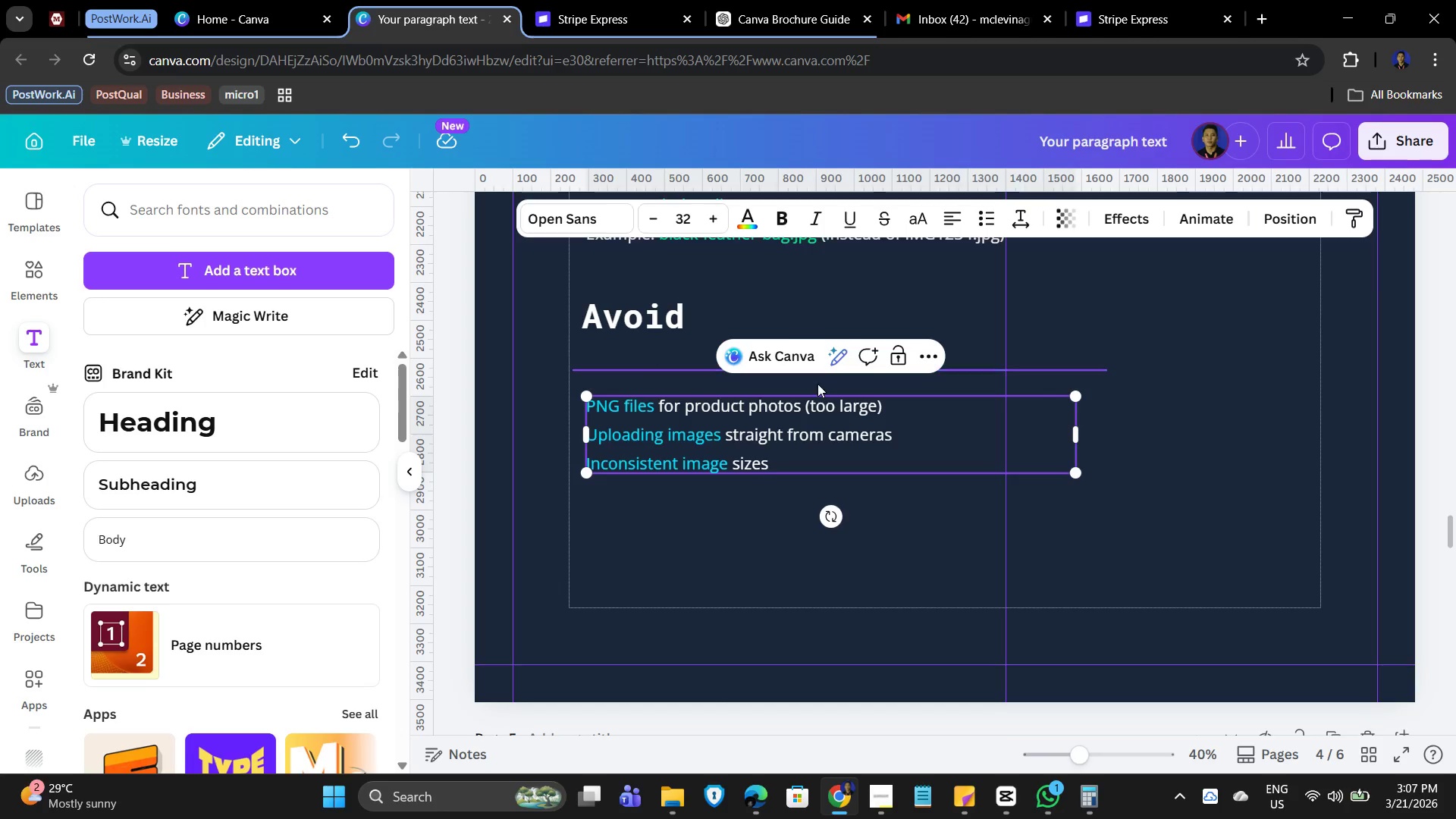 
wait(6.03)
 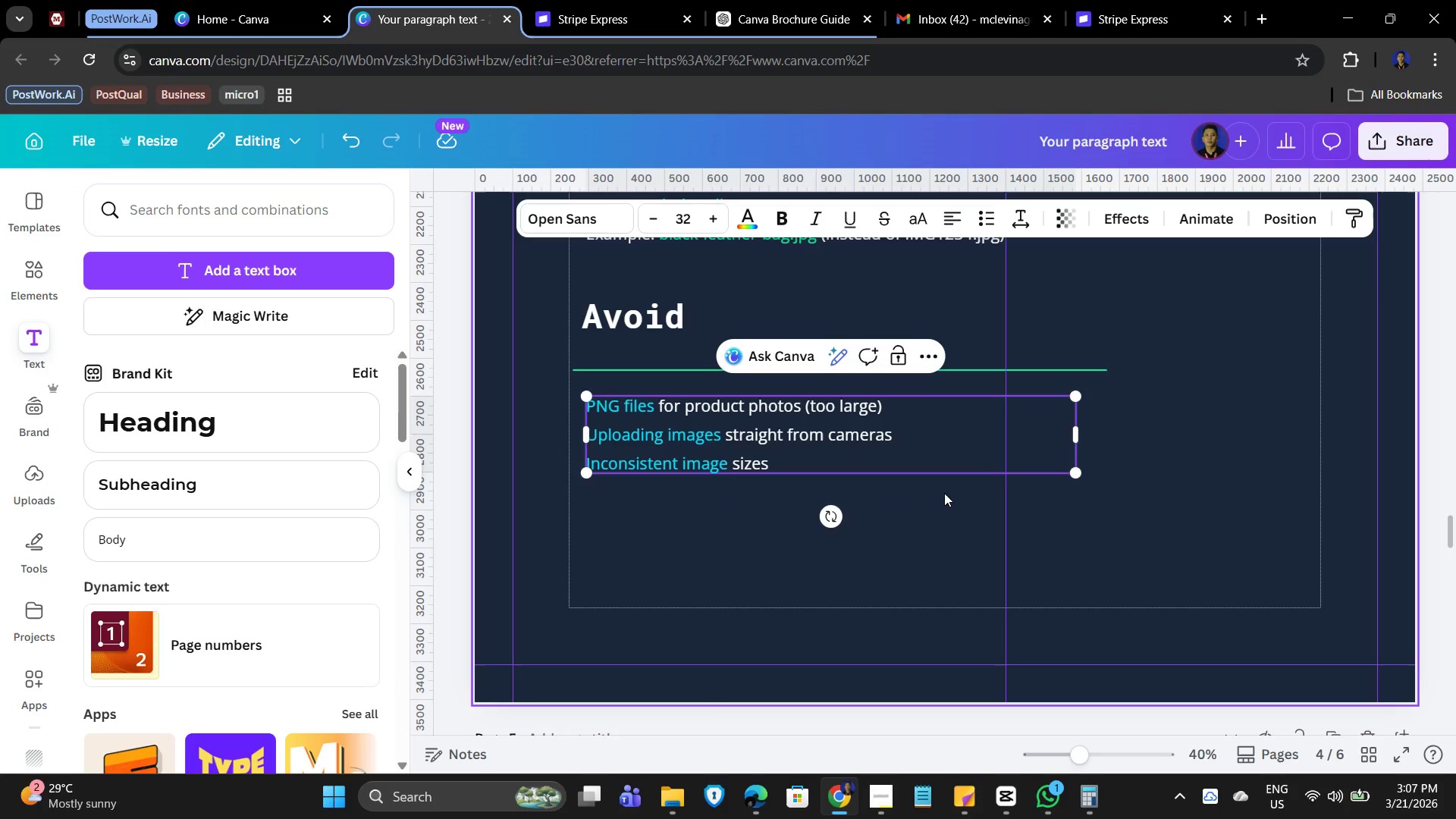 
left_click_drag(start_coordinate=[22, 273], to_coordinate=[28, 273])
 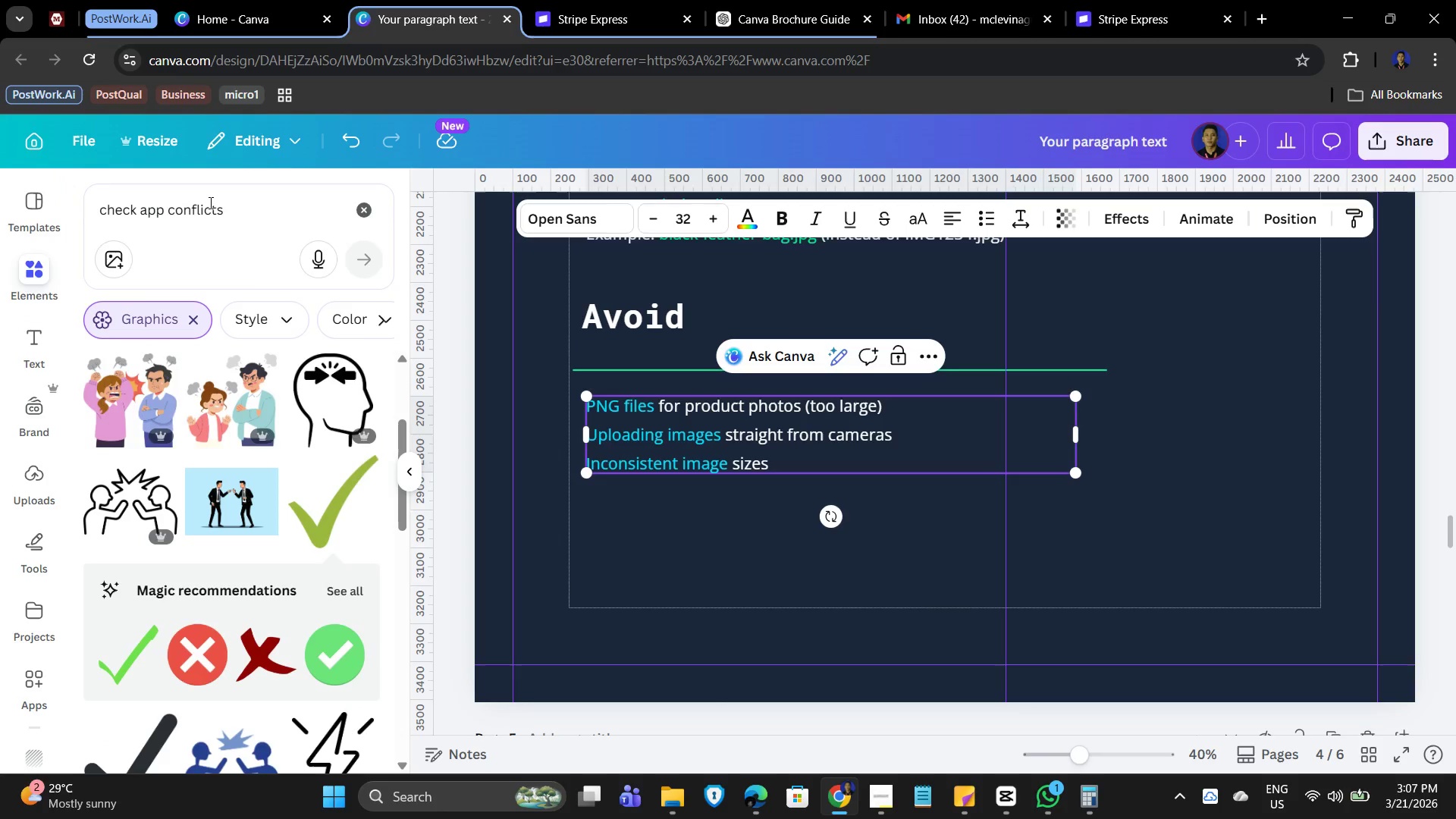 
left_click_drag(start_coordinate=[209, 202], to_coordinate=[214, 202])
 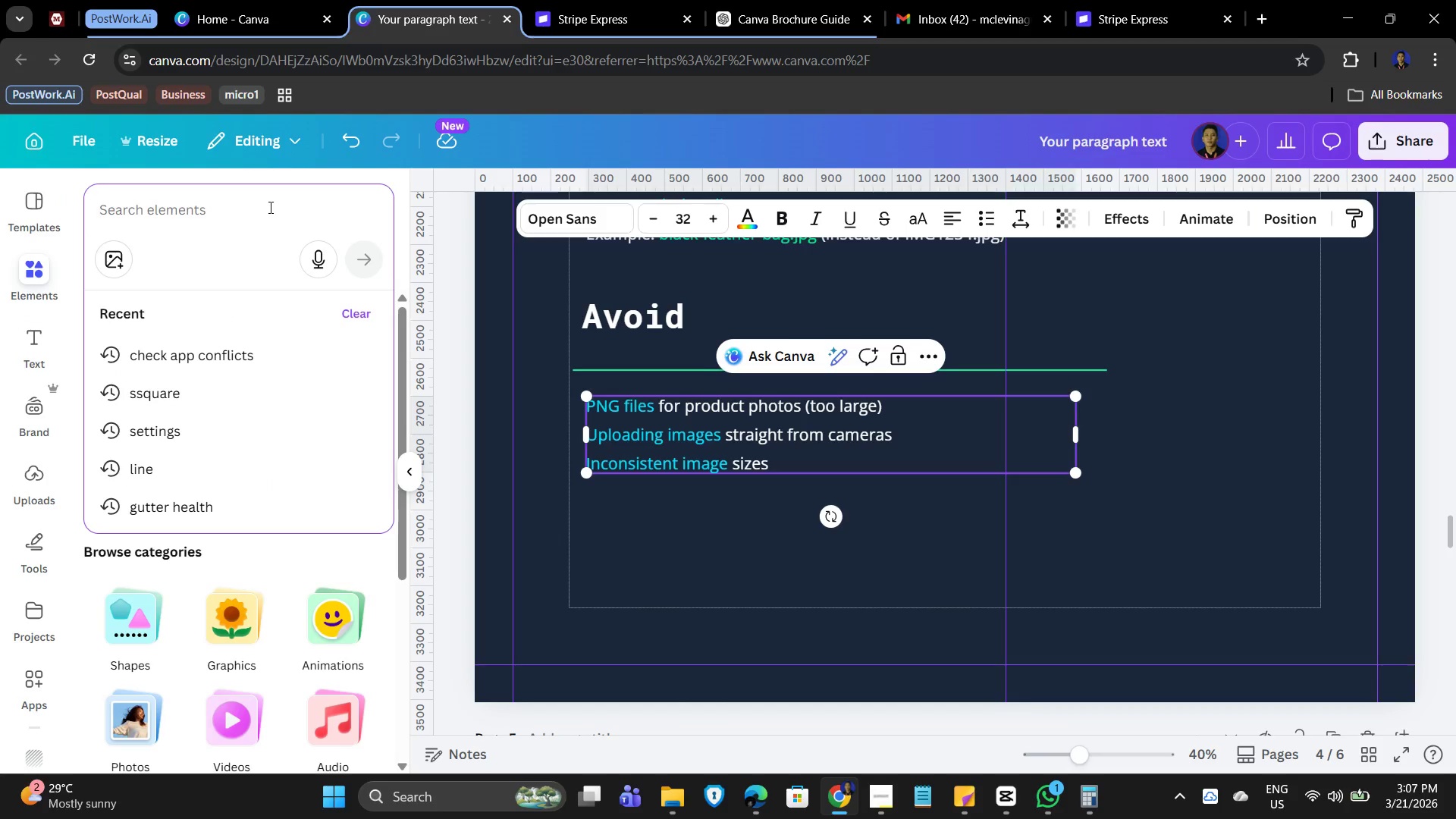 
type(optimization)
 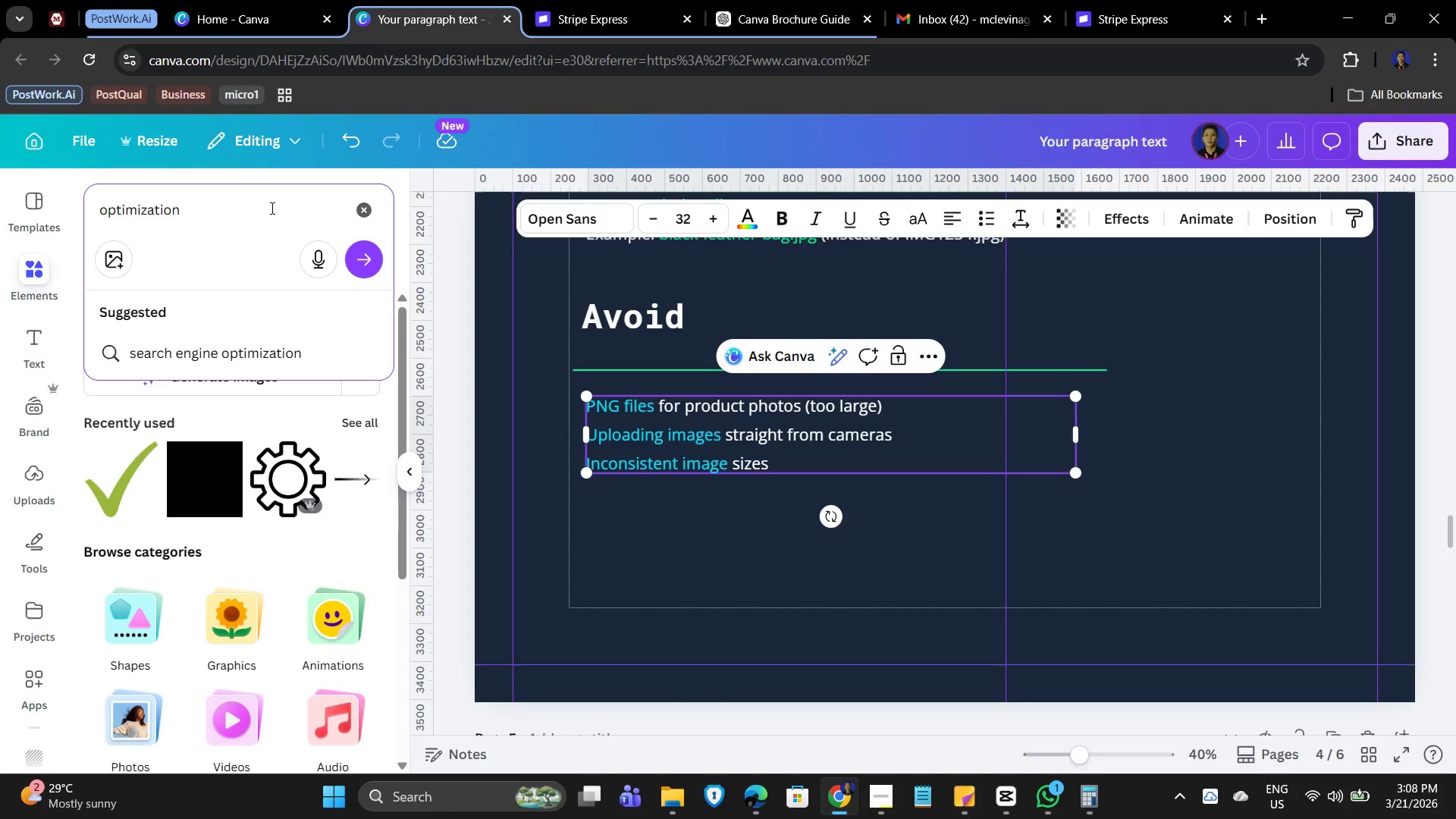 
key(Enter)
 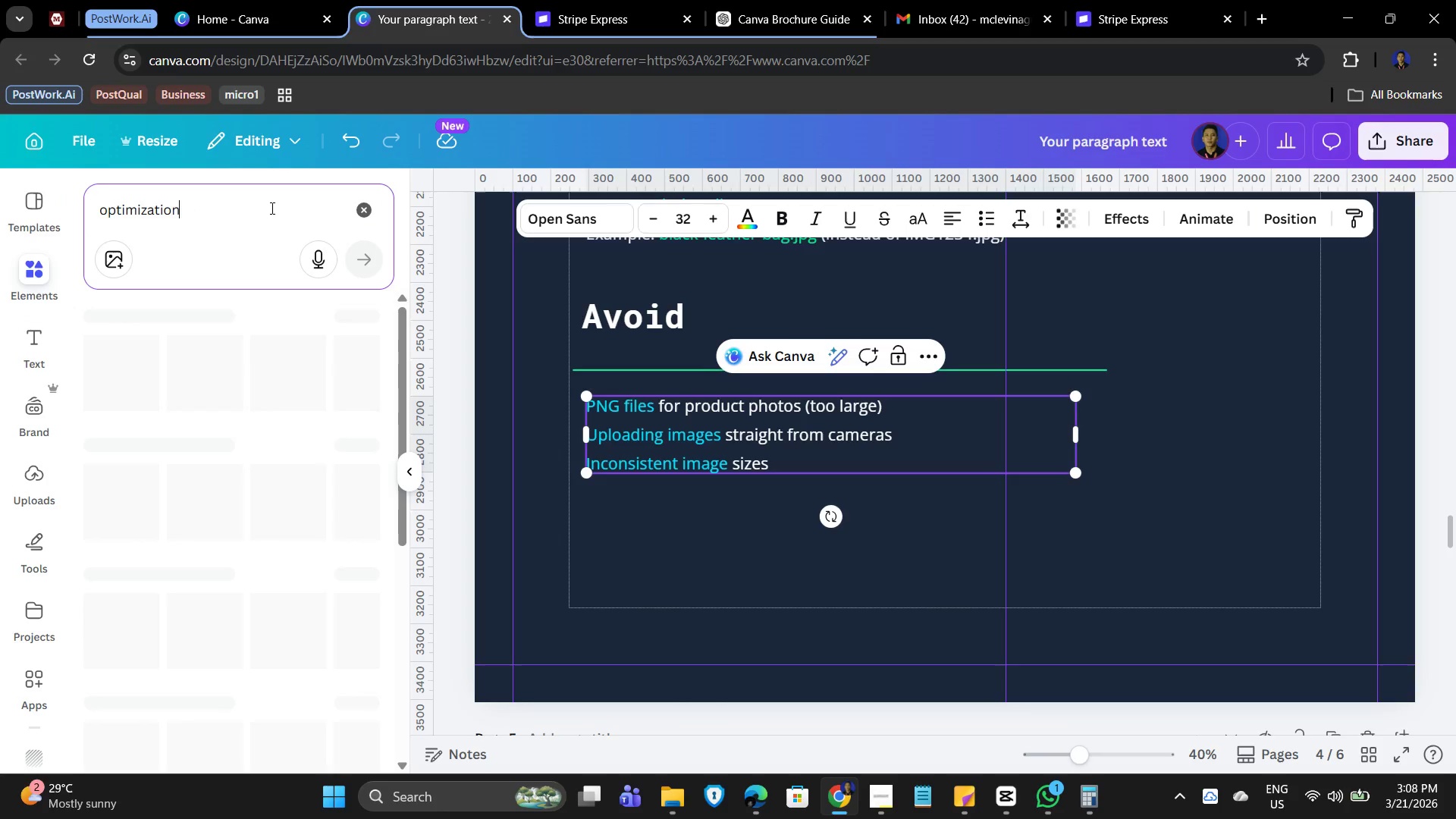 
mouse_move([261, 211])
 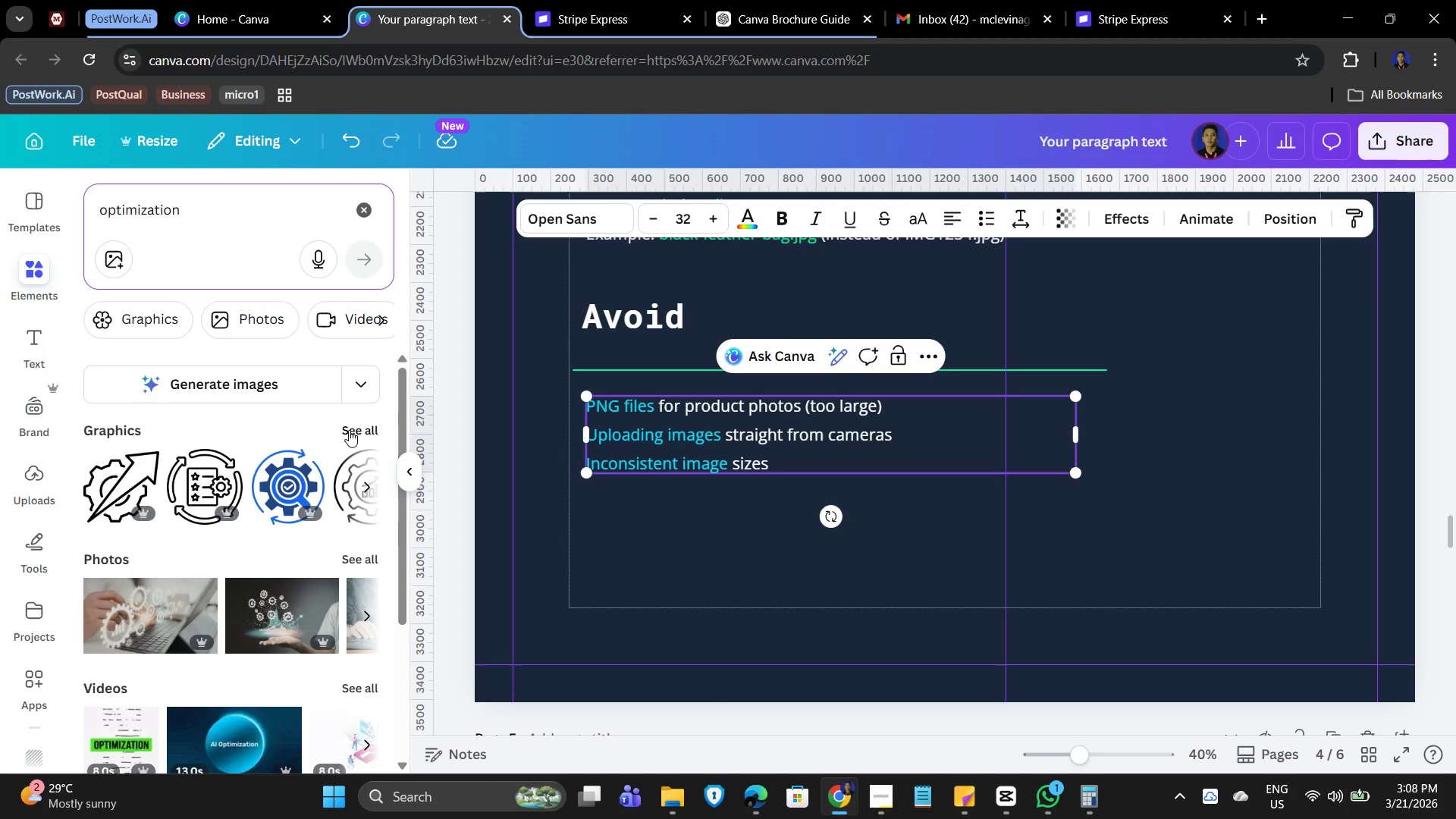 
left_click([362, 428])
 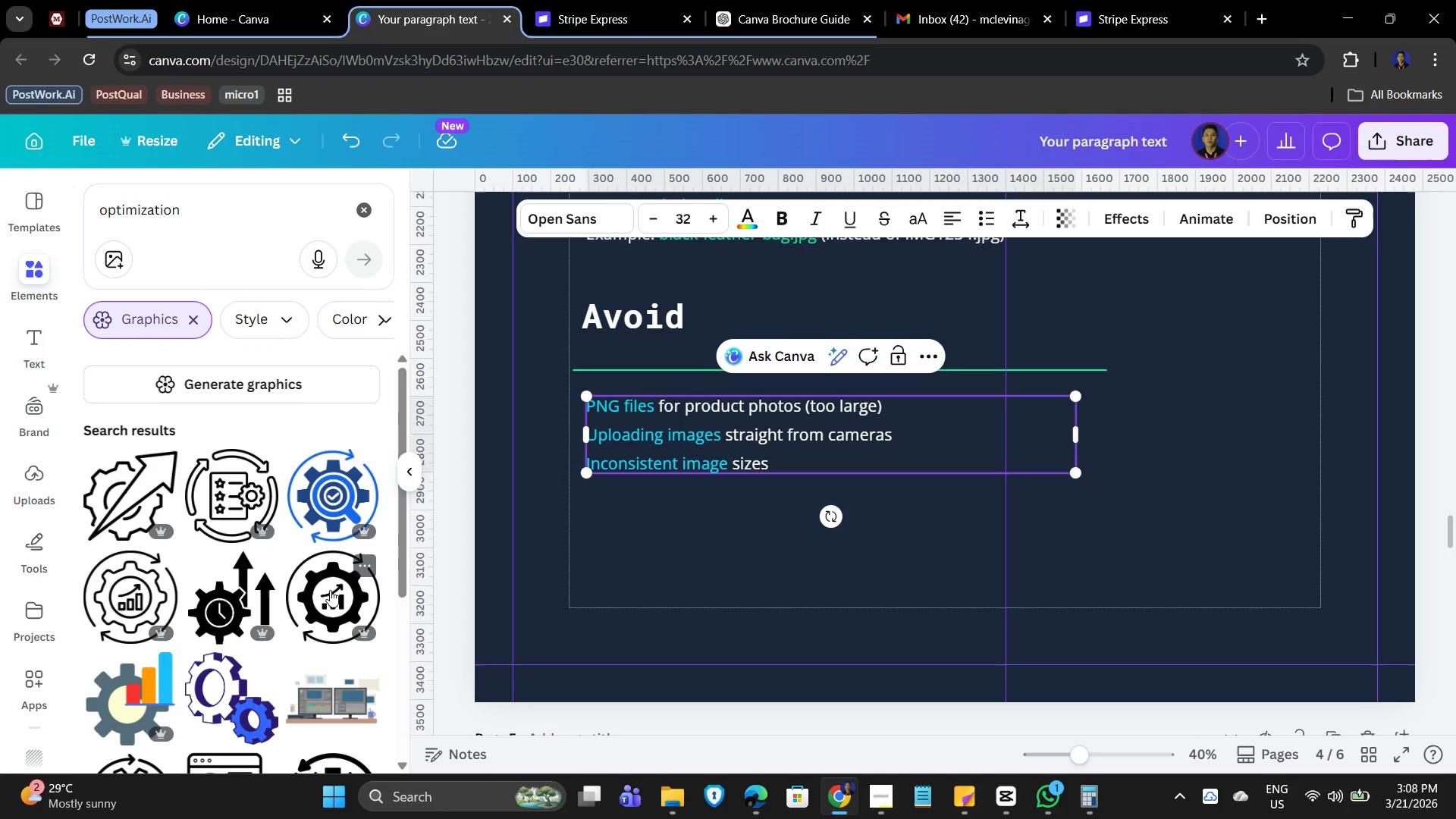 
scroll: coordinate [312, 585], scroll_direction: down, amount: 1.0
 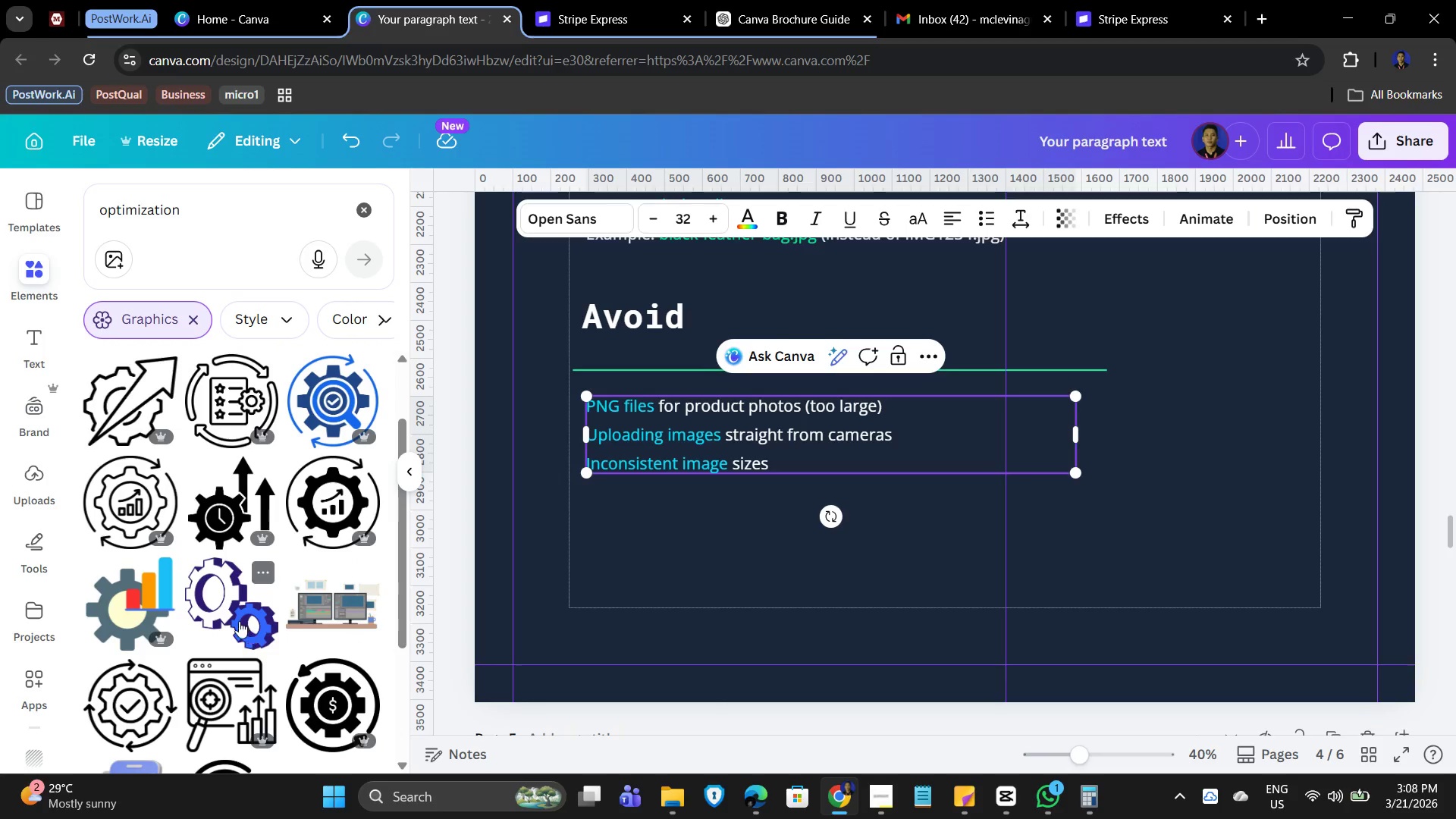 
left_click([231, 613])
 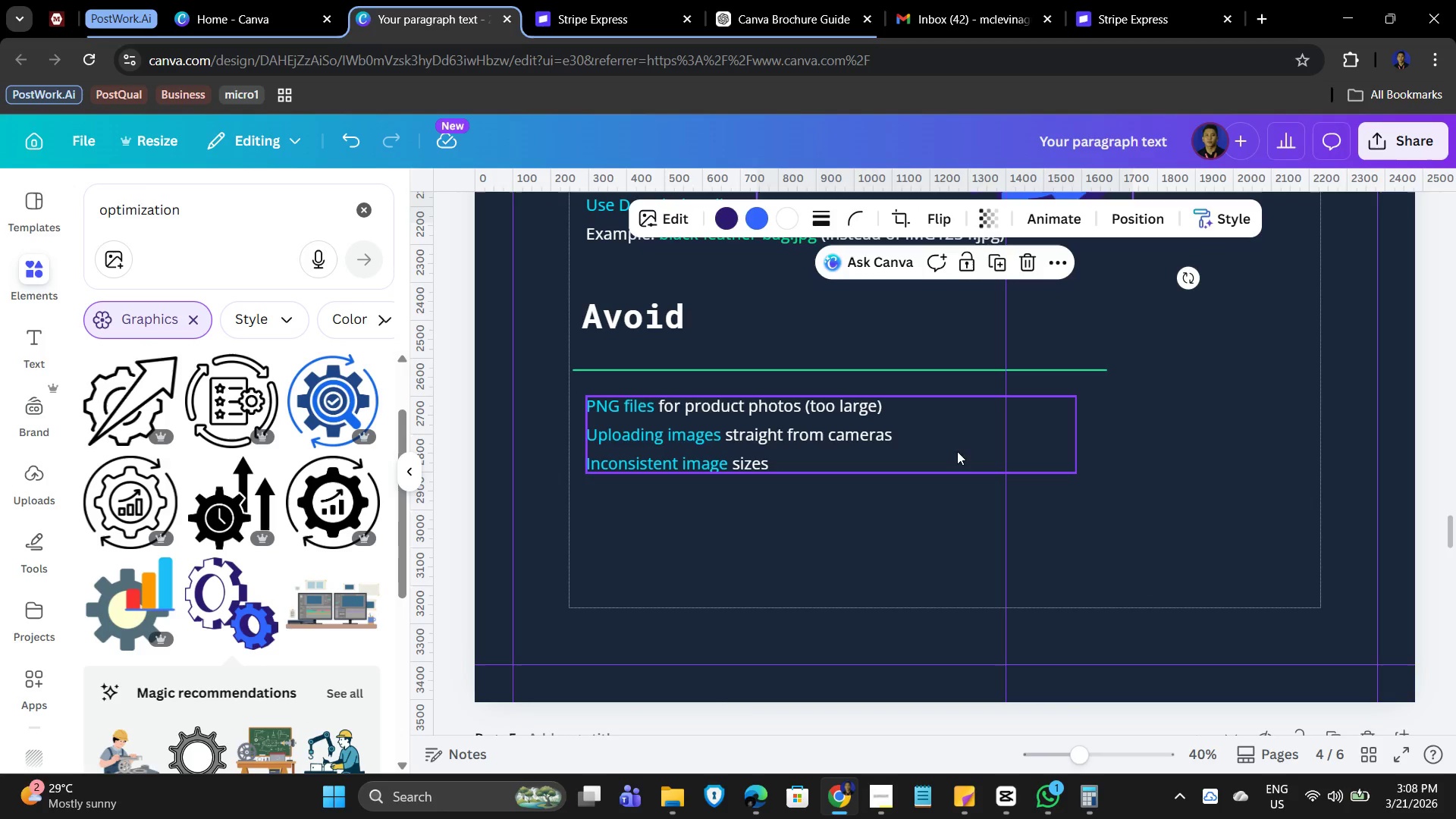 
scroll: coordinate [1114, 500], scroll_direction: up, amount: 1.0
 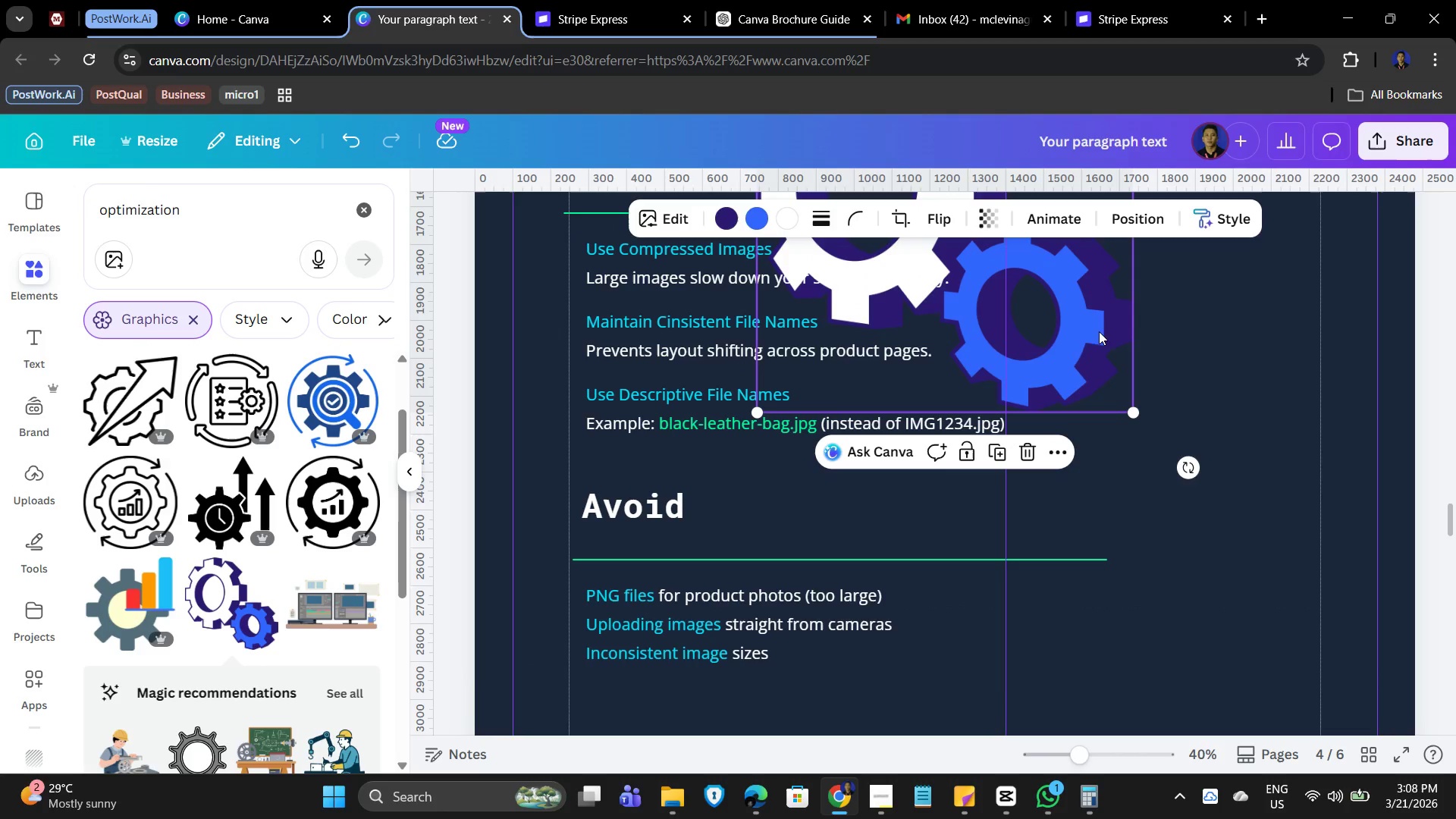 
left_click_drag(start_coordinate=[1096, 325], to_coordinate=[1282, 717])
 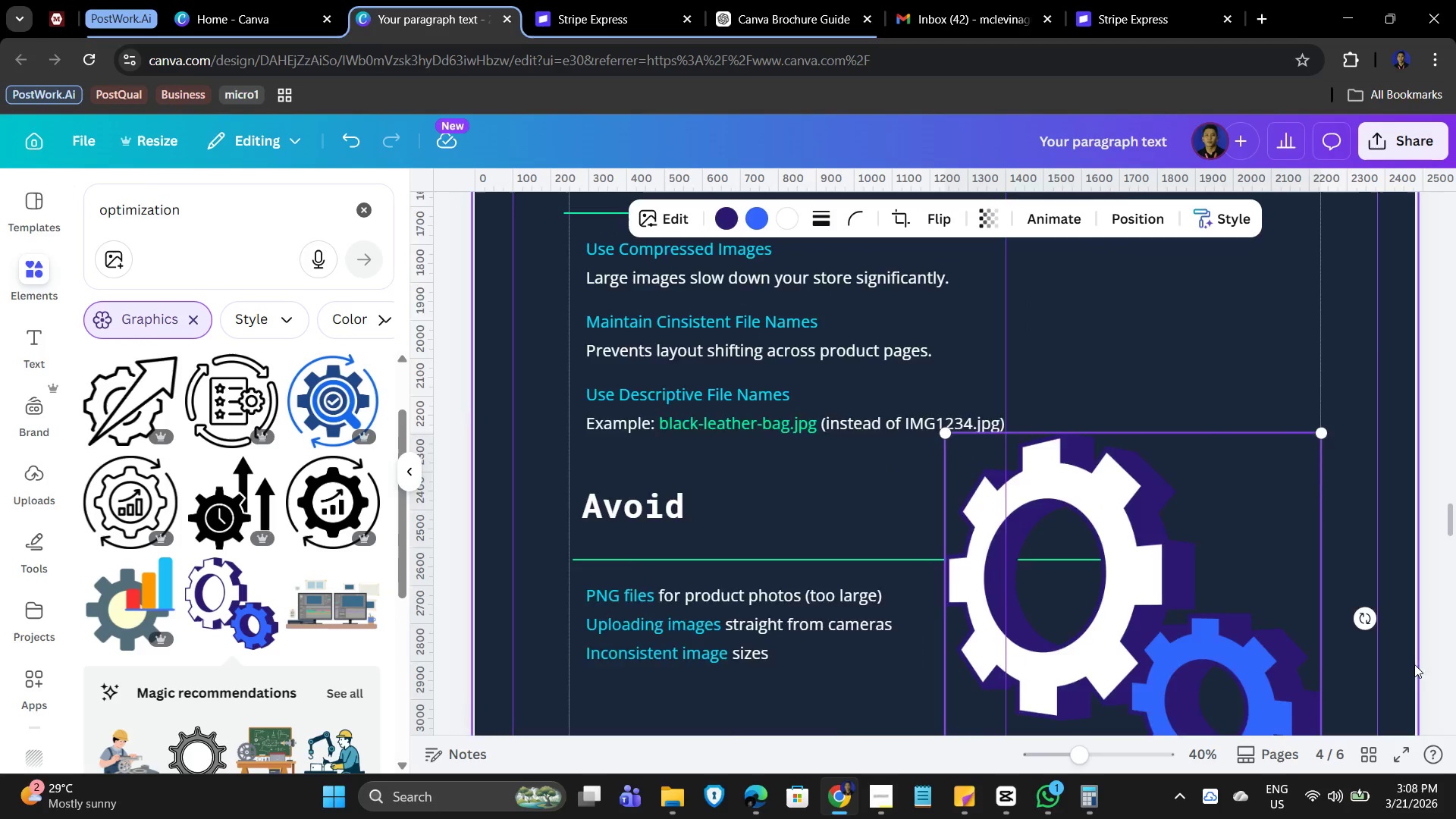 
scroll: coordinate [1413, 658], scroll_direction: down, amount: 2.0
 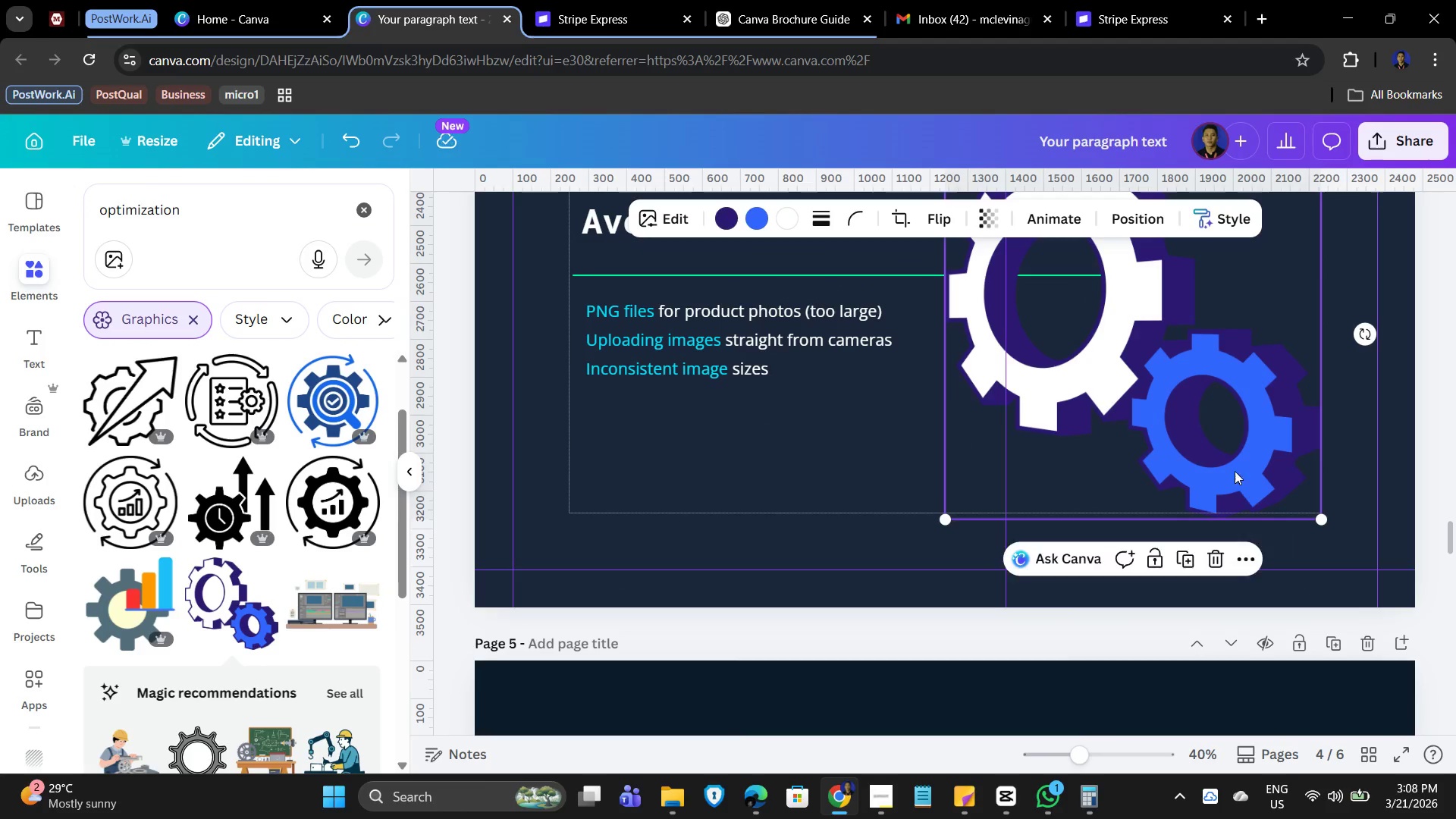 
left_click_drag(start_coordinate=[1237, 444], to_coordinate=[1304, 510])
 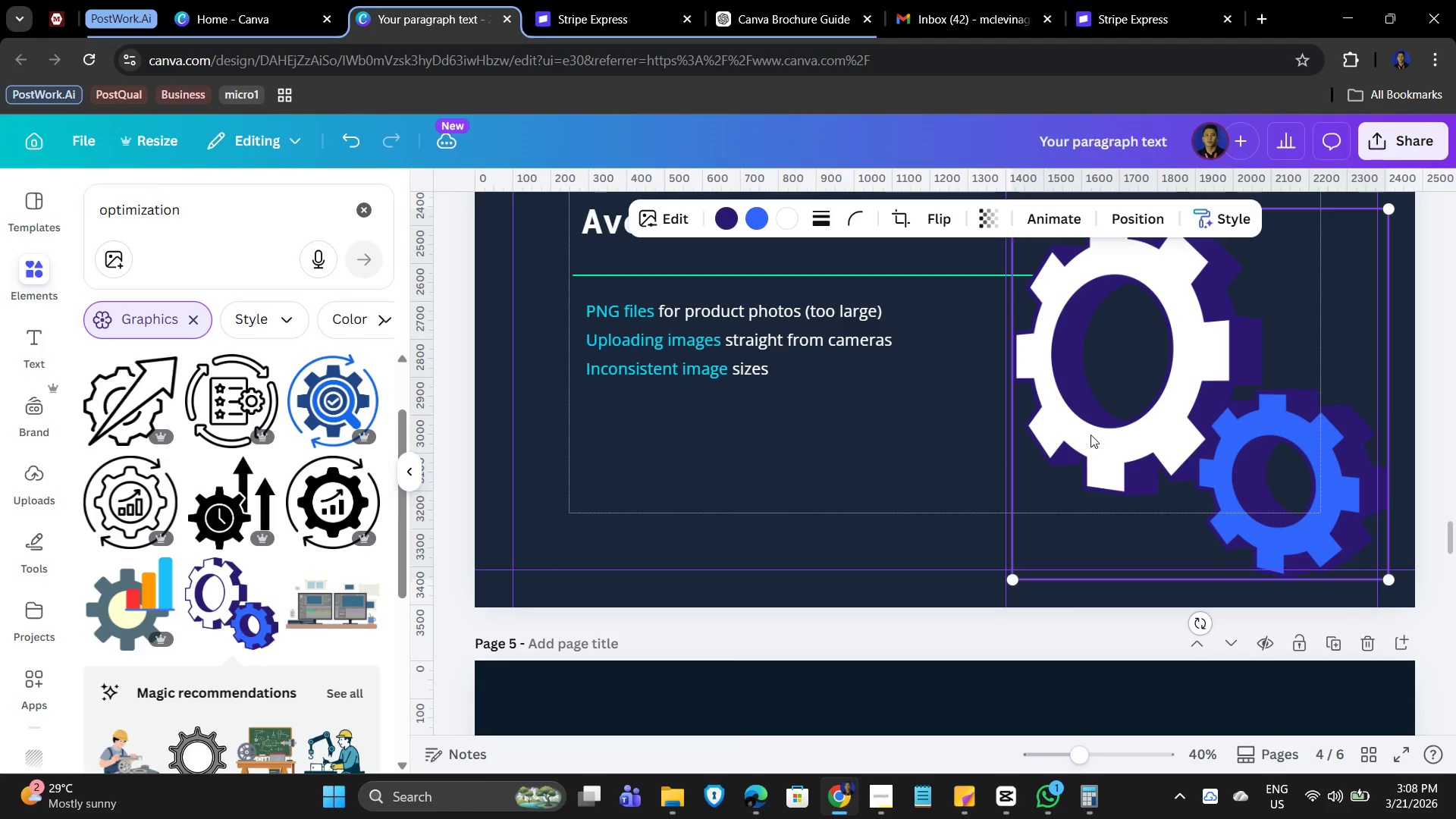 
scroll: coordinate [1047, 457], scroll_direction: none, amount: 0.0
 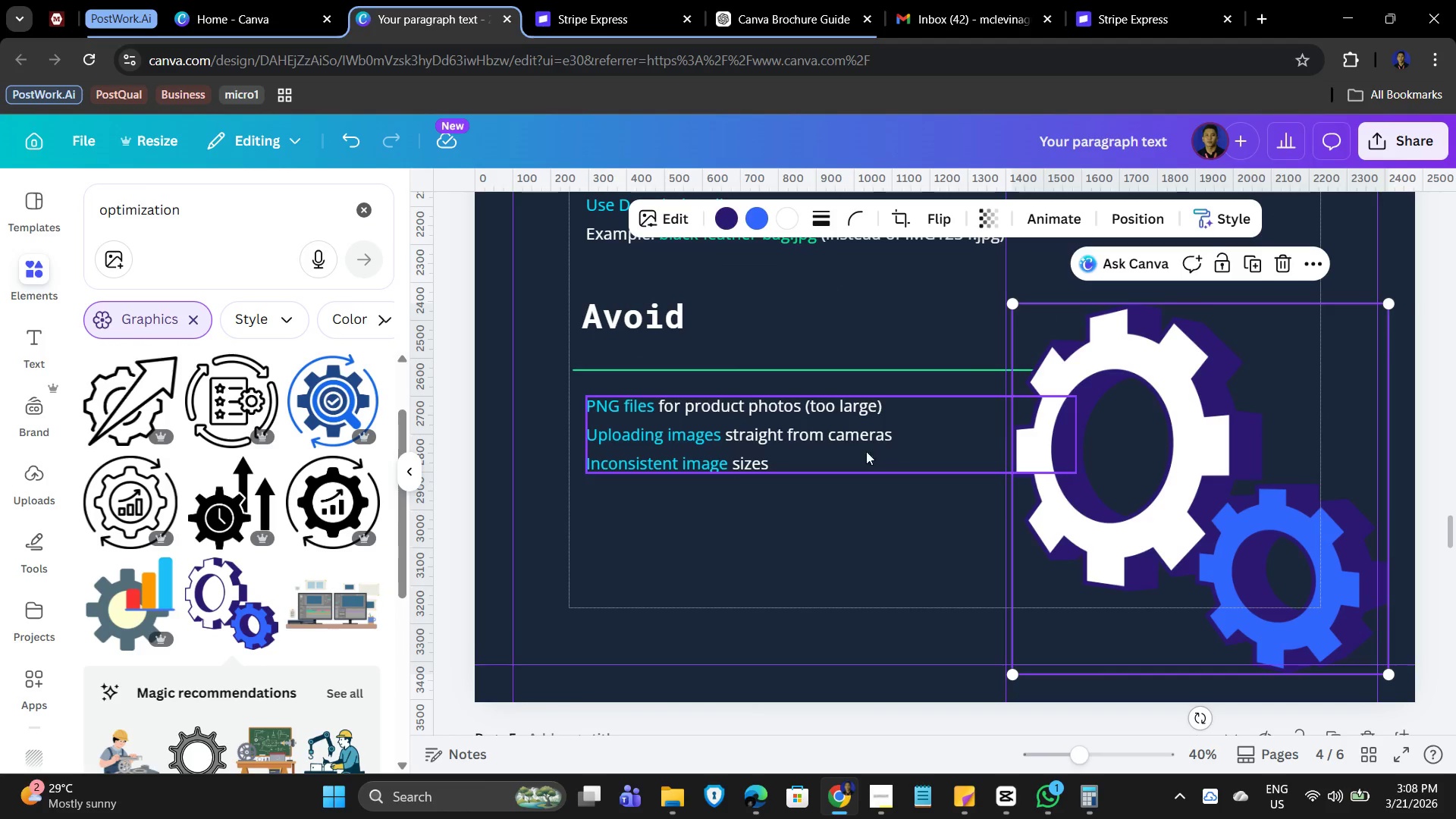 
scroll: coordinate [220, 497], scroll_direction: down, amount: 10.0
 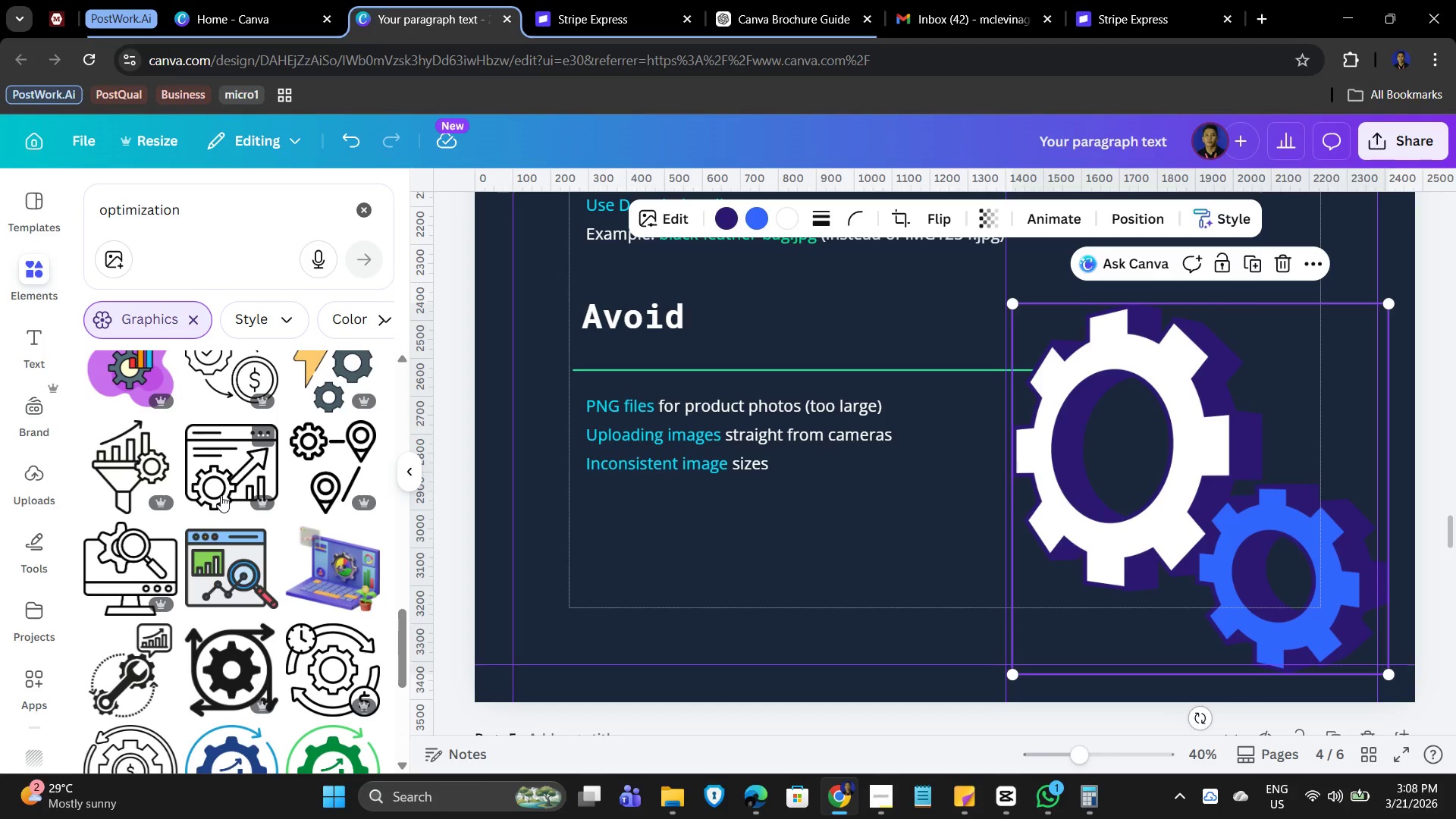 
scroll: coordinate [221, 493], scroll_direction: down, amount: 2.0
 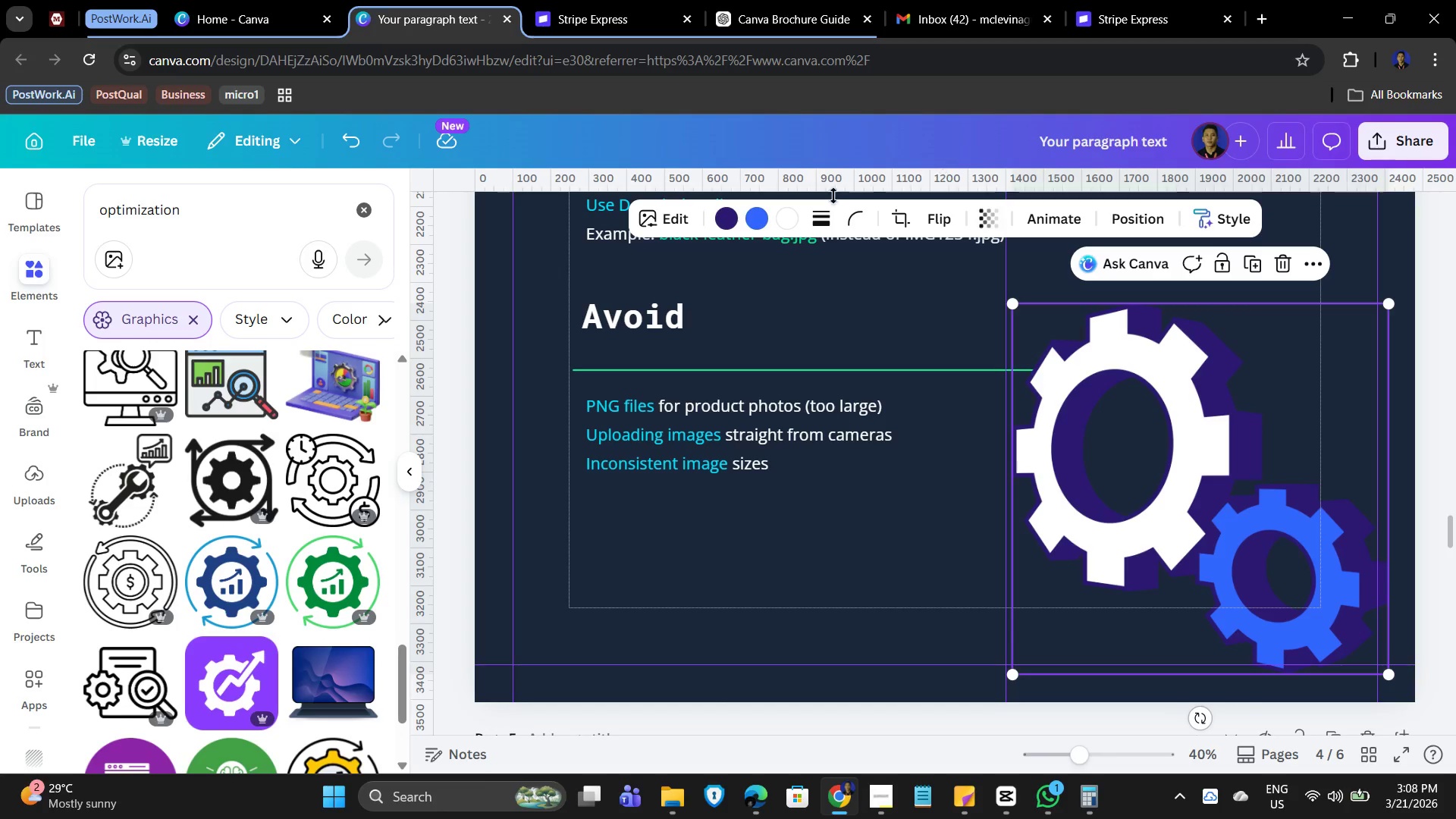 
left_click([758, 218])
 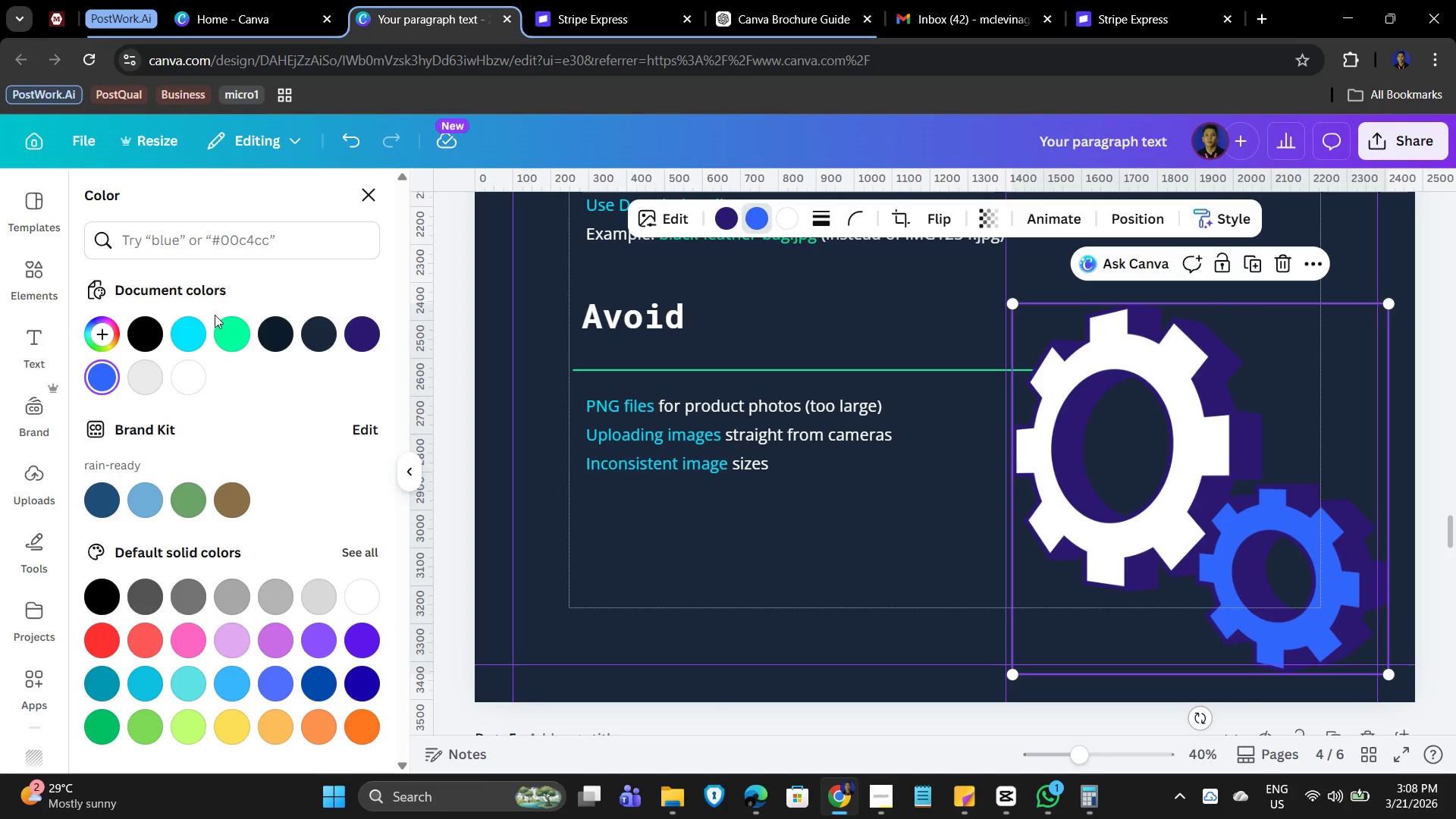 
left_click([221, 325])
 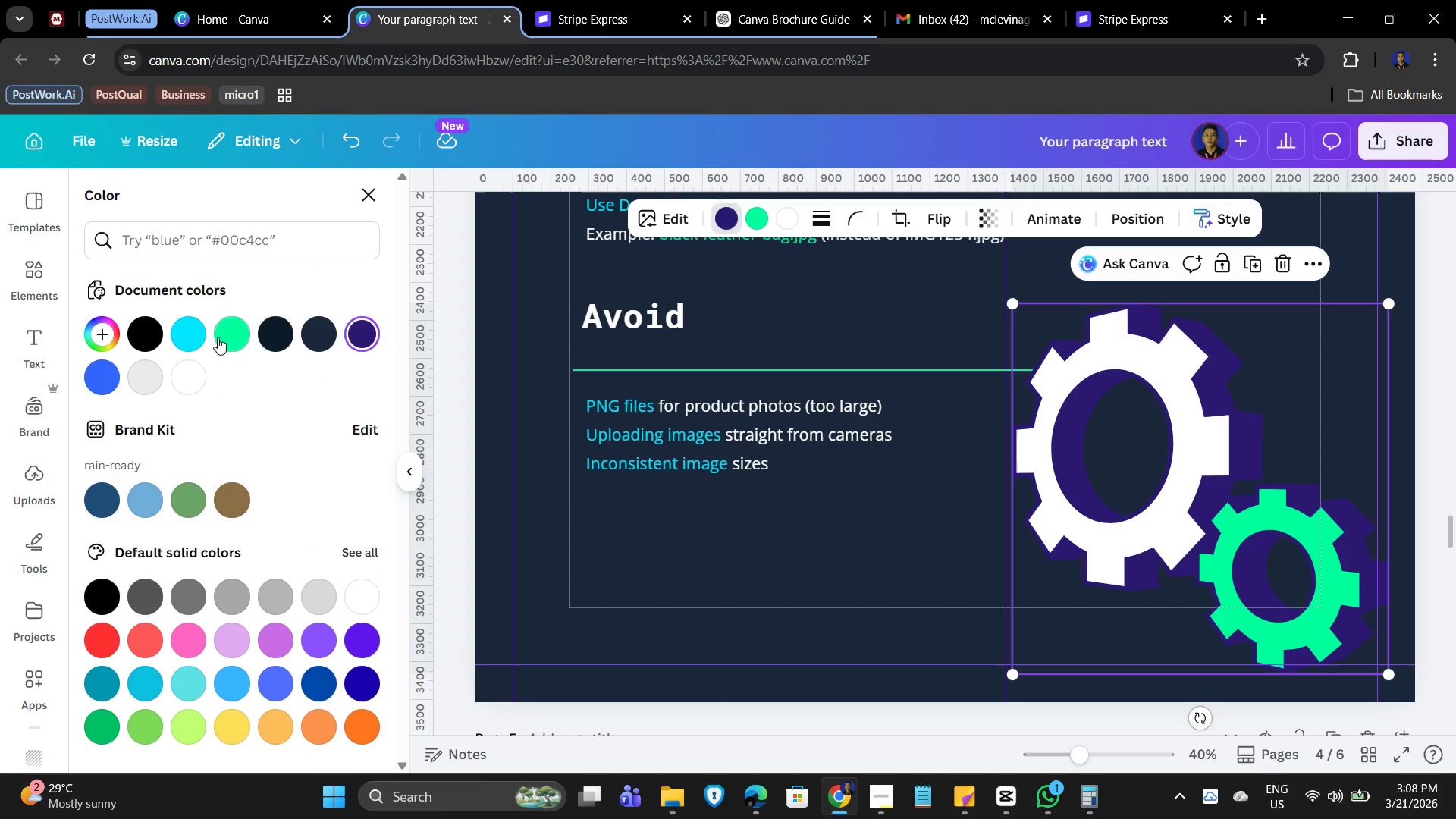 
left_click([192, 335])
 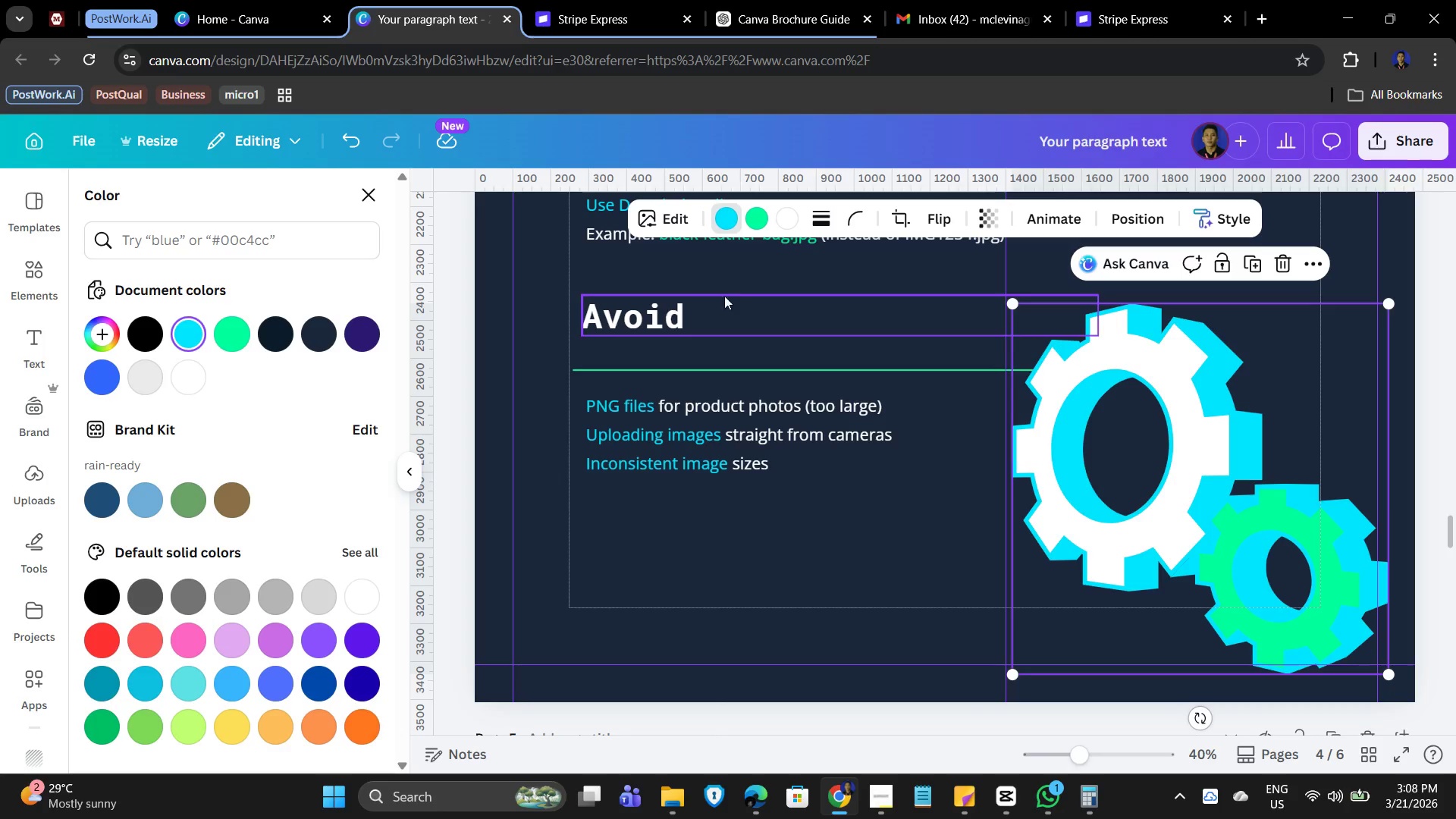 
mouse_move([760, 226])
 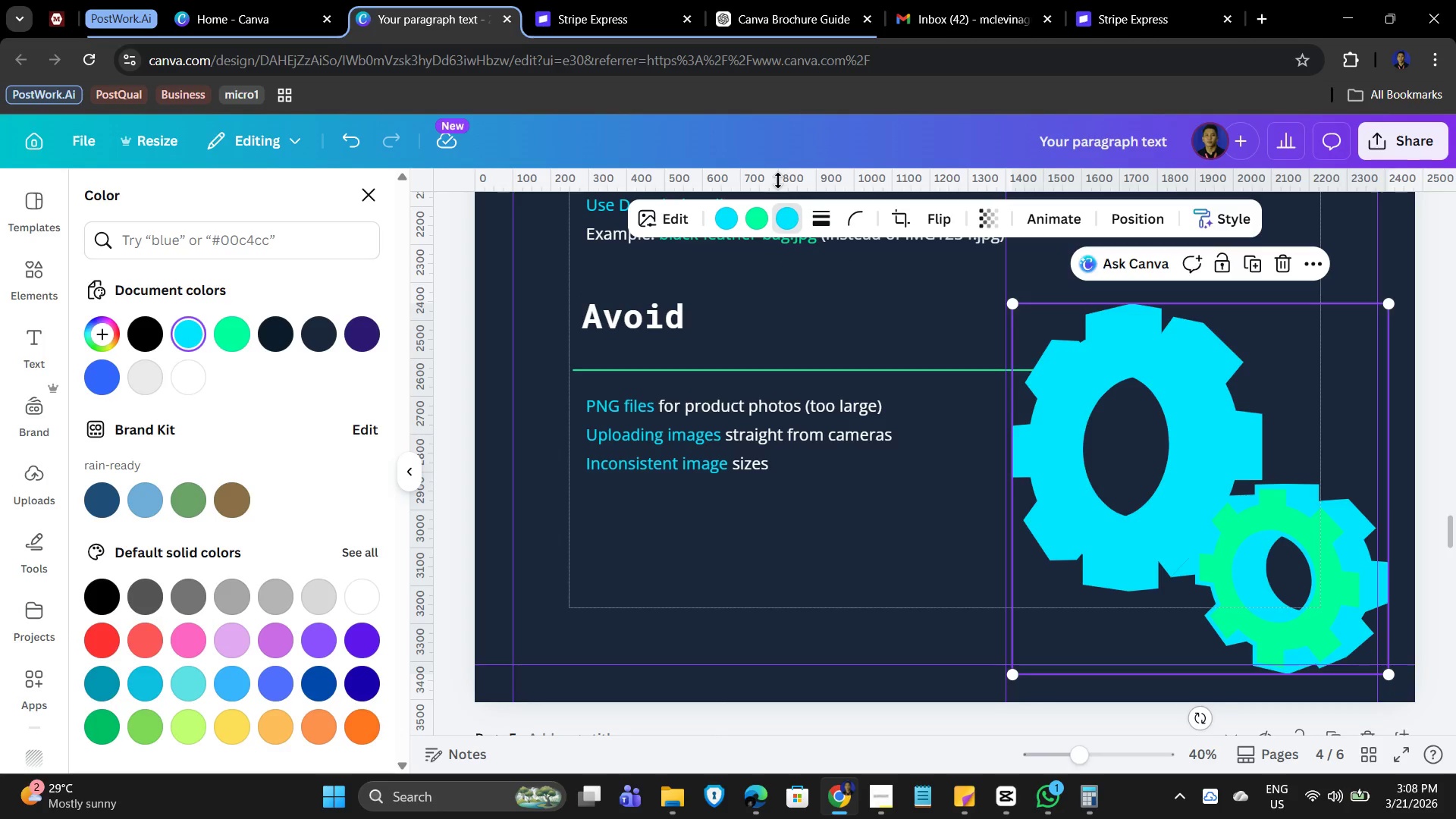 
left_click([733, 218])
 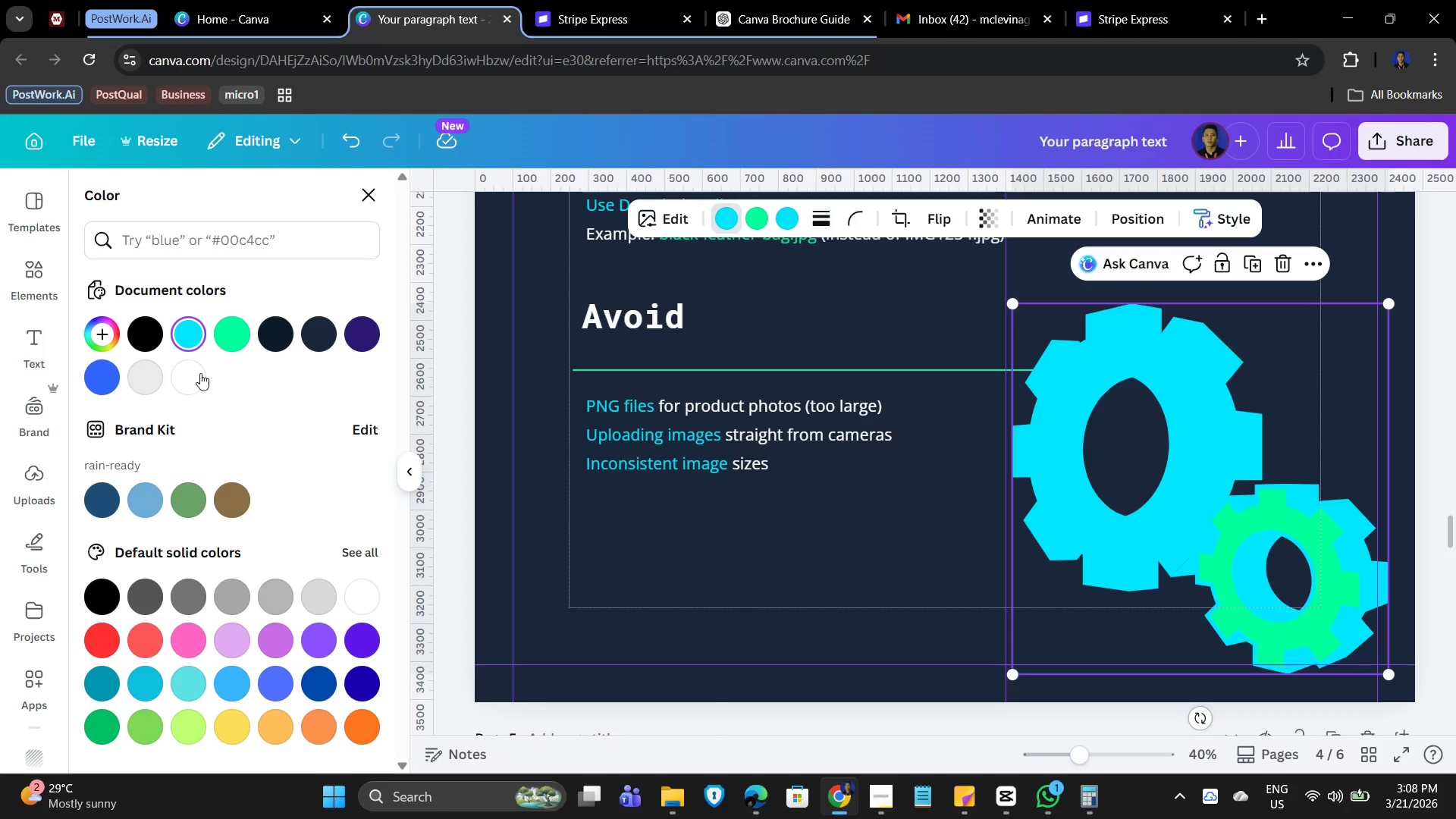 
left_click([187, 375])
 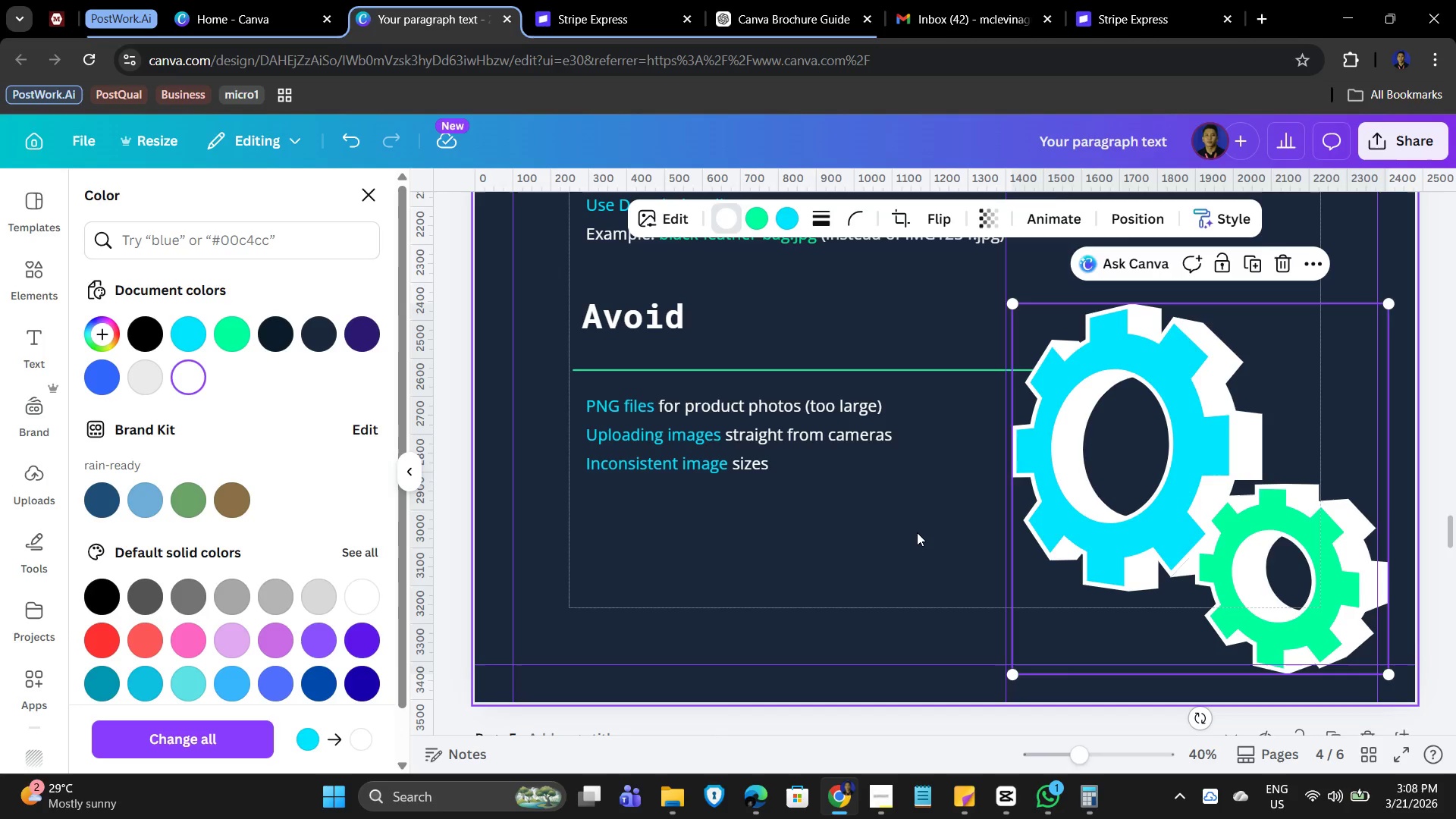 
wait(5.7)
 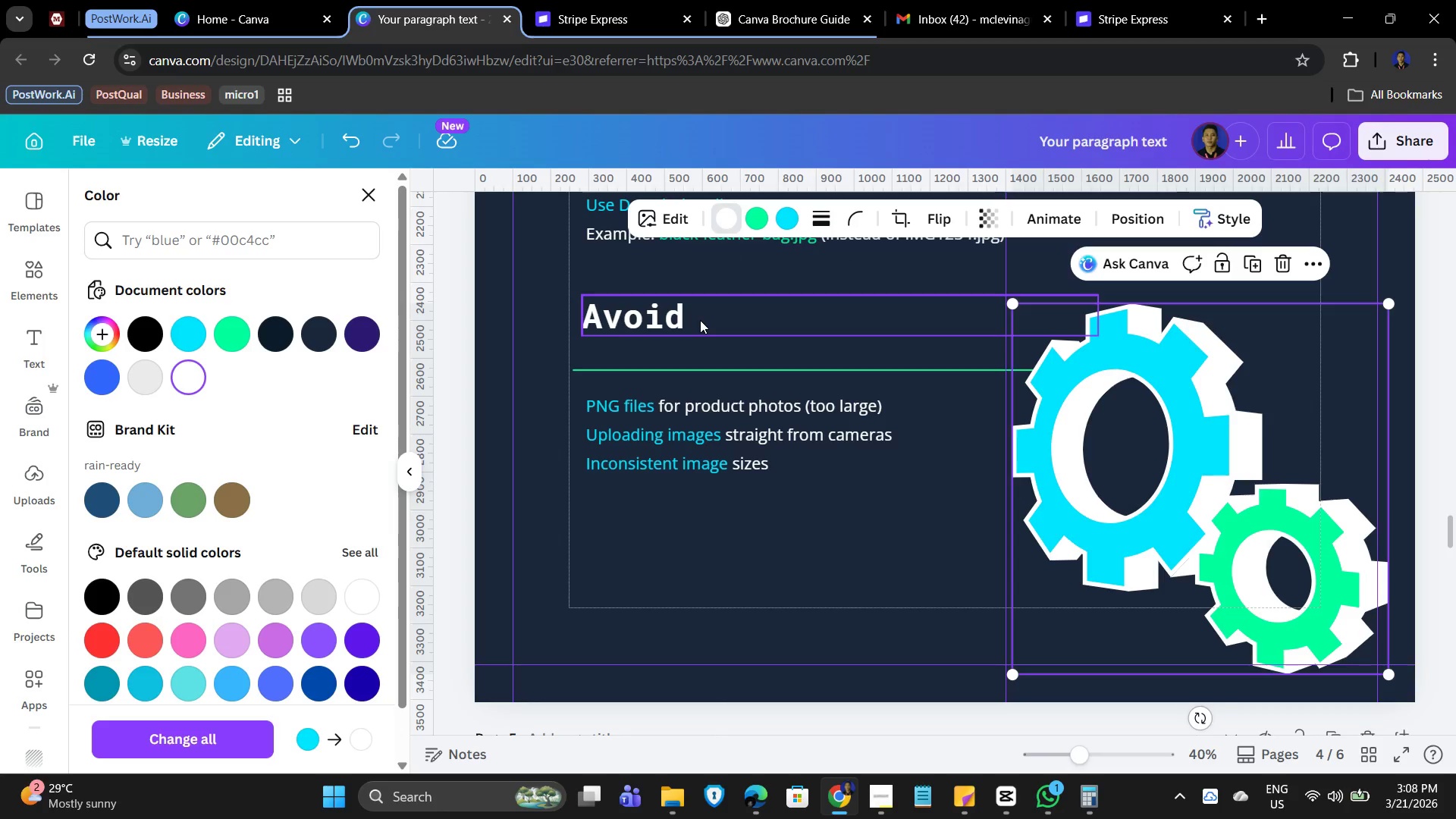 
left_click([731, 220])
 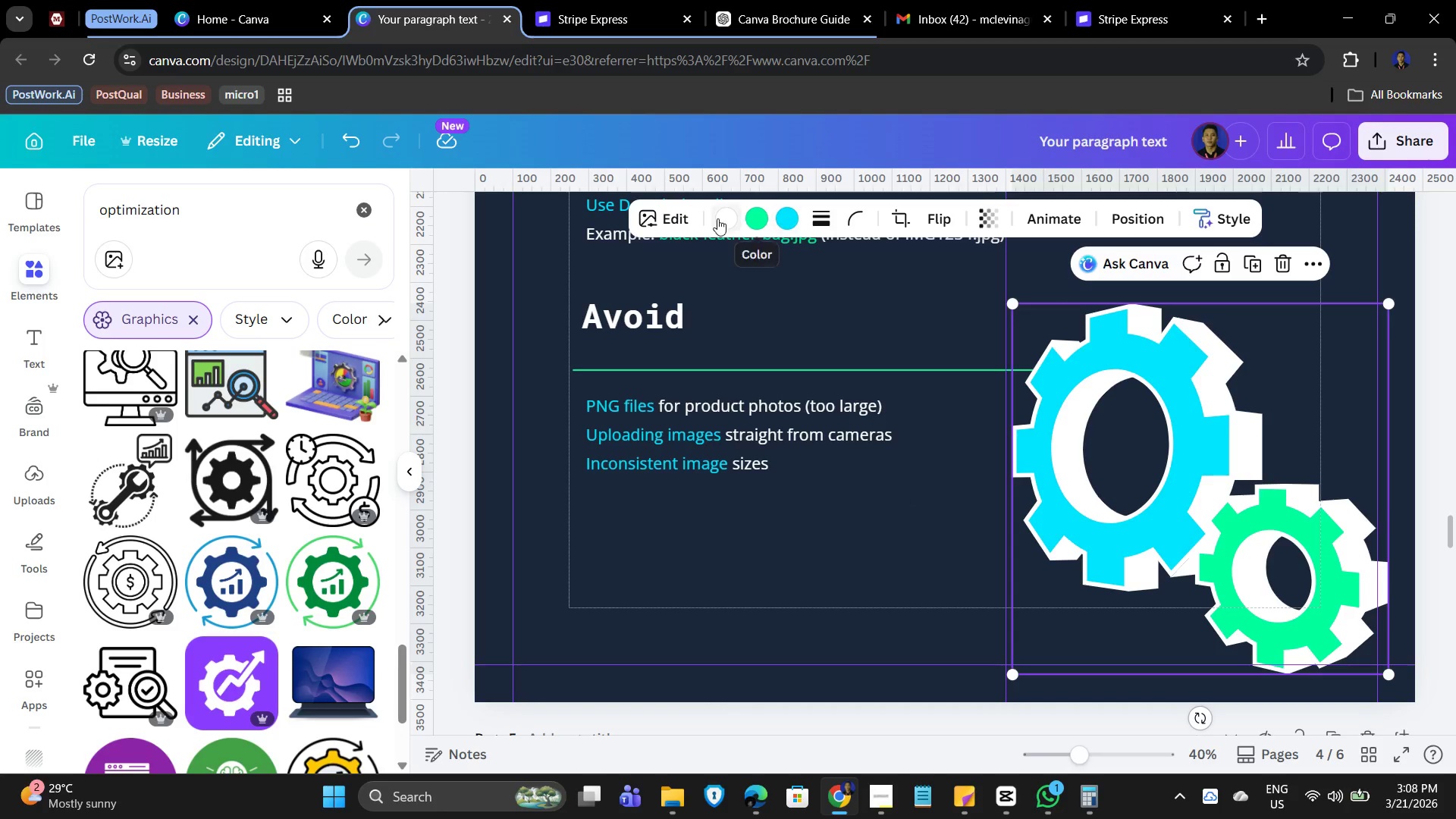 
left_click([727, 217])
 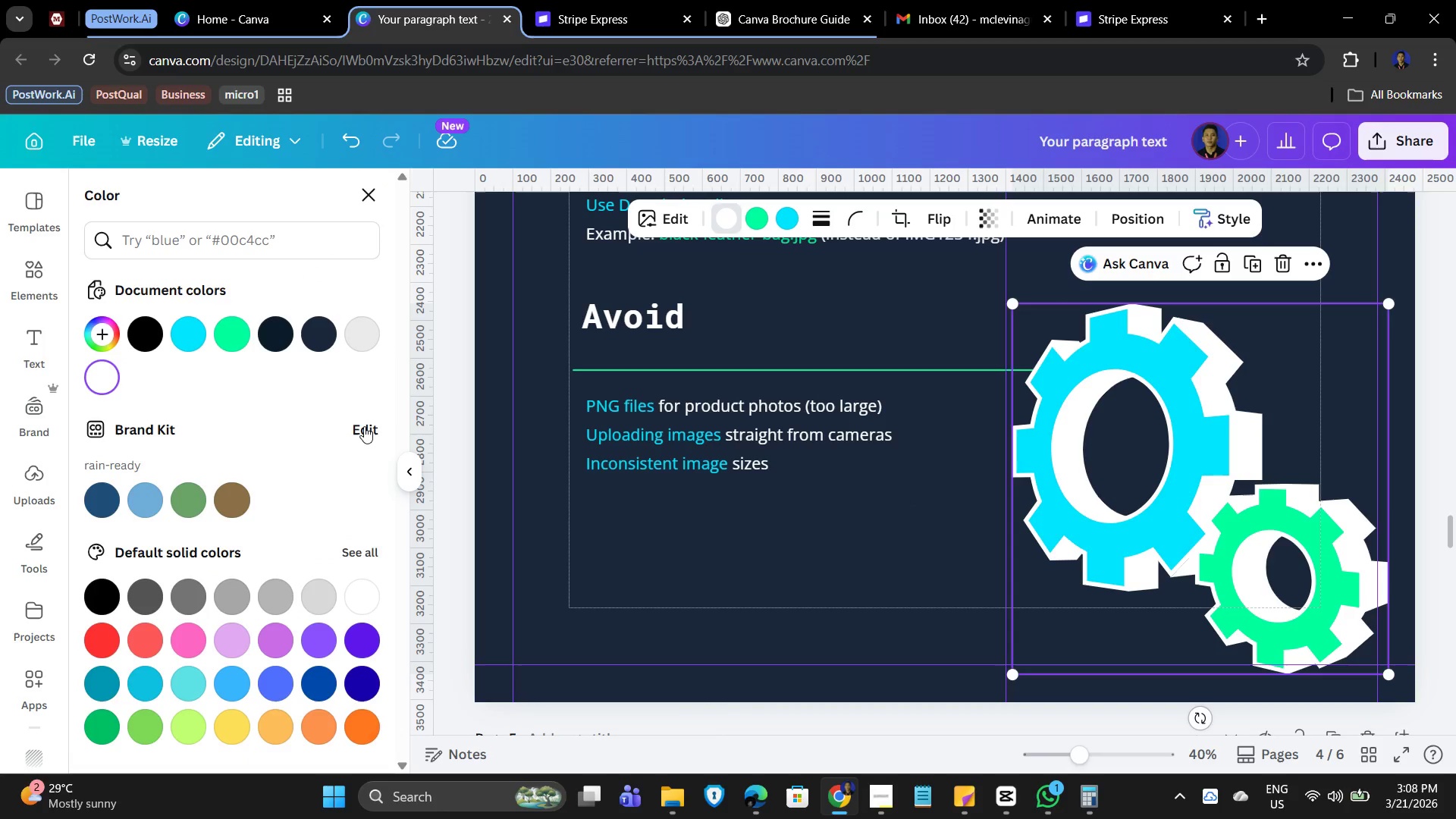 
mouse_move([300, 344])
 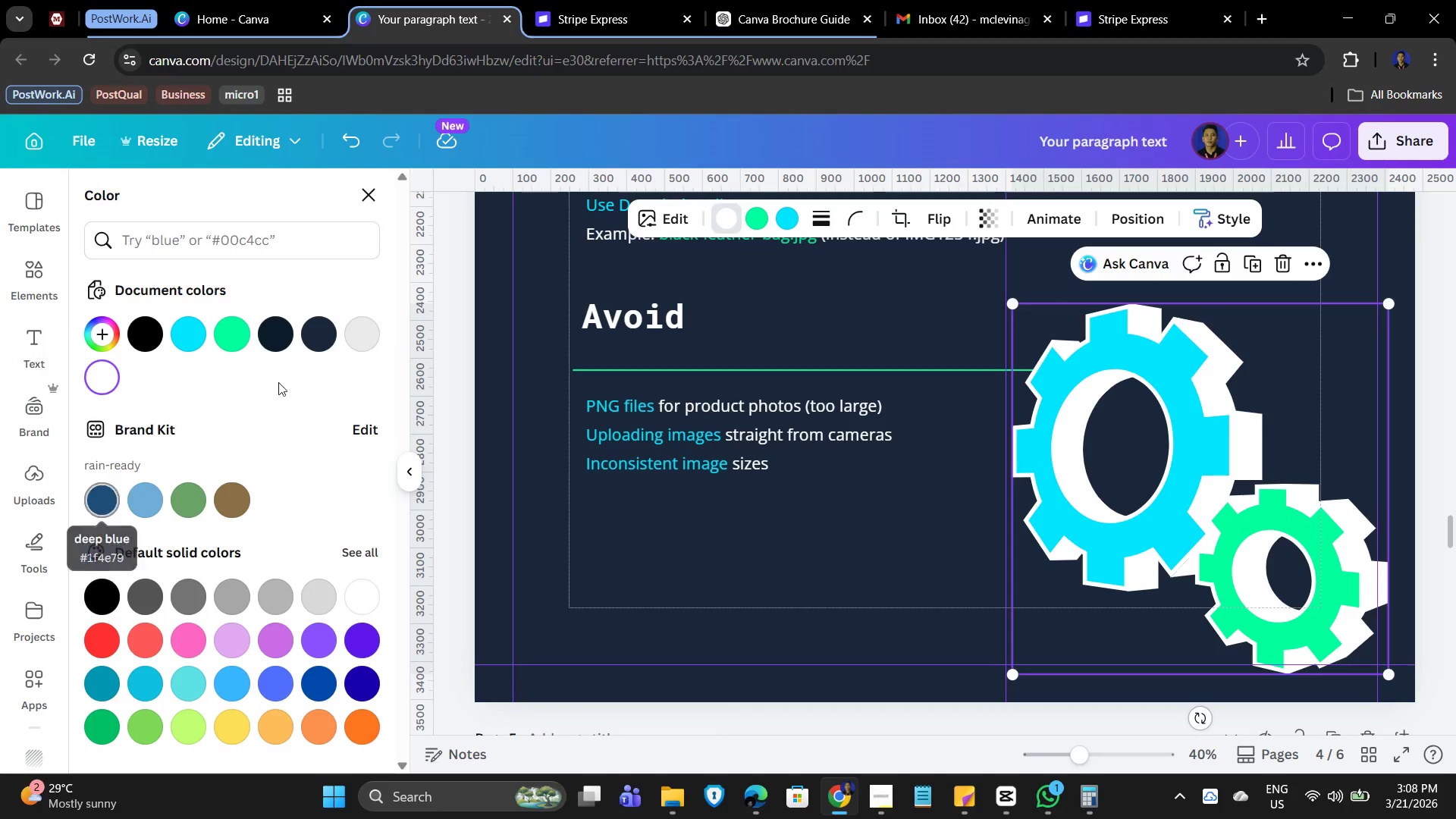 
mouse_move([346, 338])
 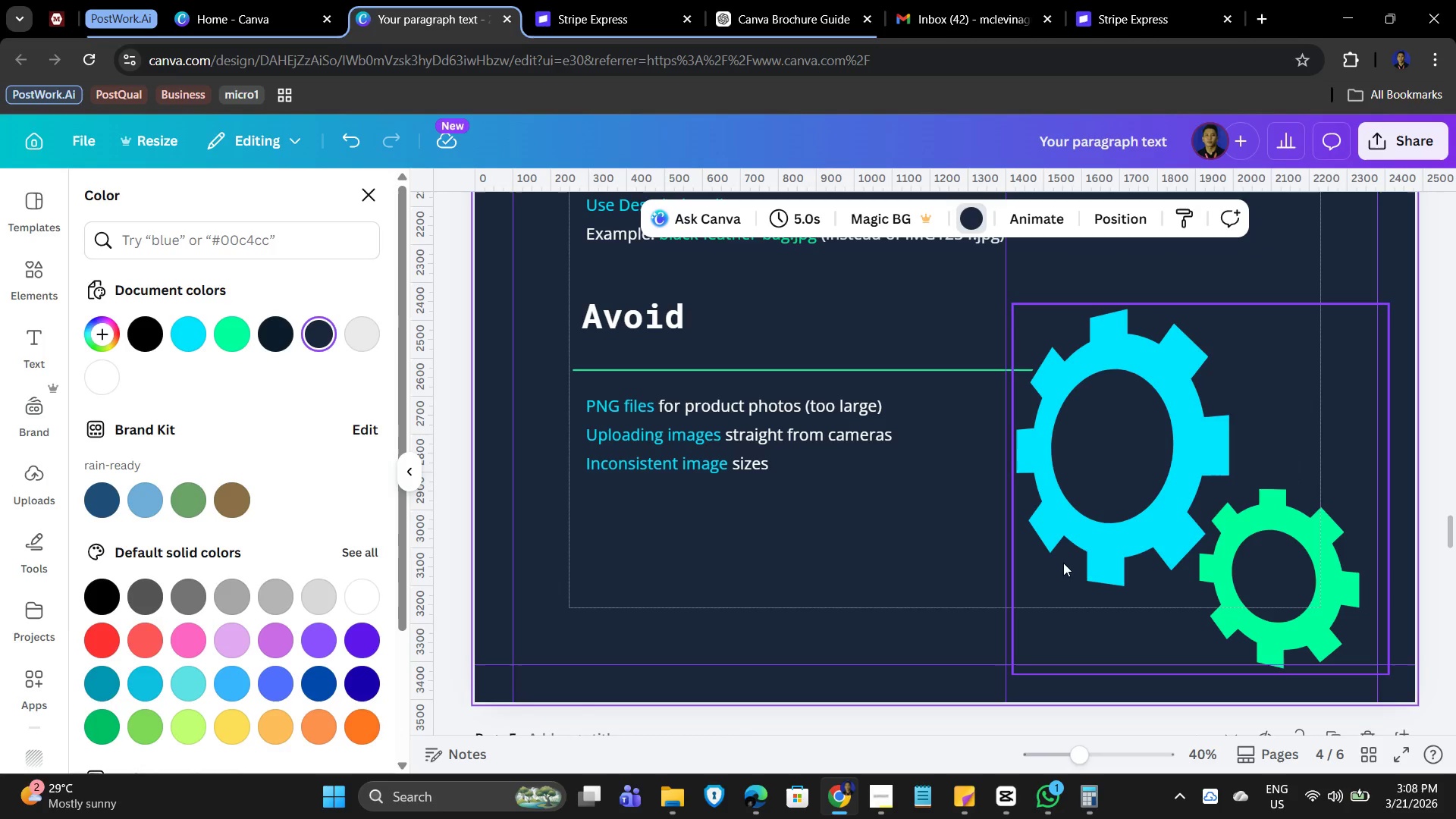 
hold_key(key=ControlLeft, duration=1.52)
scroll: coordinate [1229, 541], scroll_direction: down, amount: 5.0
 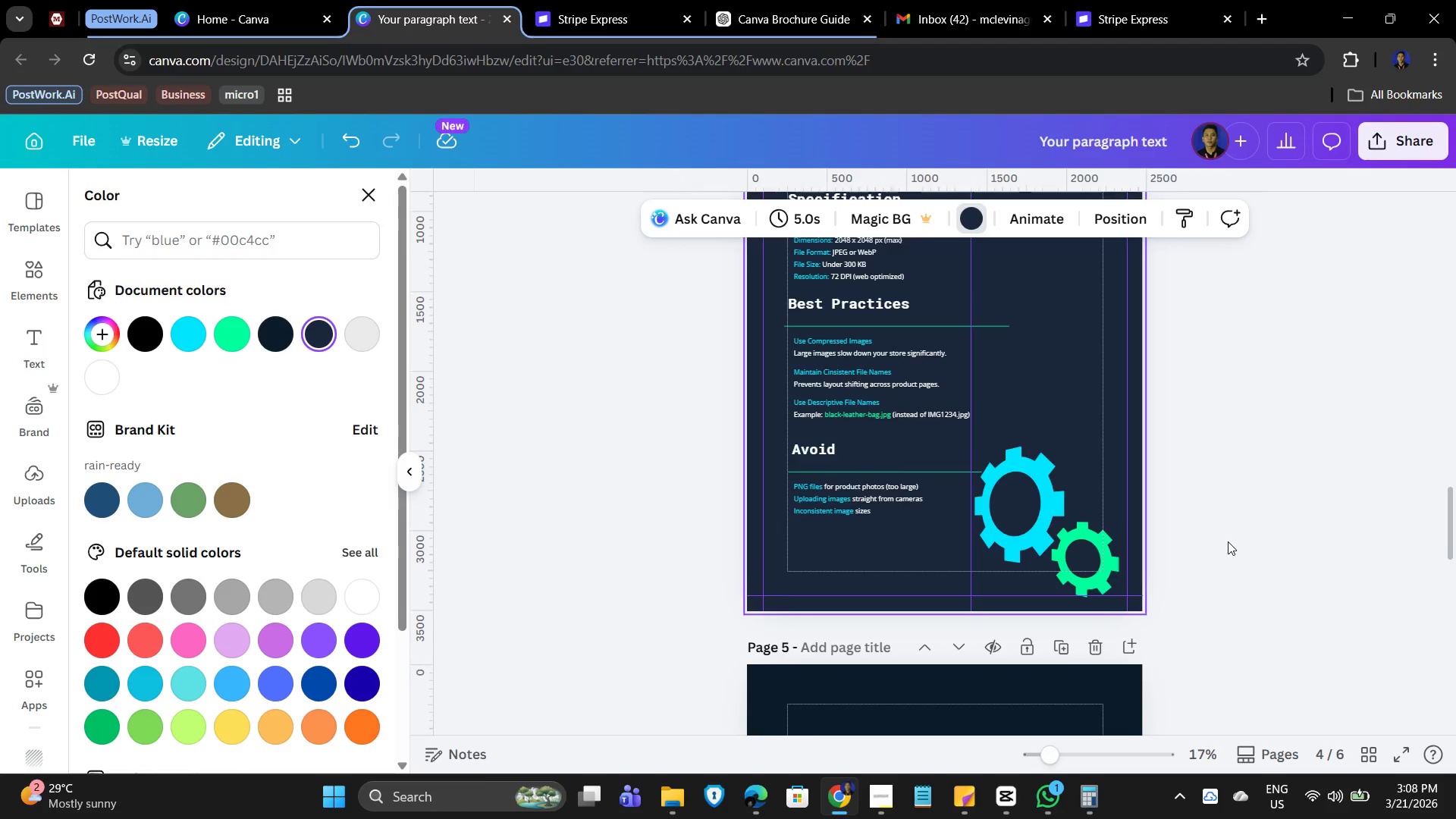 
key(Control+ControlLeft)
 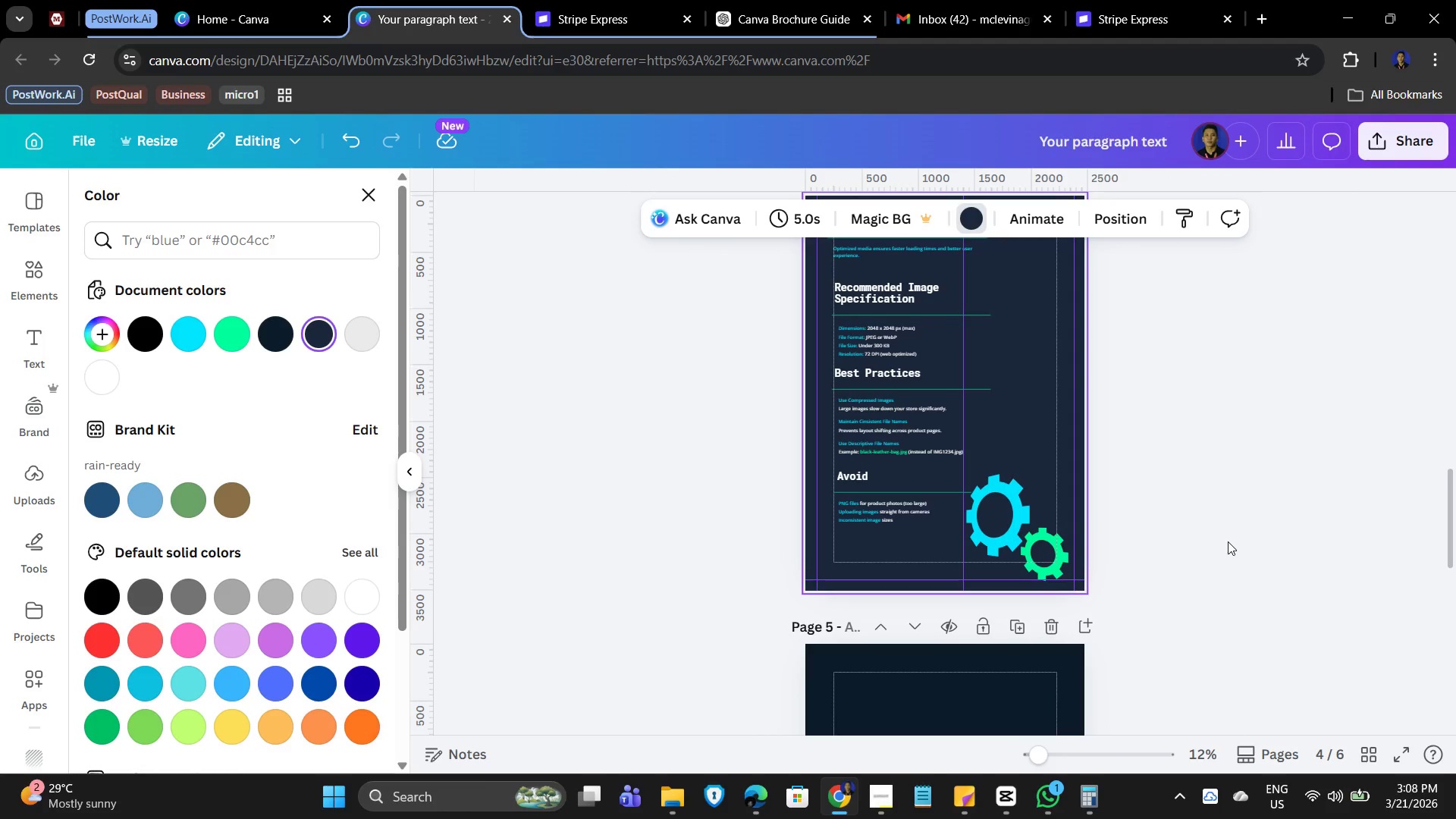 
key(Control+ControlLeft)
 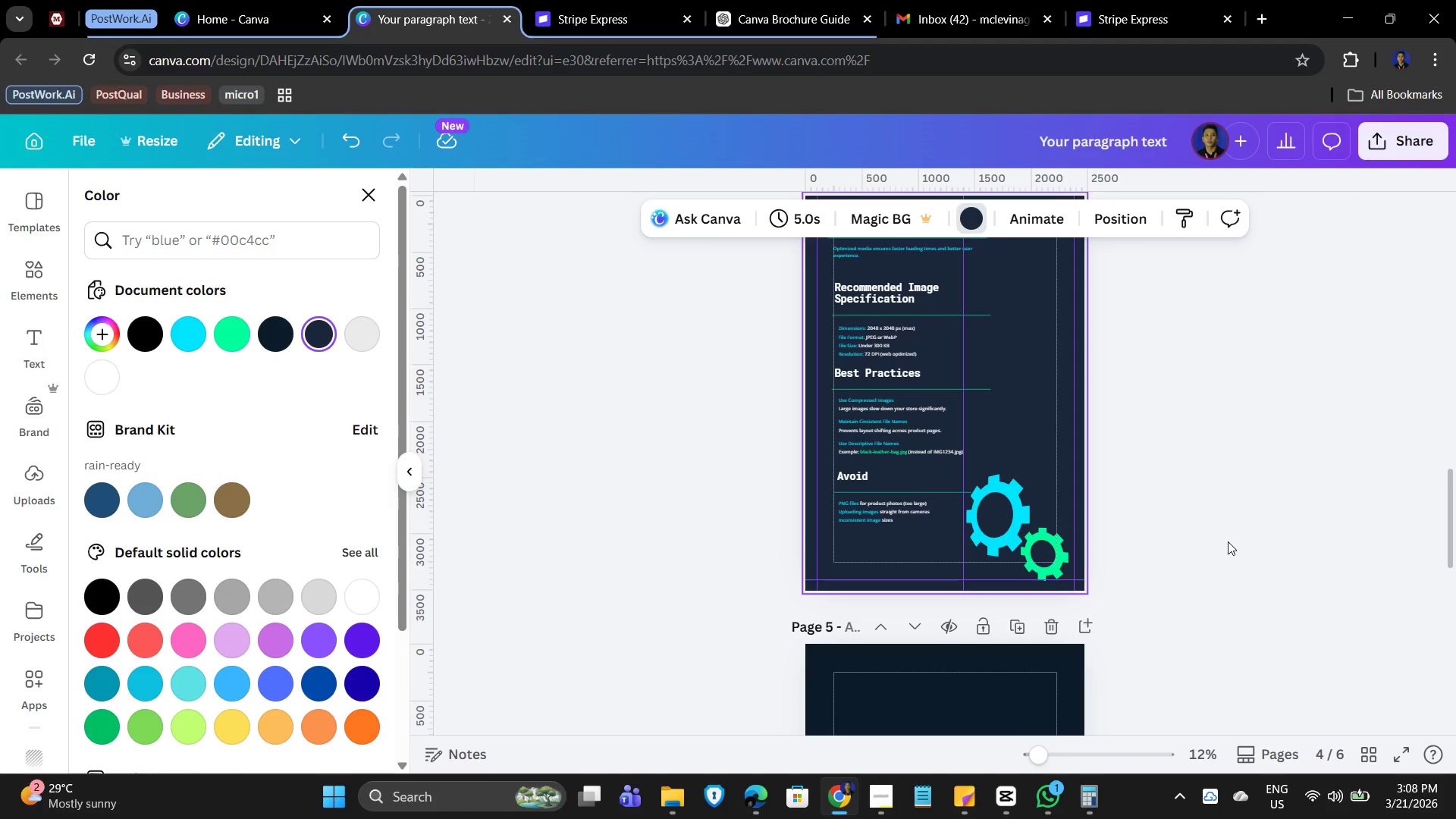 
key(Control+ControlLeft)
 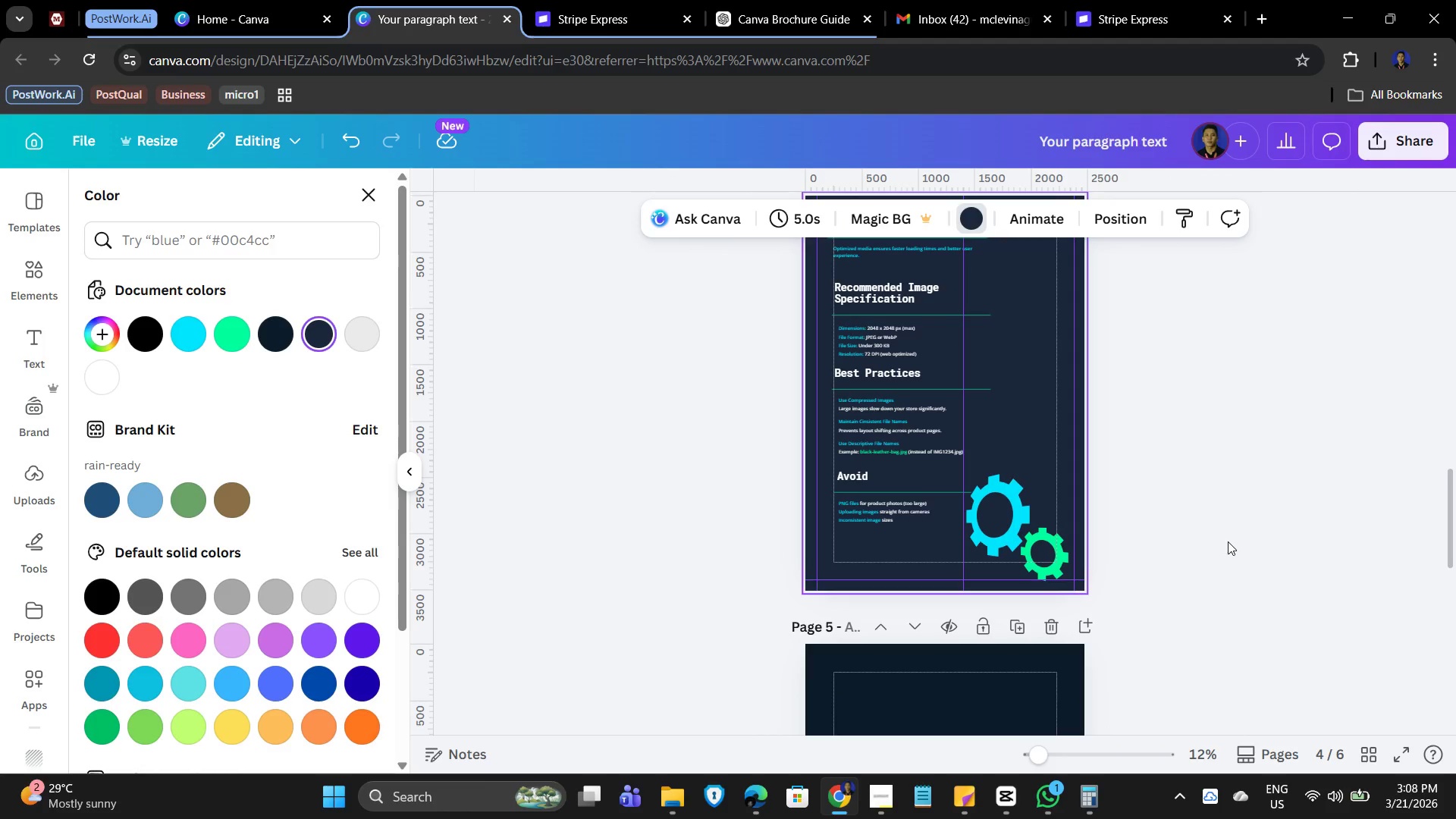 
key(Control+ControlLeft)
 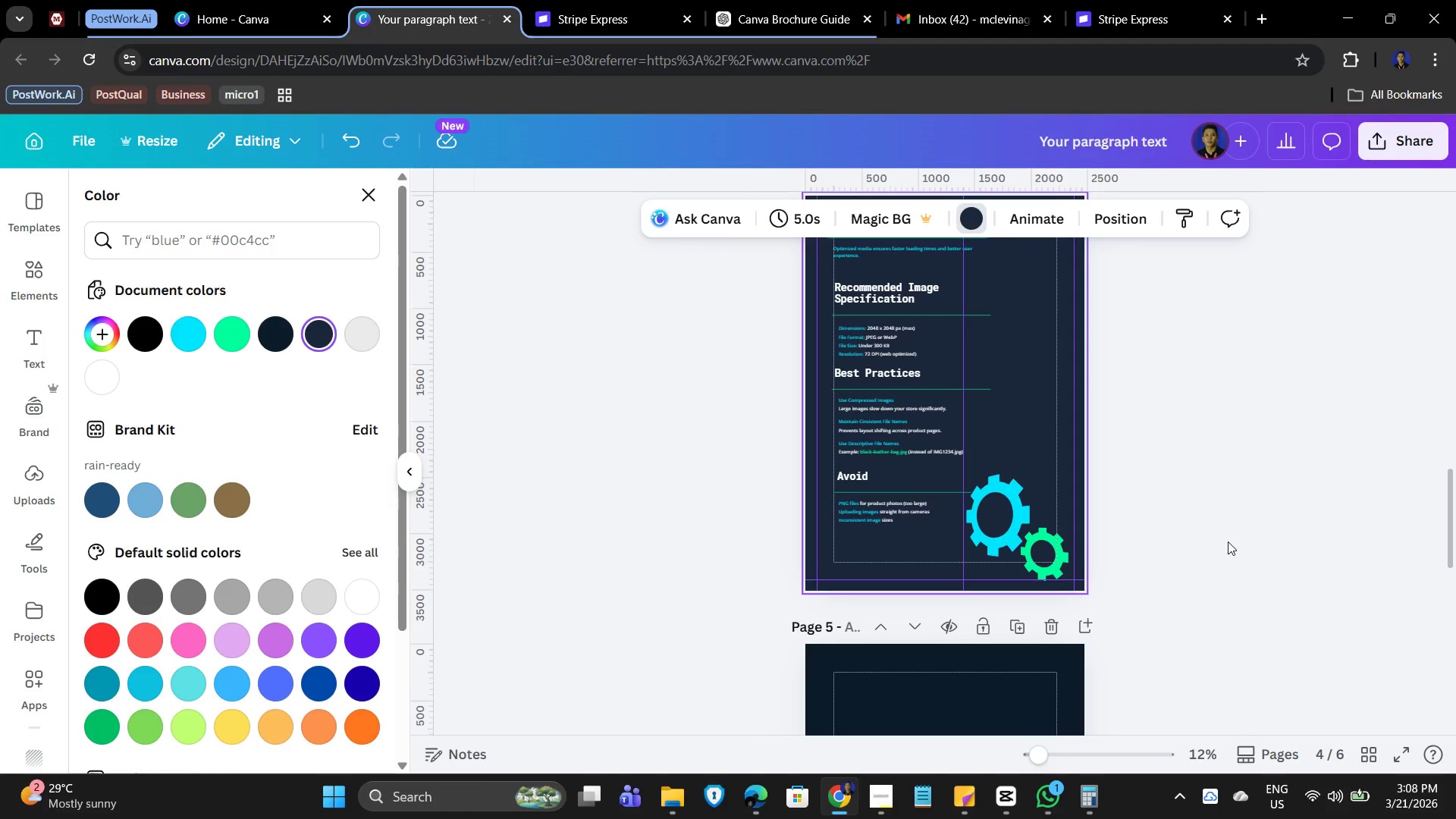 
key(Control+ControlLeft)
 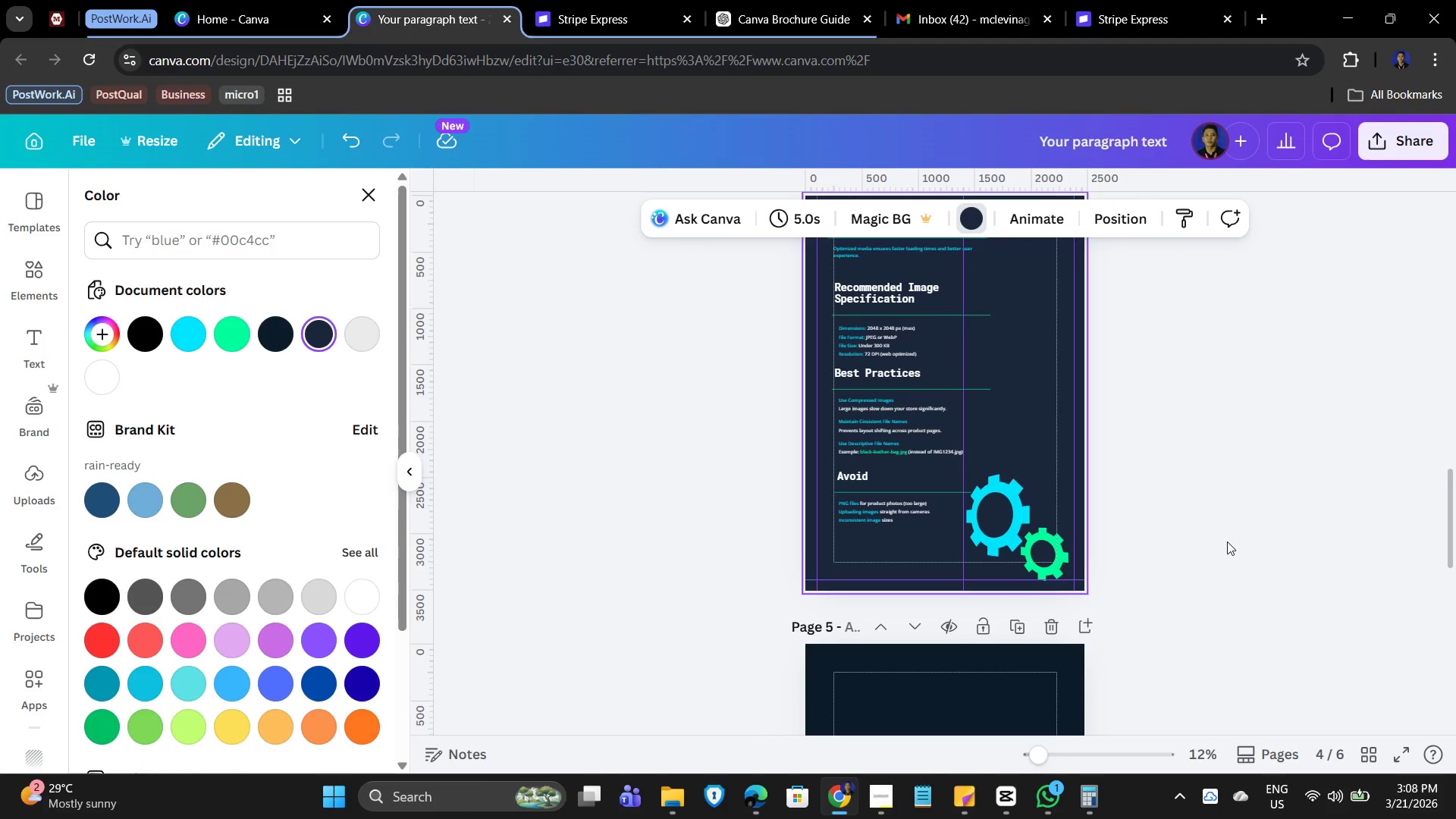 
key(Control+ControlLeft)
 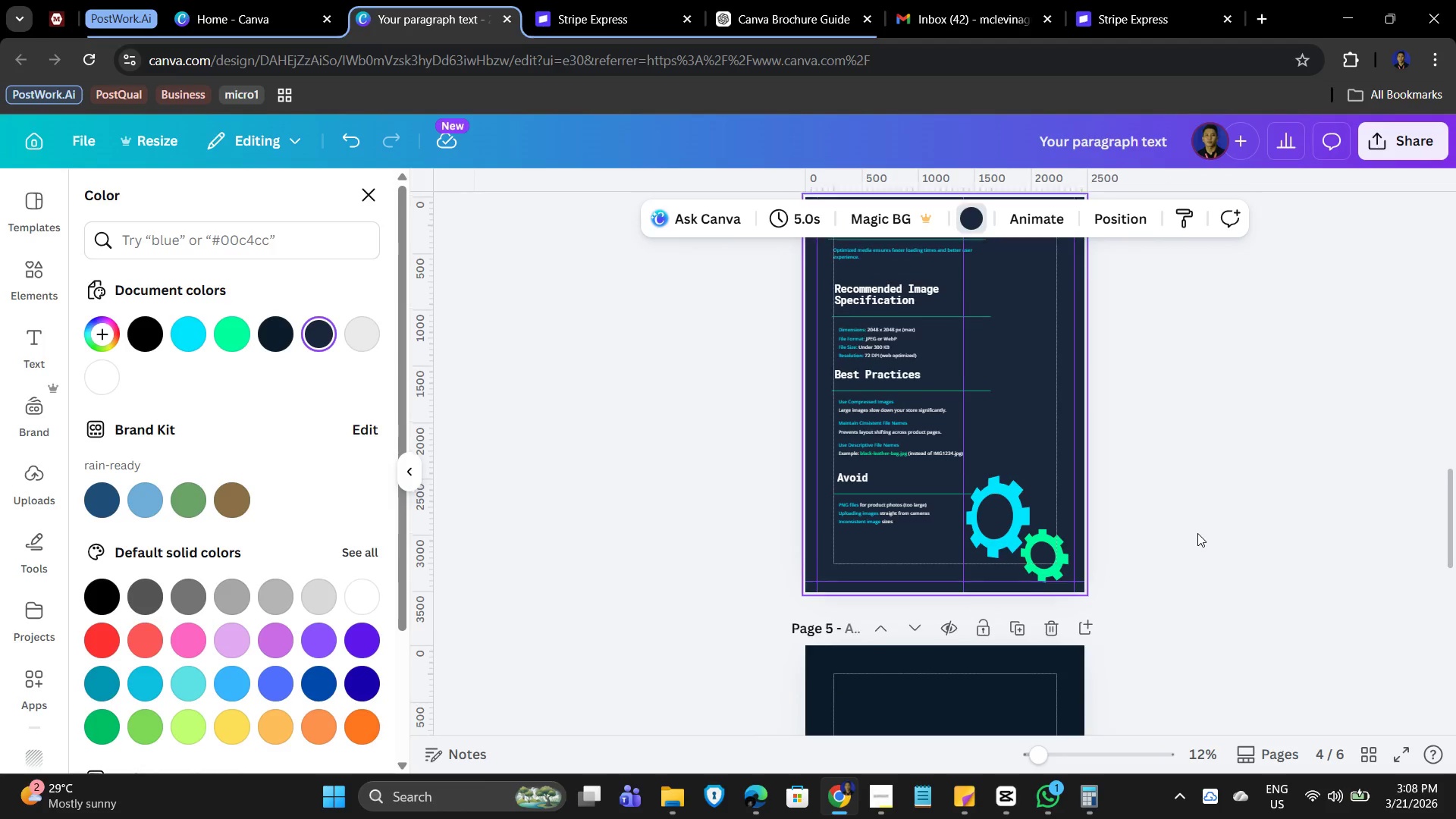 
scroll: coordinate [1228, 541], scroll_direction: down, amount: 2.0
 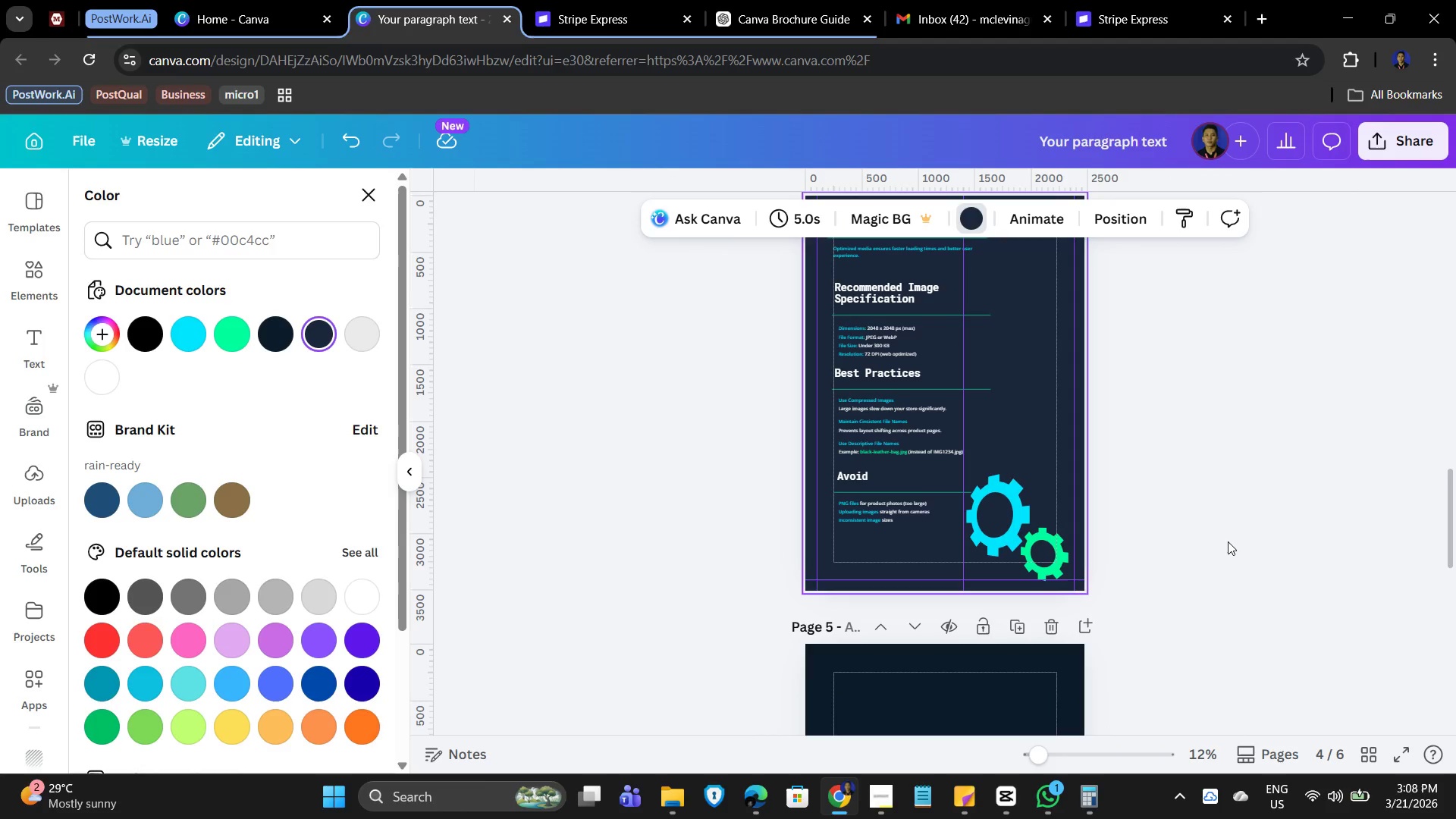 
scroll: coordinate [1197, 533], scroll_direction: up, amount: 1.0
 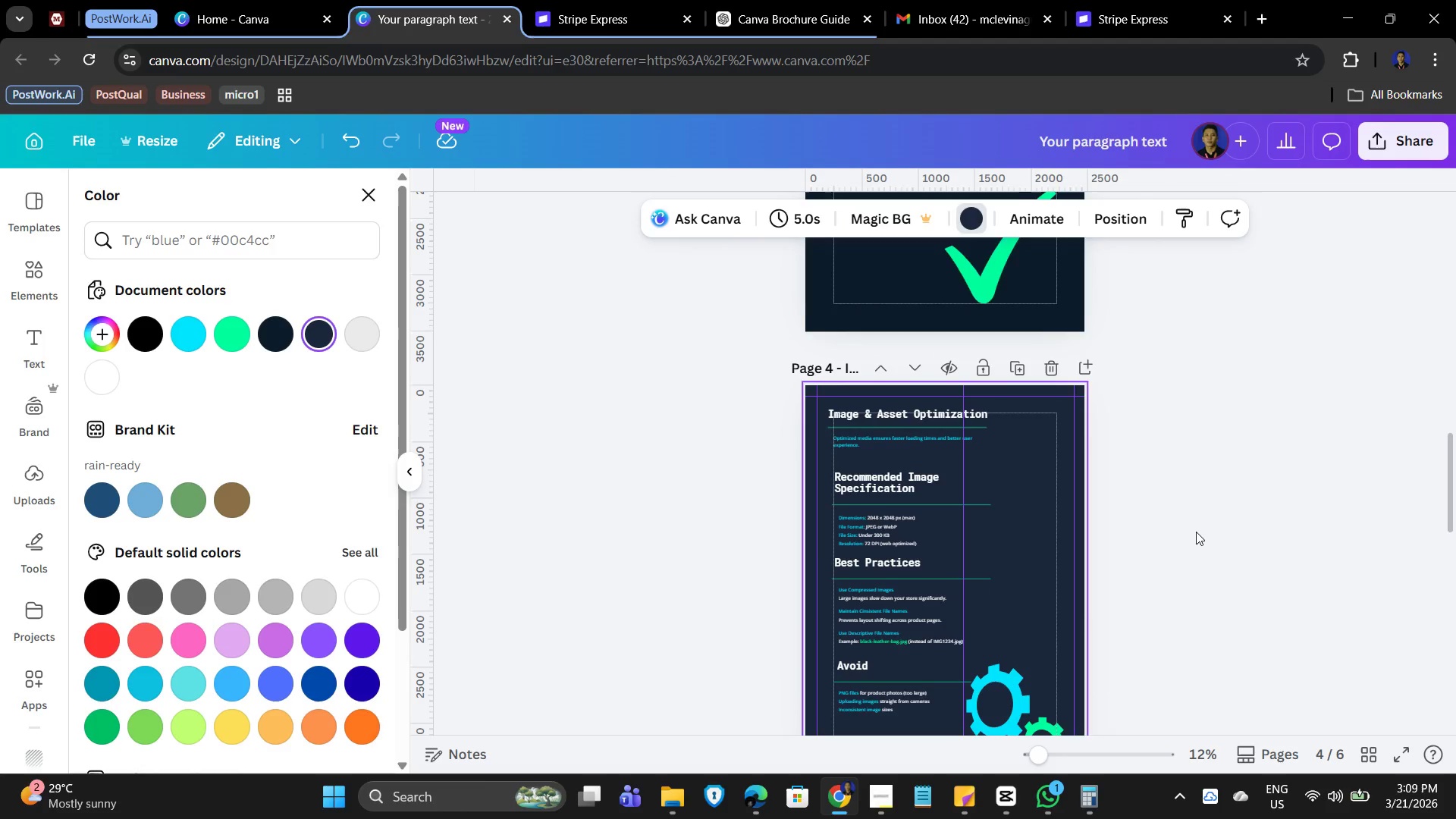 
scroll: coordinate [1196, 532], scroll_direction: down, amount: 1.0
 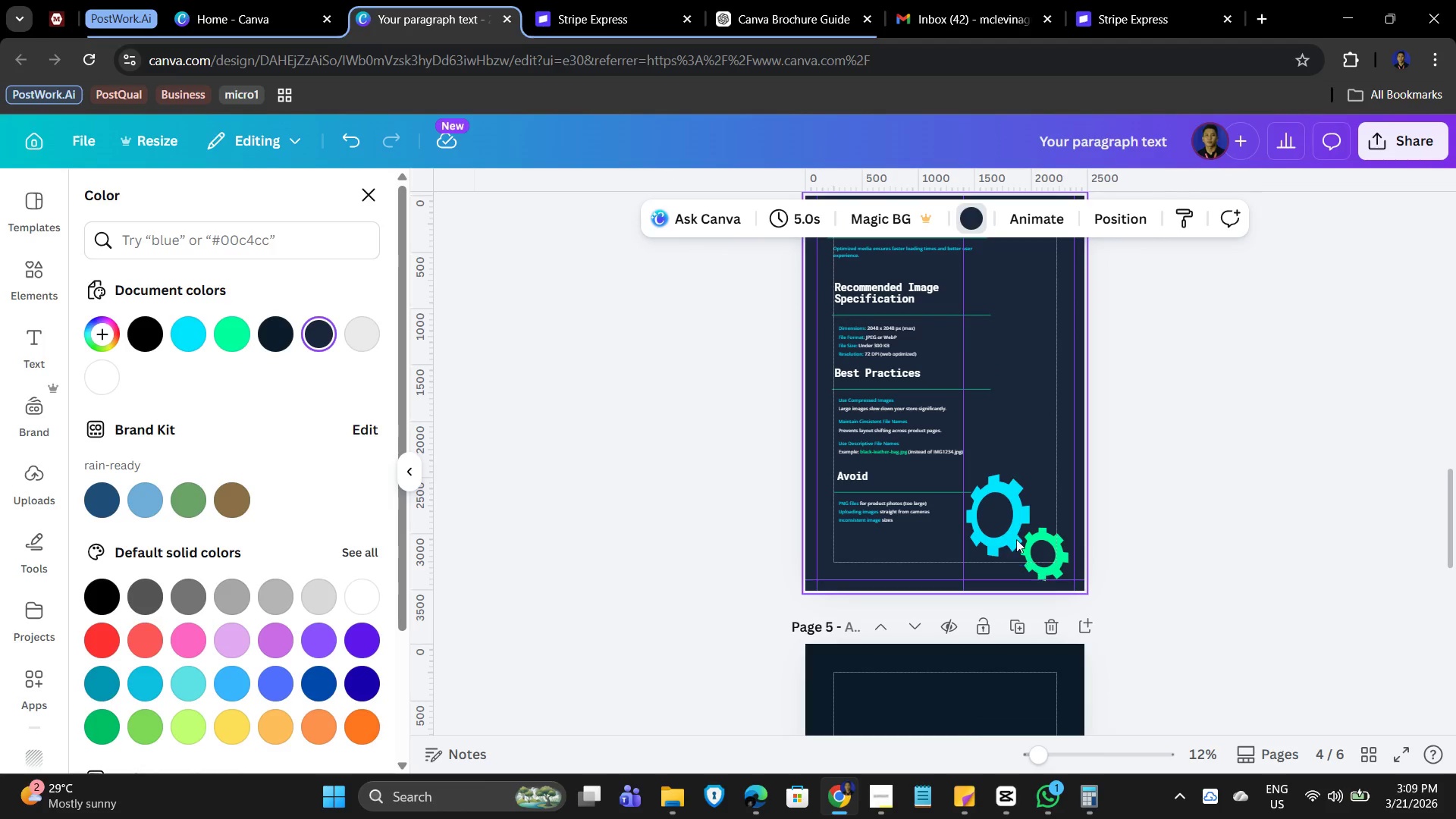 
left_click([1010, 529])
 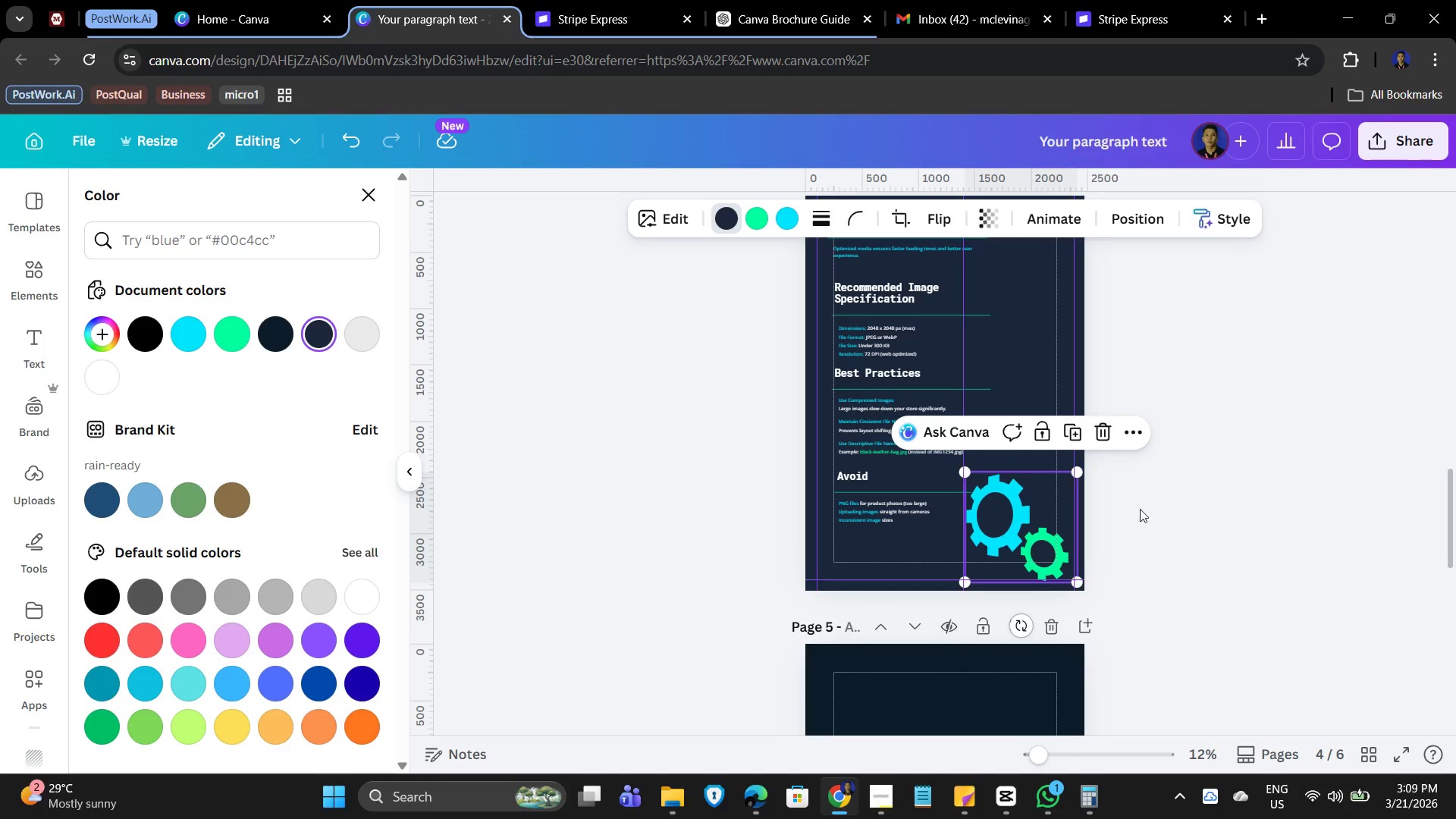 
scroll: coordinate [1222, 593], scroll_direction: up, amount: 7.0
 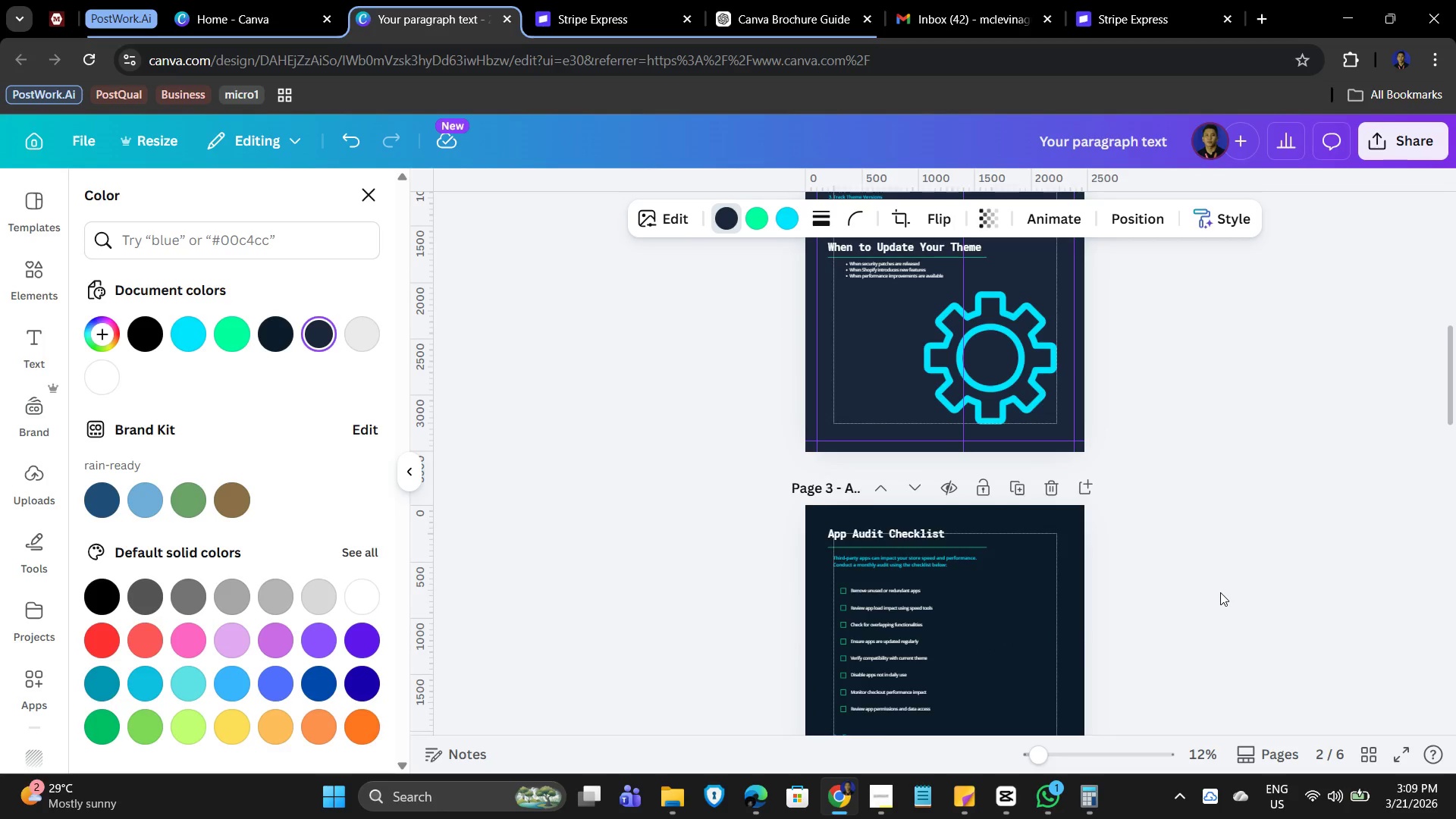 
scroll: coordinate [1182, 607], scroll_direction: down, amount: 9.0
 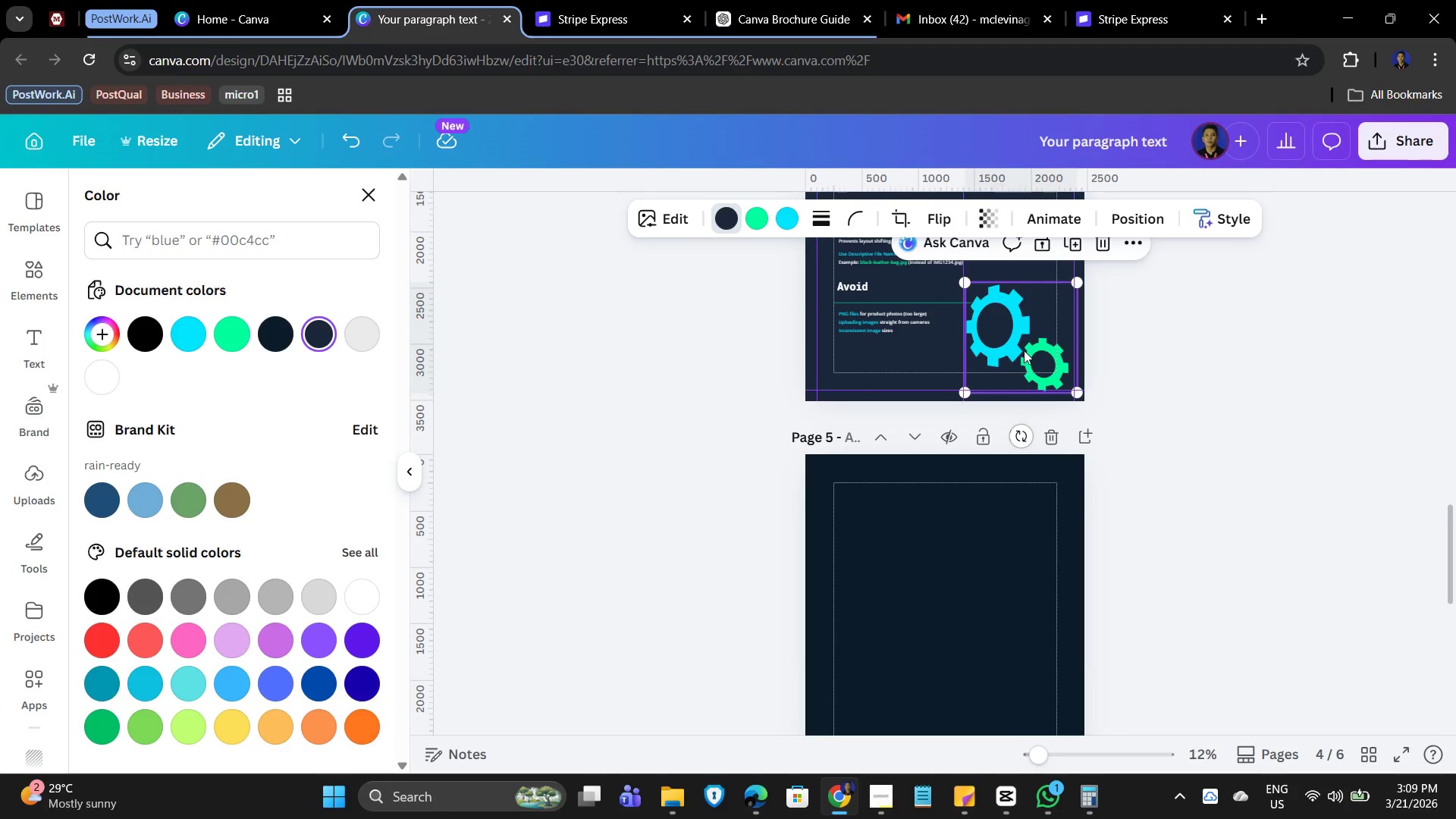 
left_click_drag(start_coordinate=[1024, 344], to_coordinate=[1012, 322])
 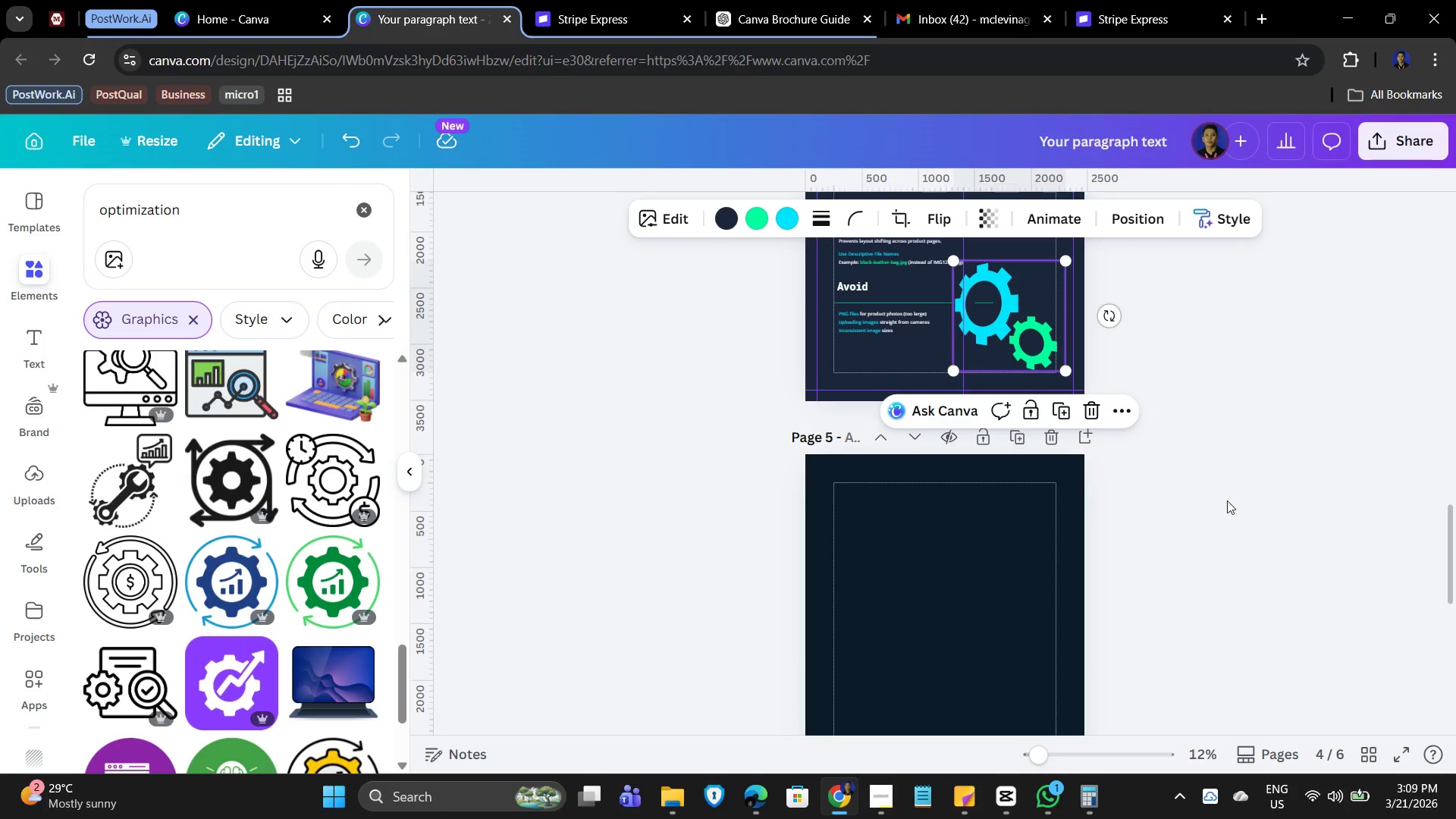 
scroll: coordinate [1227, 504], scroll_direction: up, amount: 1.0
 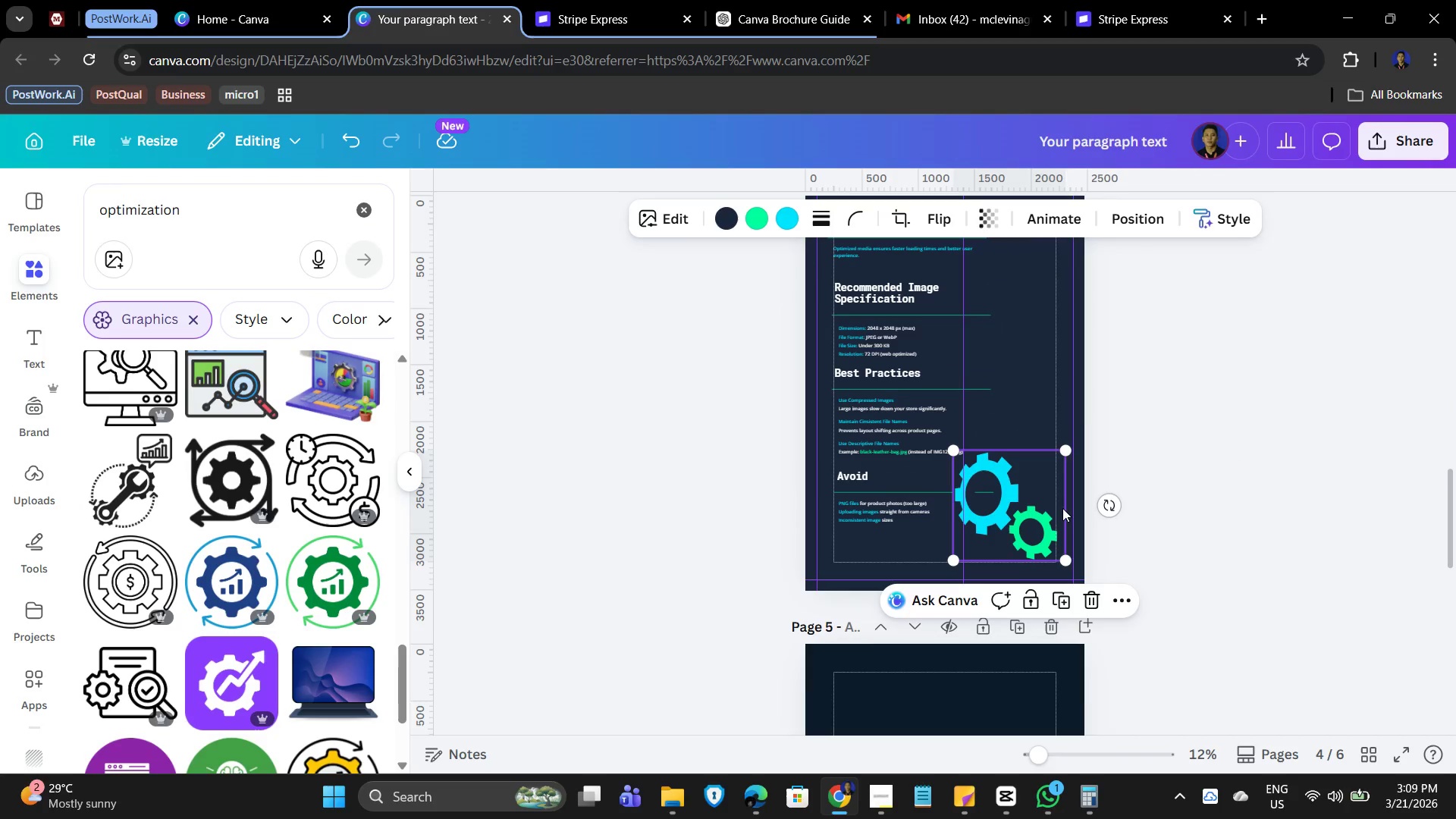 
left_click([1273, 482])
 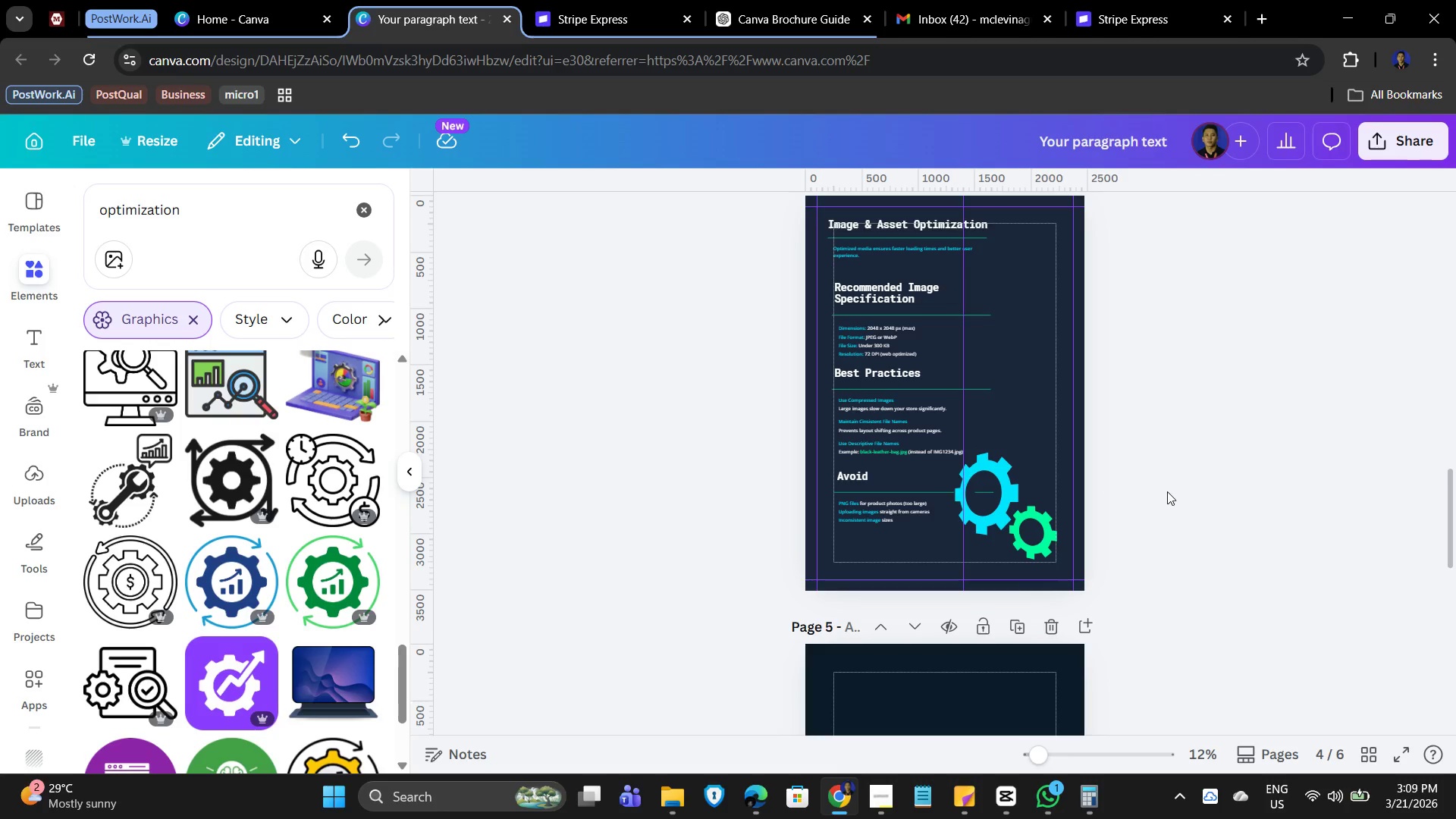 
hold_key(key=ControlLeft, duration=1.5)
scroll: coordinate [1173, 488], scroll_direction: down, amount: 1.0
 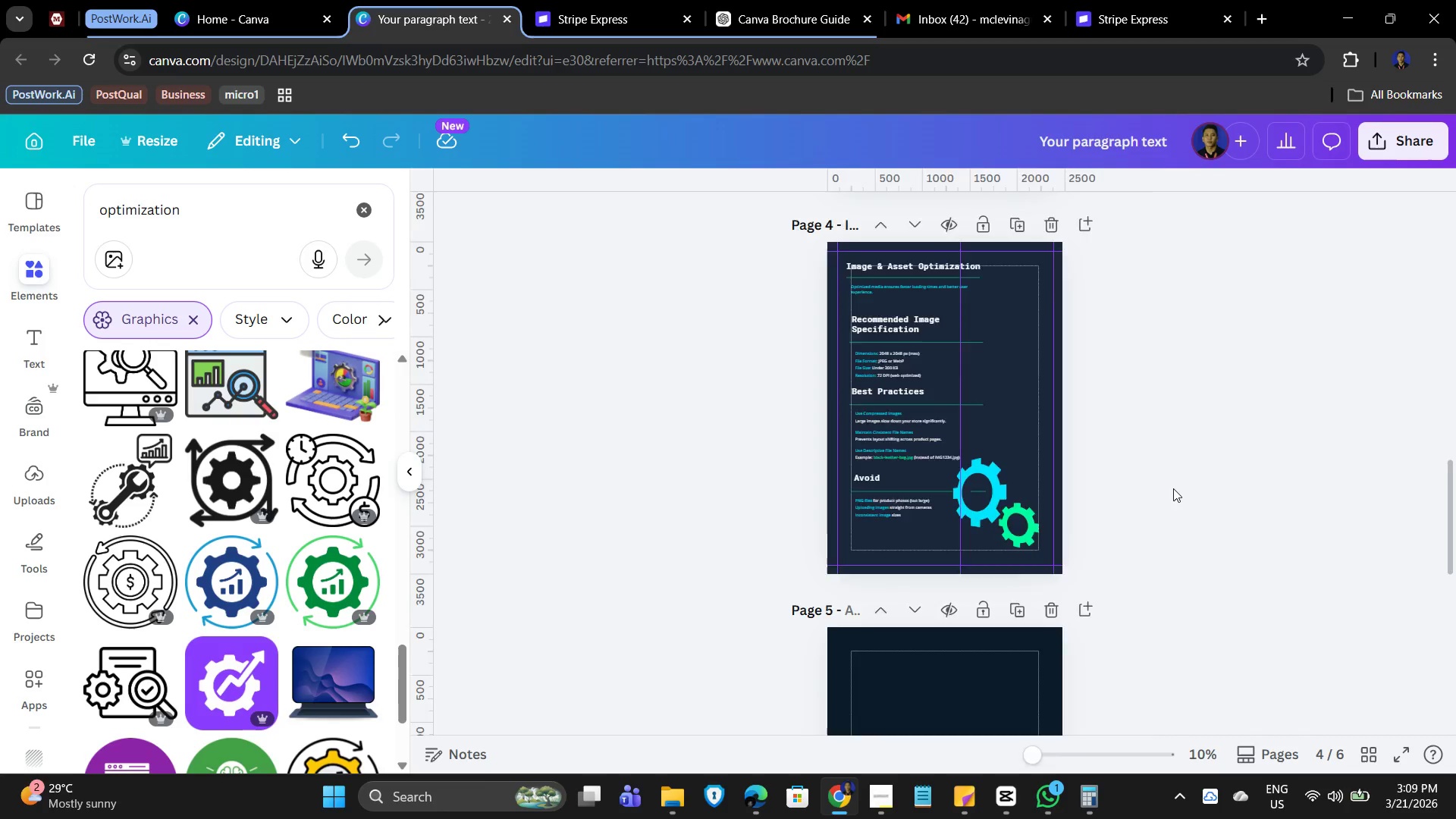 
key(Control+ControlLeft)
 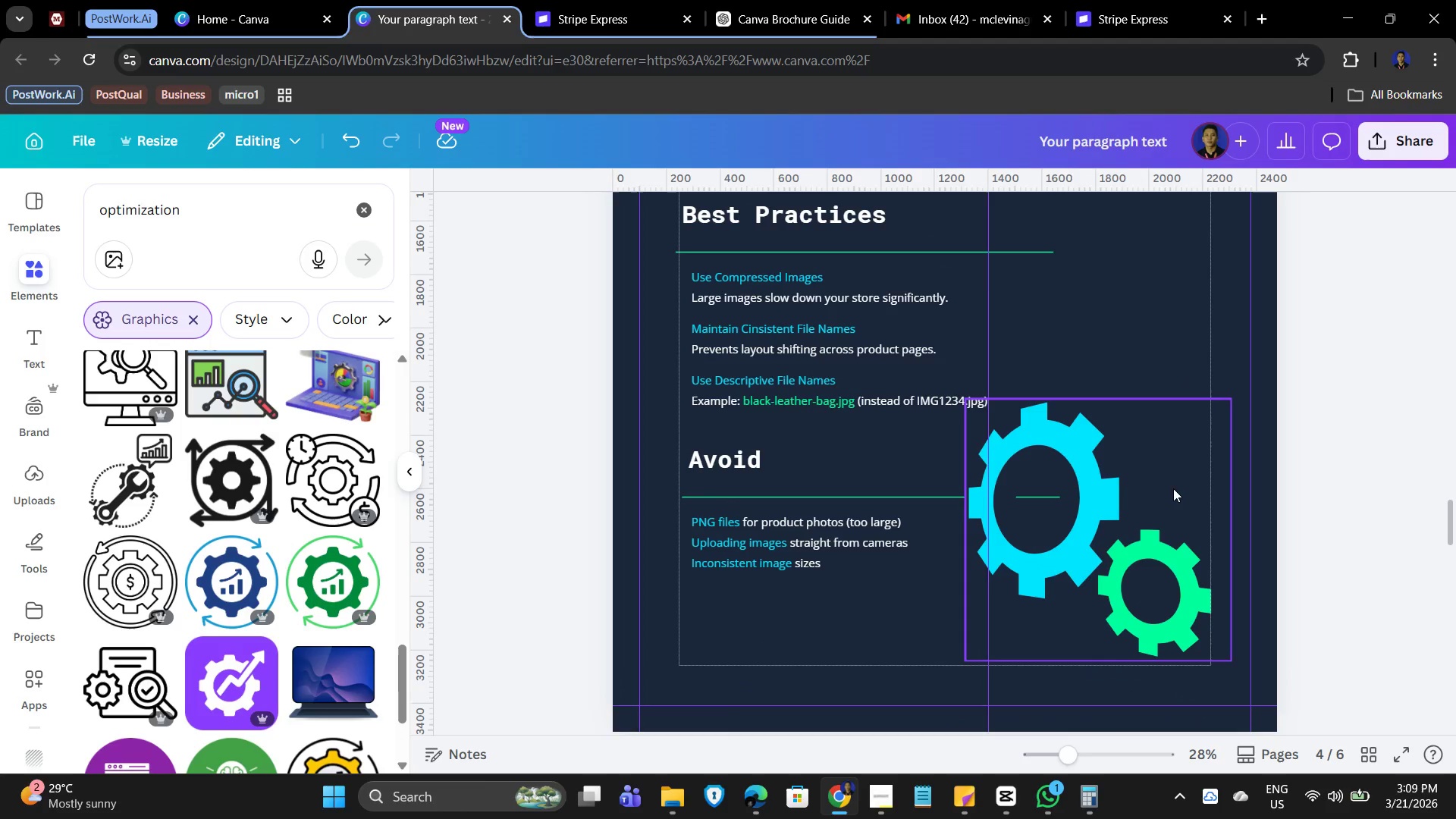 
key(Control+ControlLeft)
 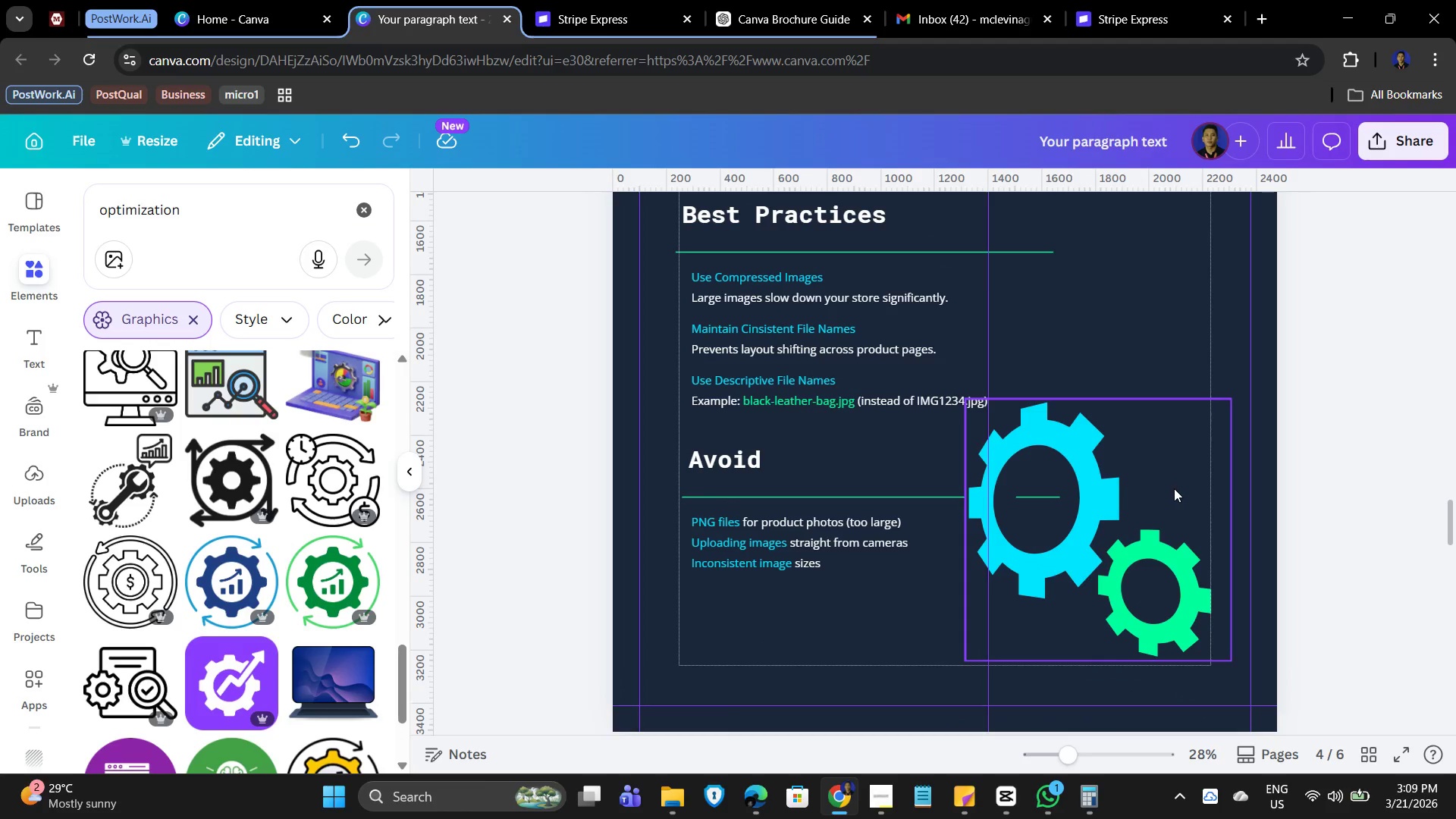 
key(Control+ControlLeft)
 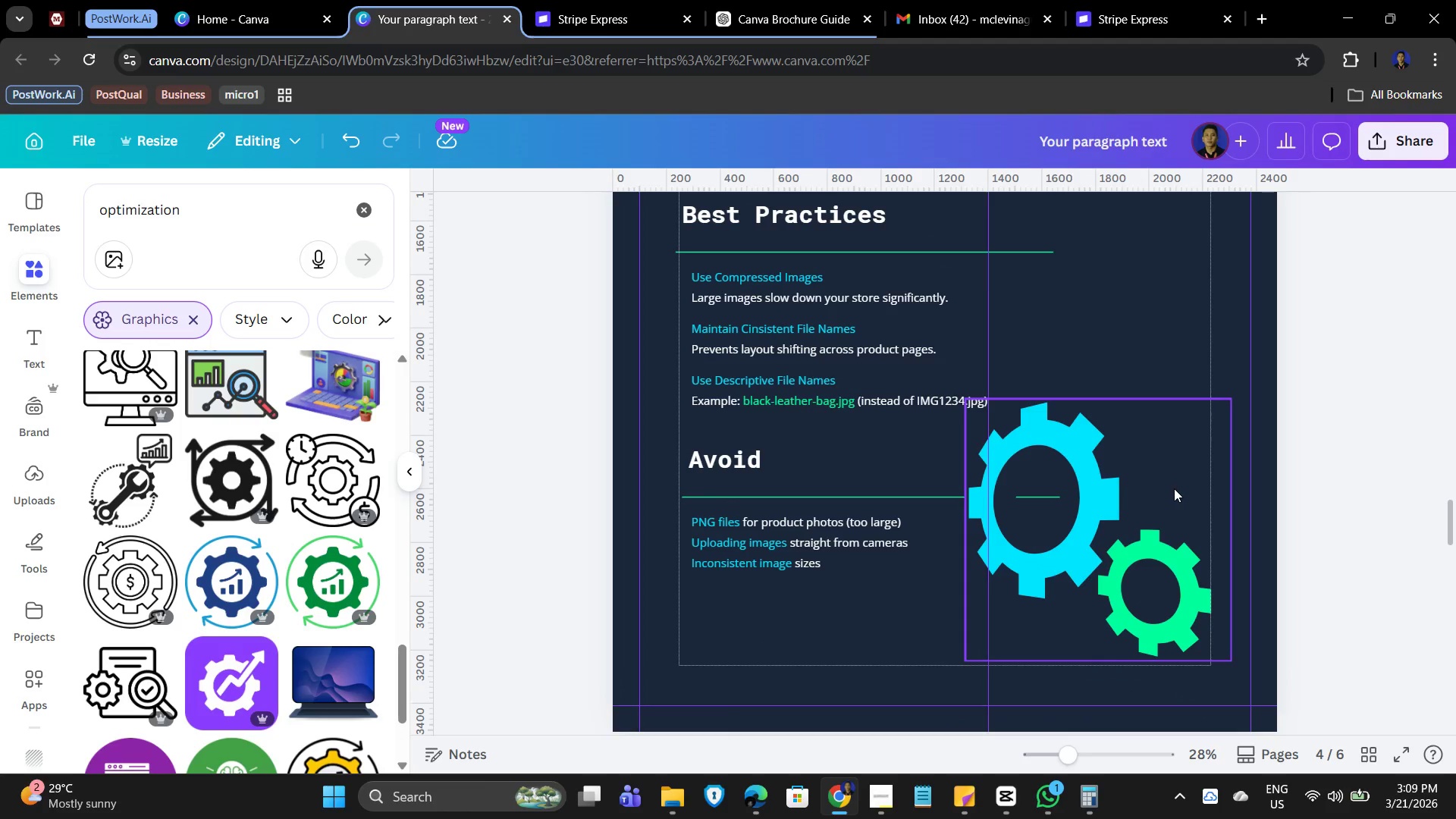 
key(Control+ControlLeft)
 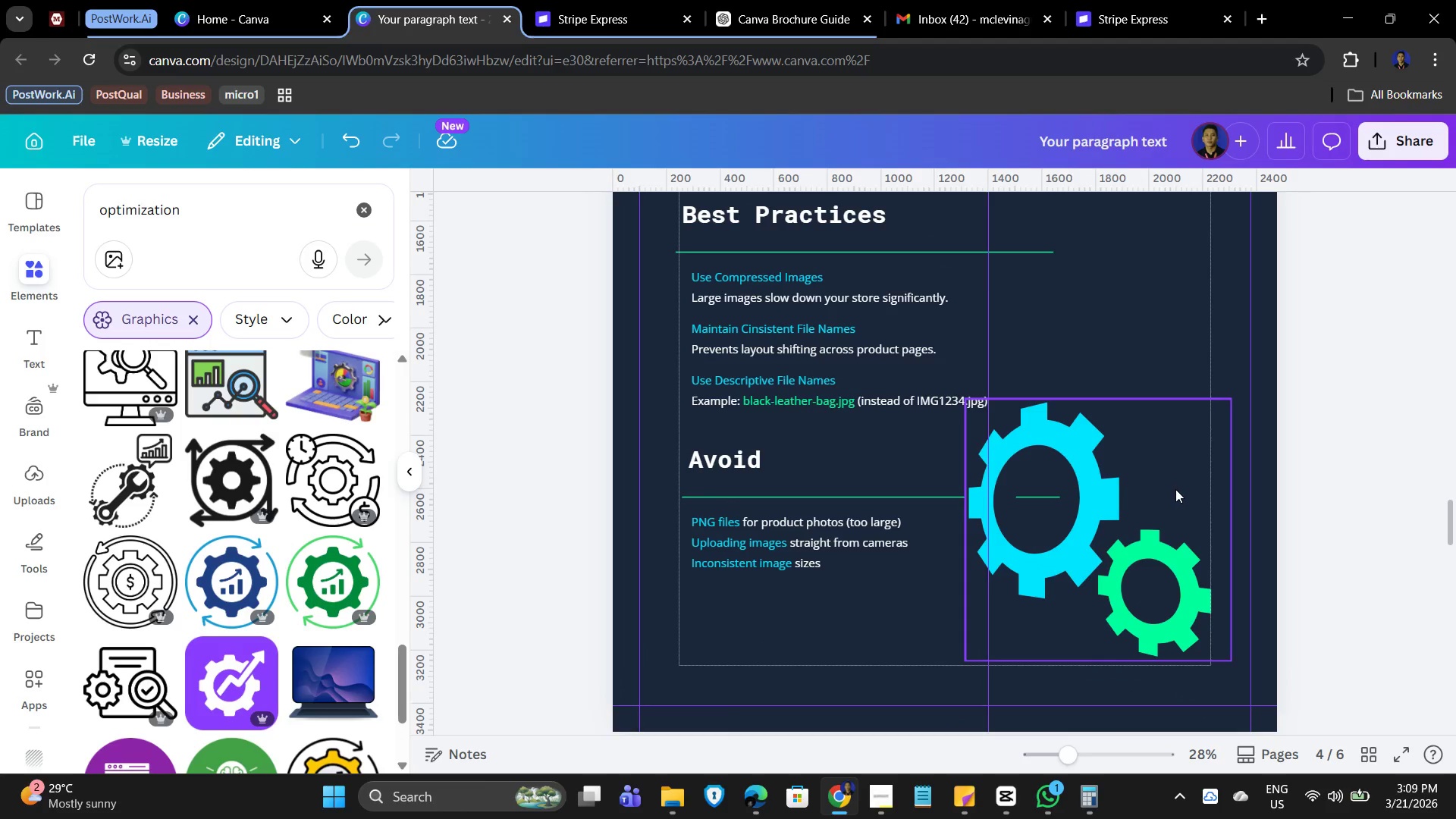 
key(Control+ControlLeft)
 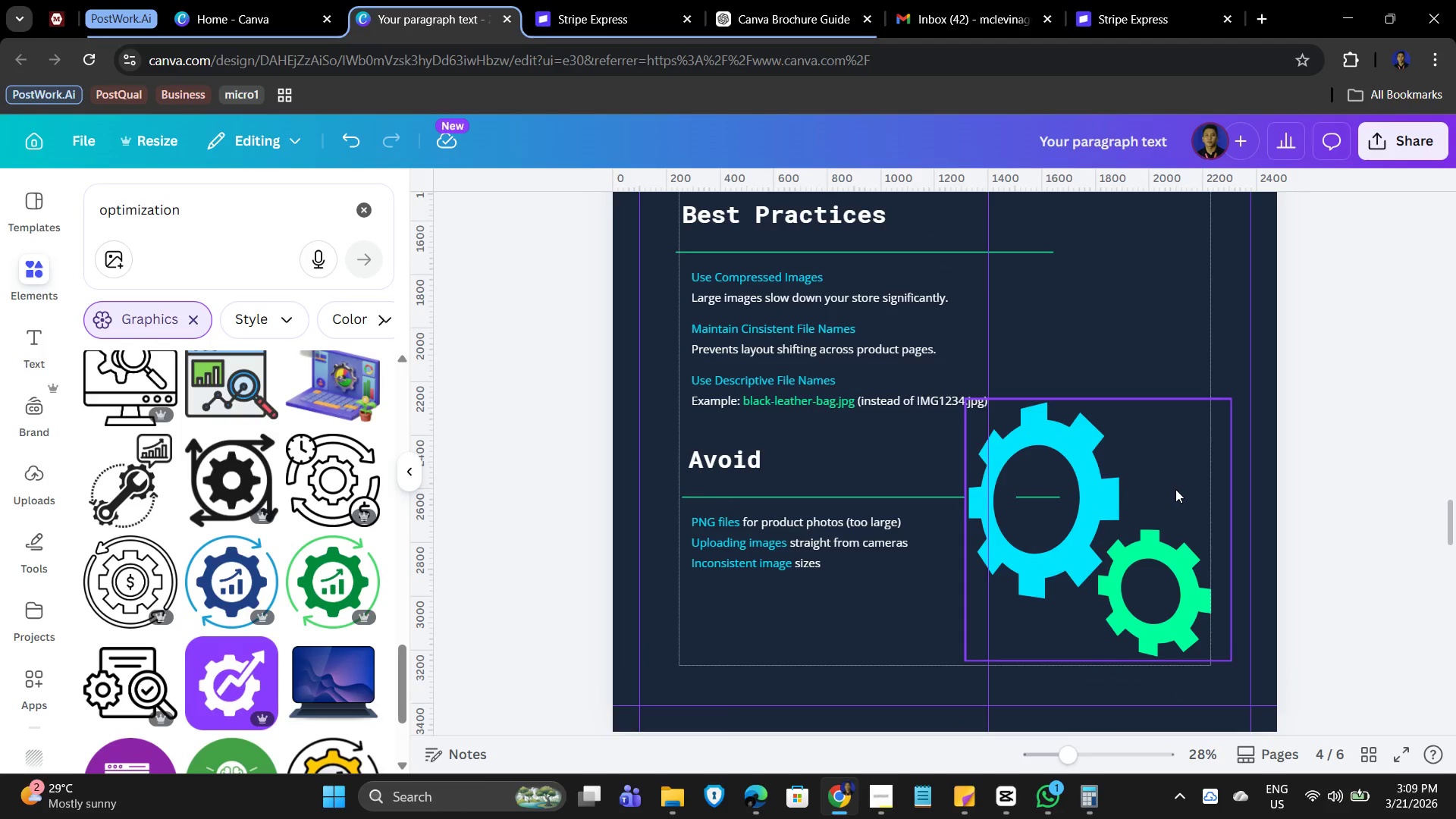 
key(Control+ControlLeft)
 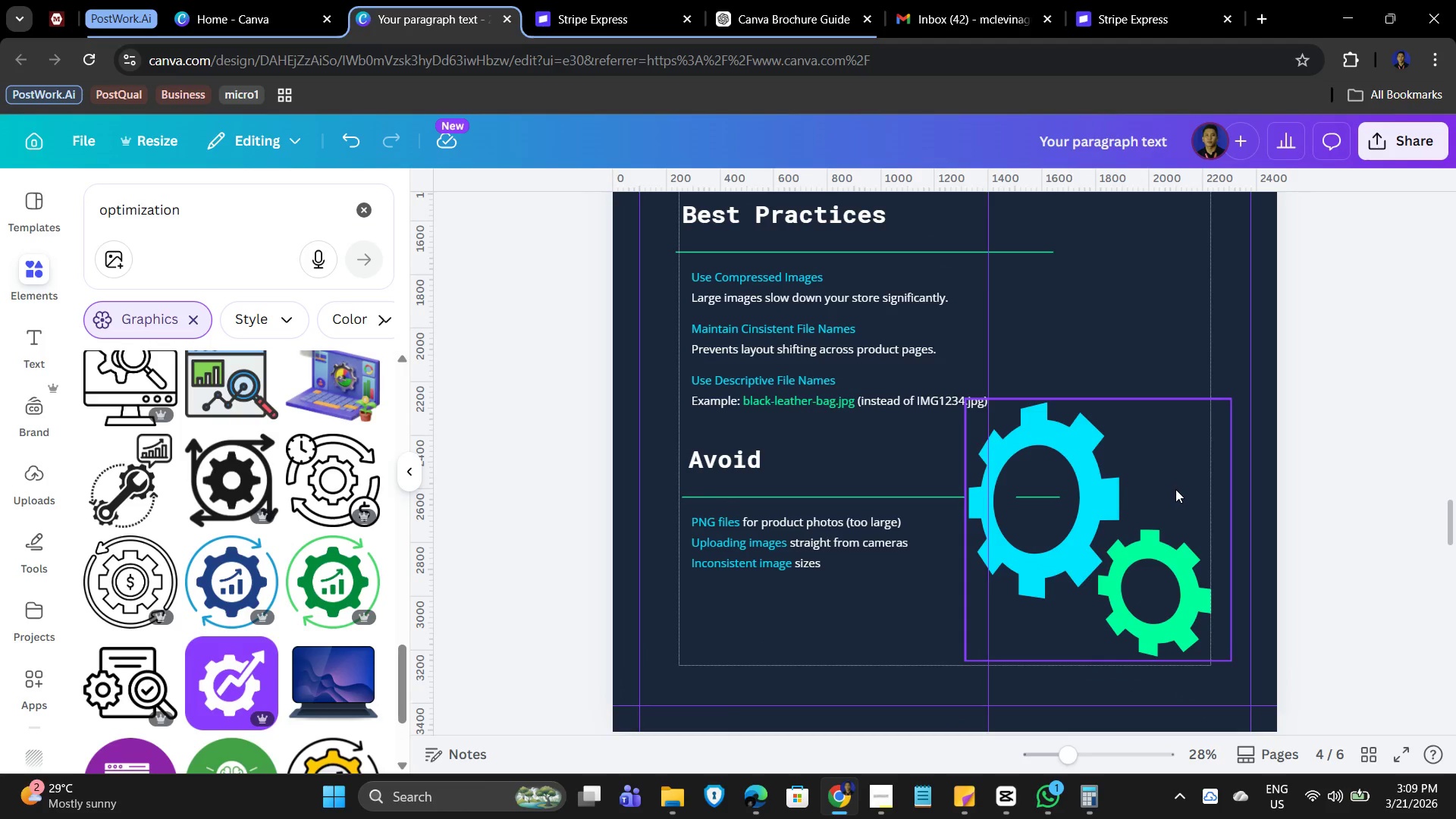 
key(Control+ControlLeft)
 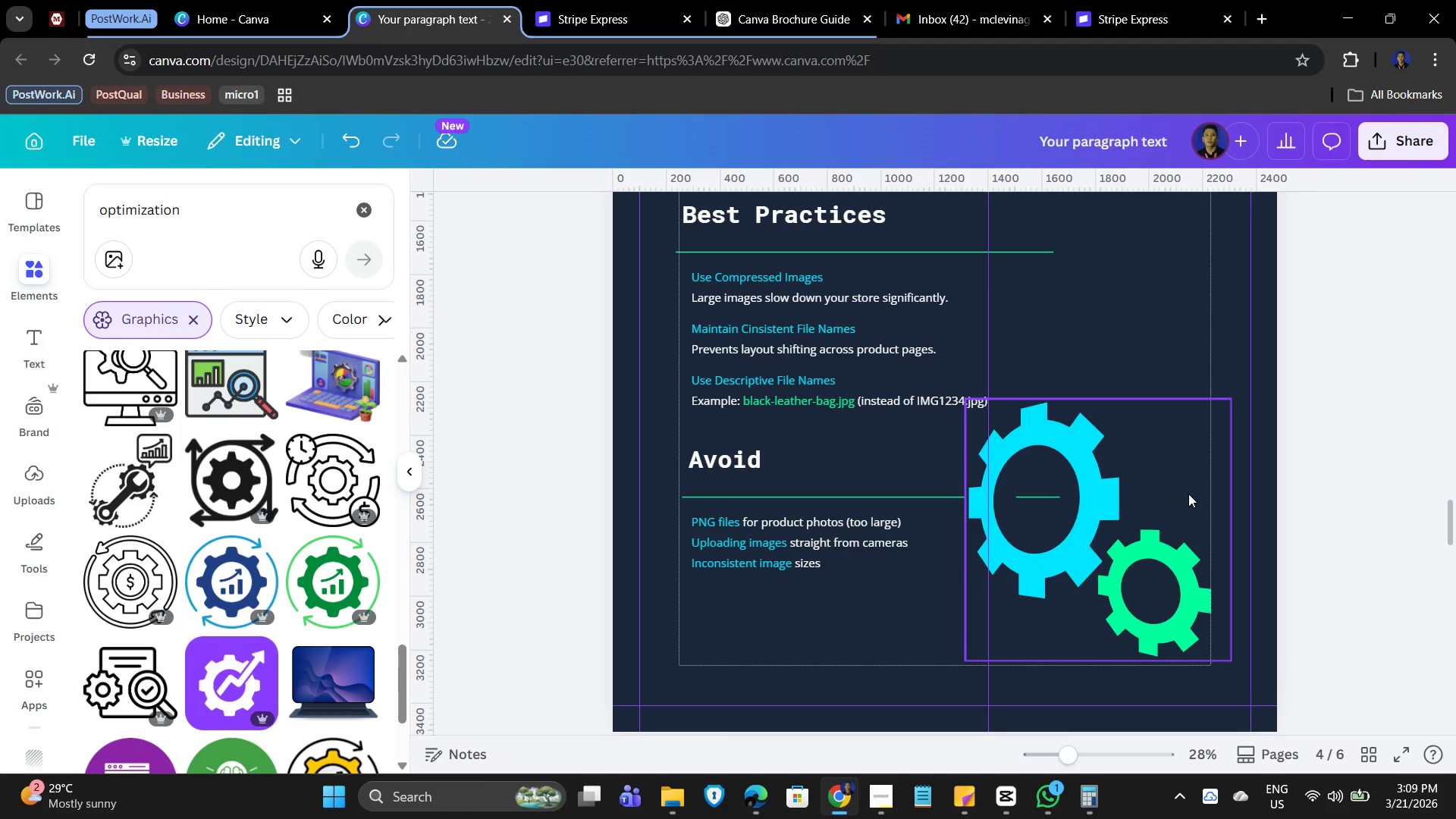 
scroll: coordinate [1173, 488], scroll_direction: up, amount: 5.0
 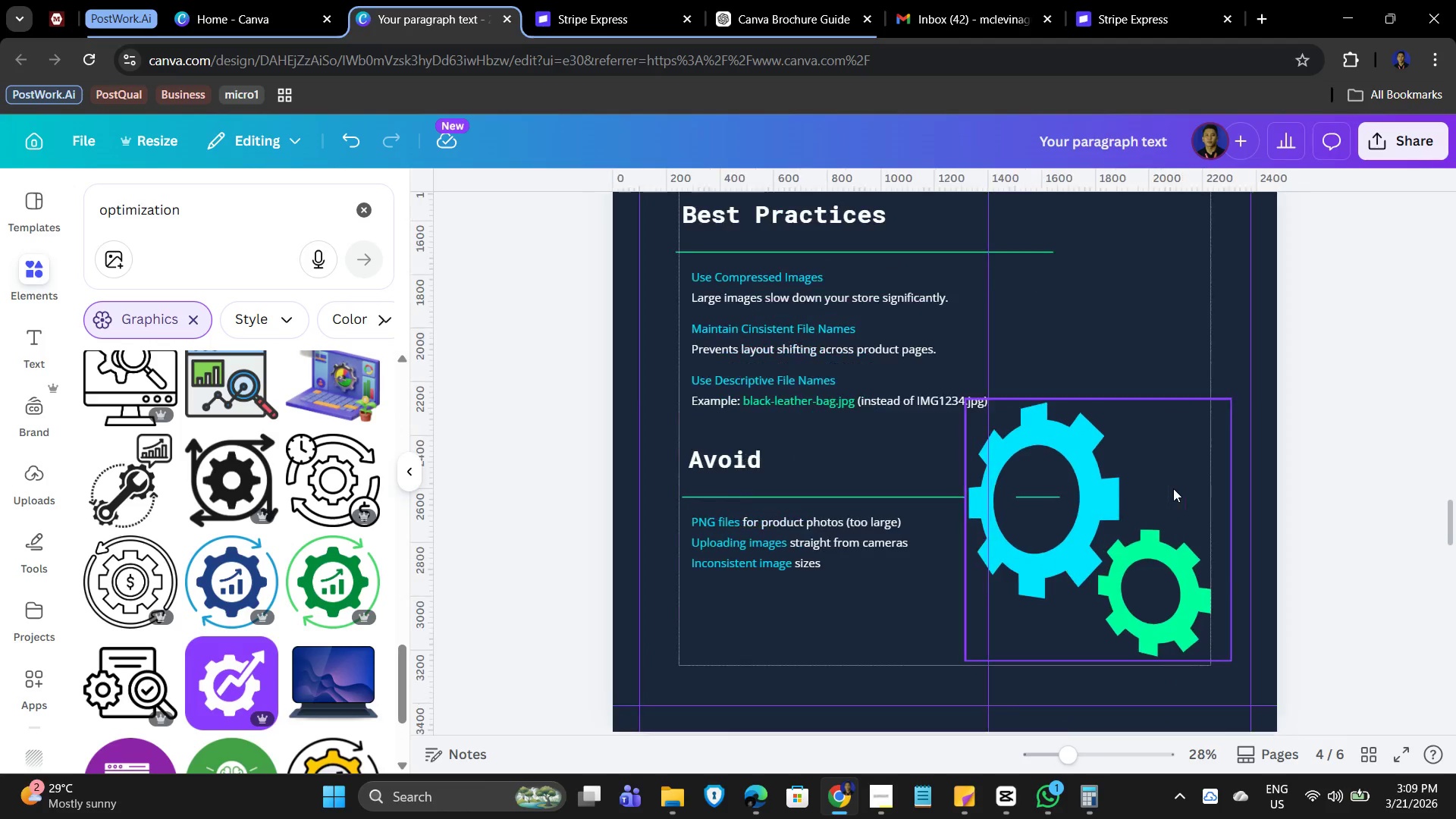 
scroll: coordinate [1188, 494], scroll_direction: down, amount: 2.0
 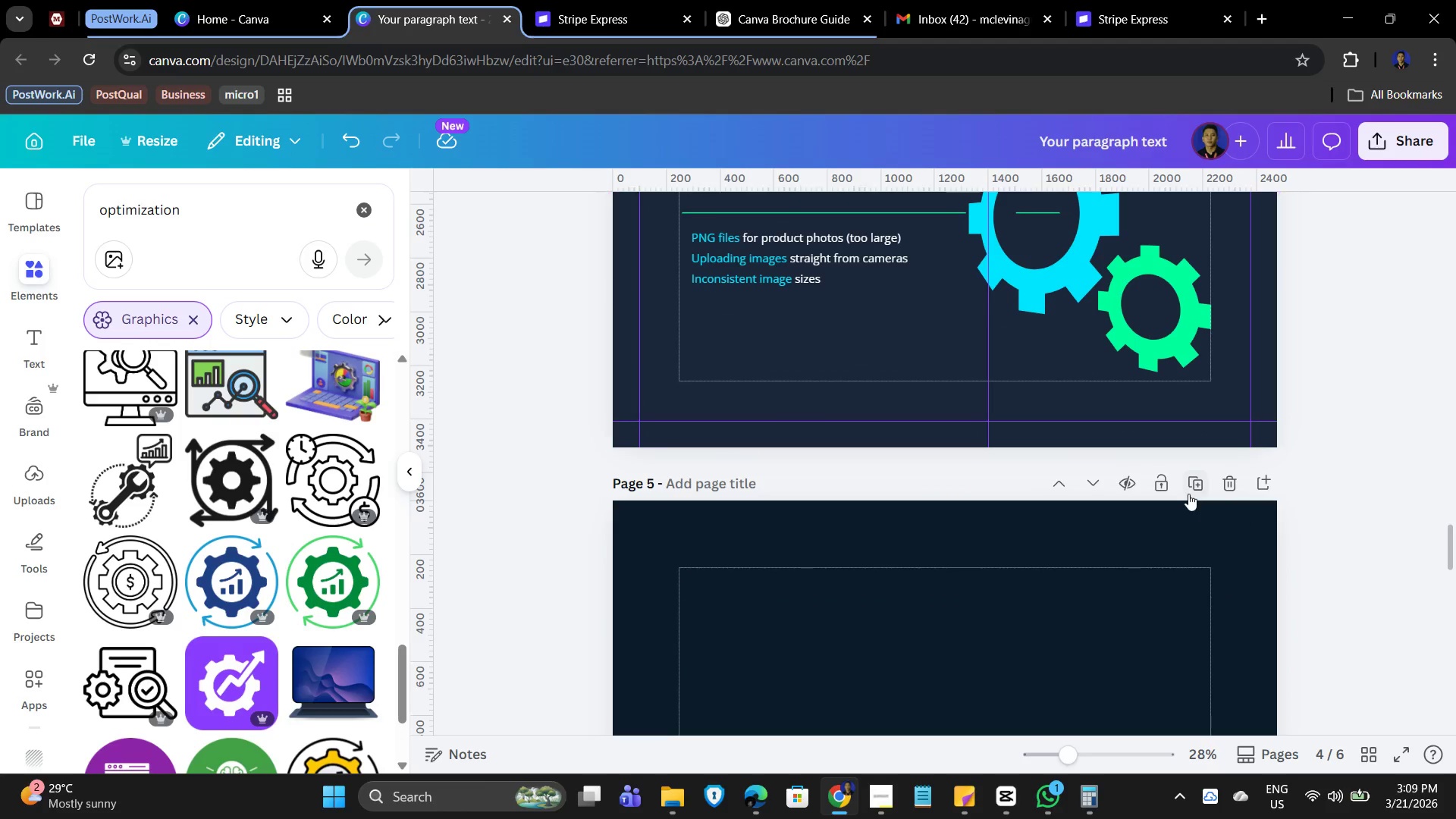 
hold_key(key=ControlLeft, duration=1.12)
 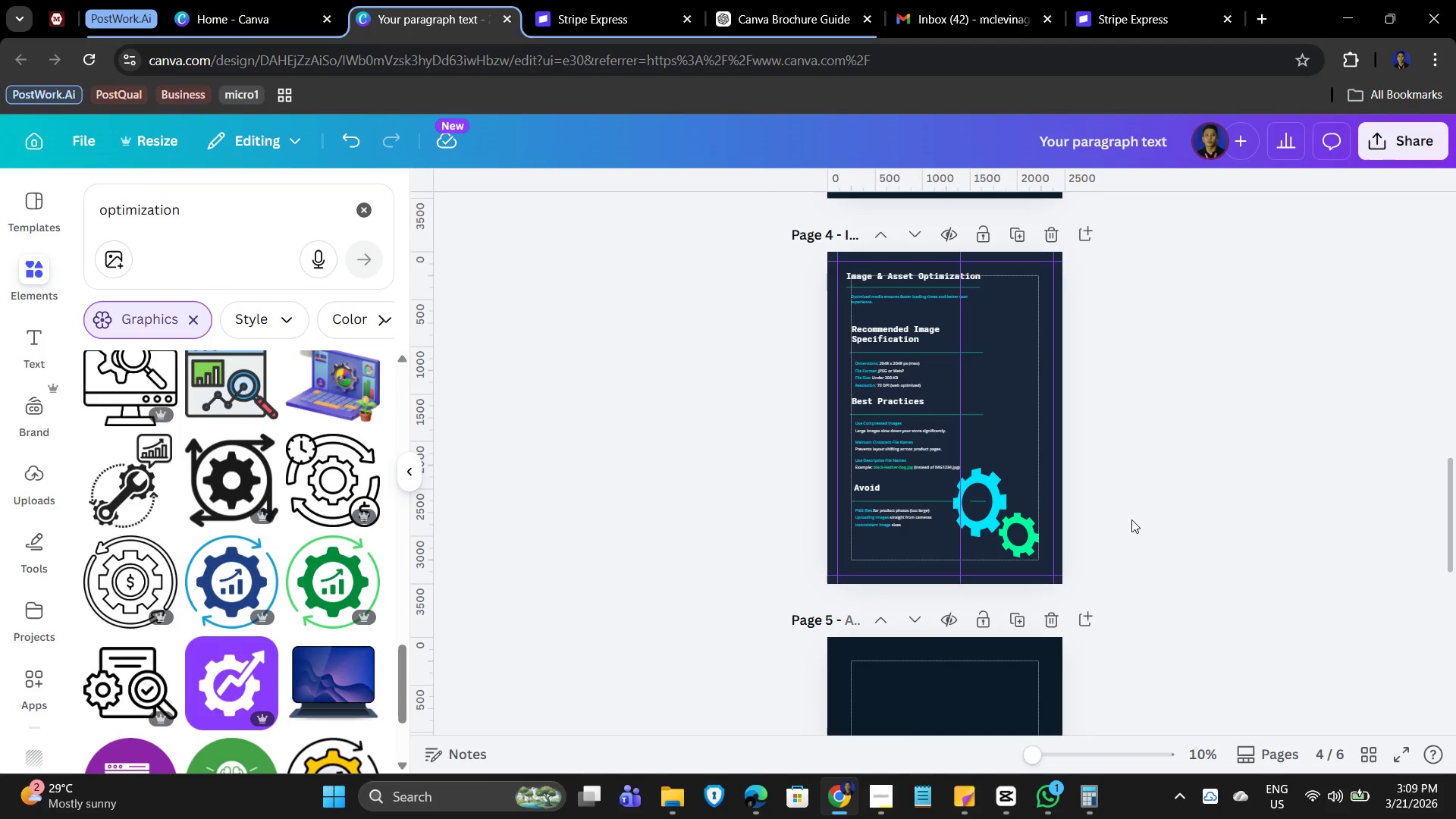 
scroll: coordinate [1188, 494], scroll_direction: up, amount: 2.0
 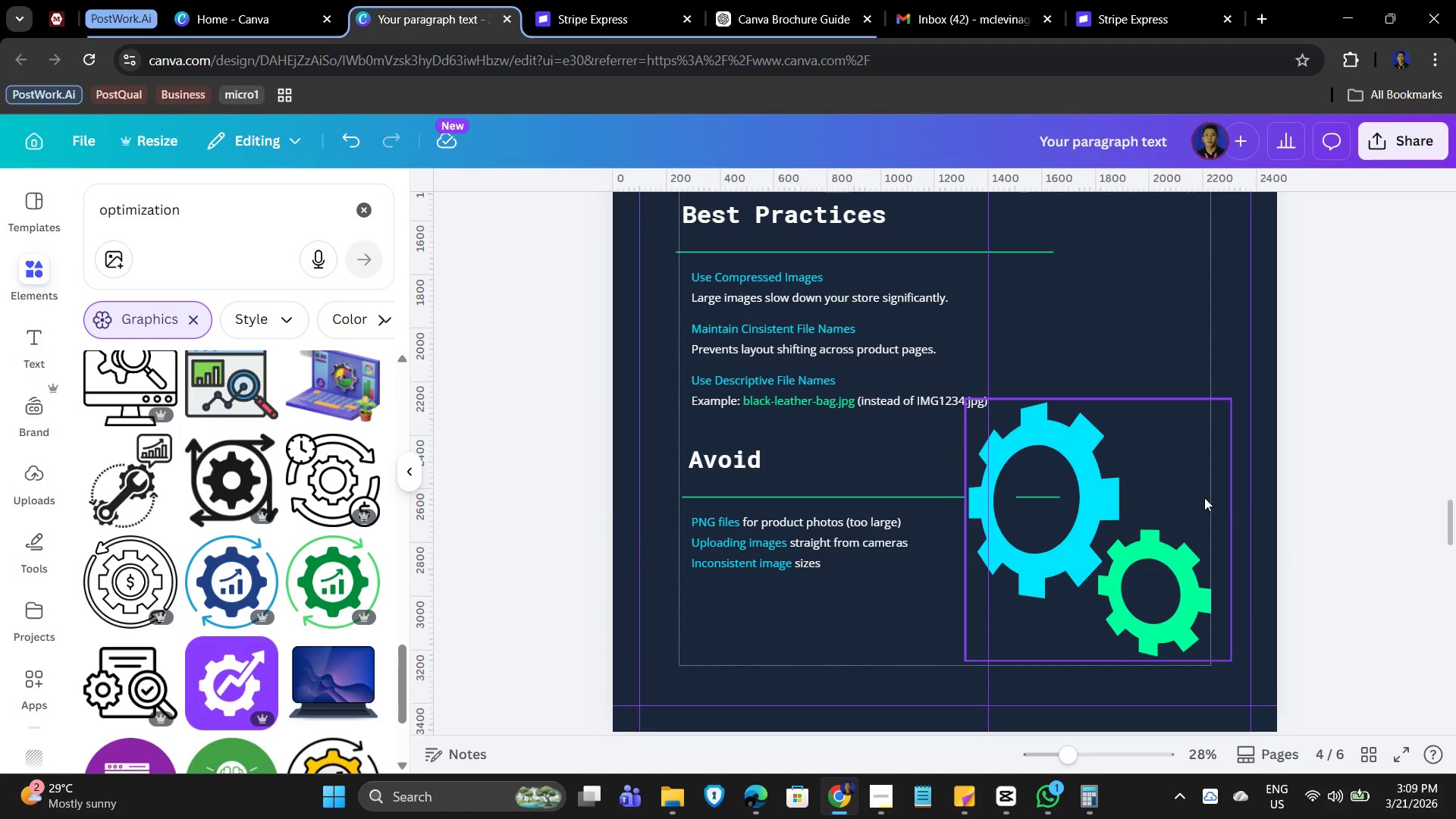 
scroll: coordinate [1260, 510], scroll_direction: down, amount: 5.0
 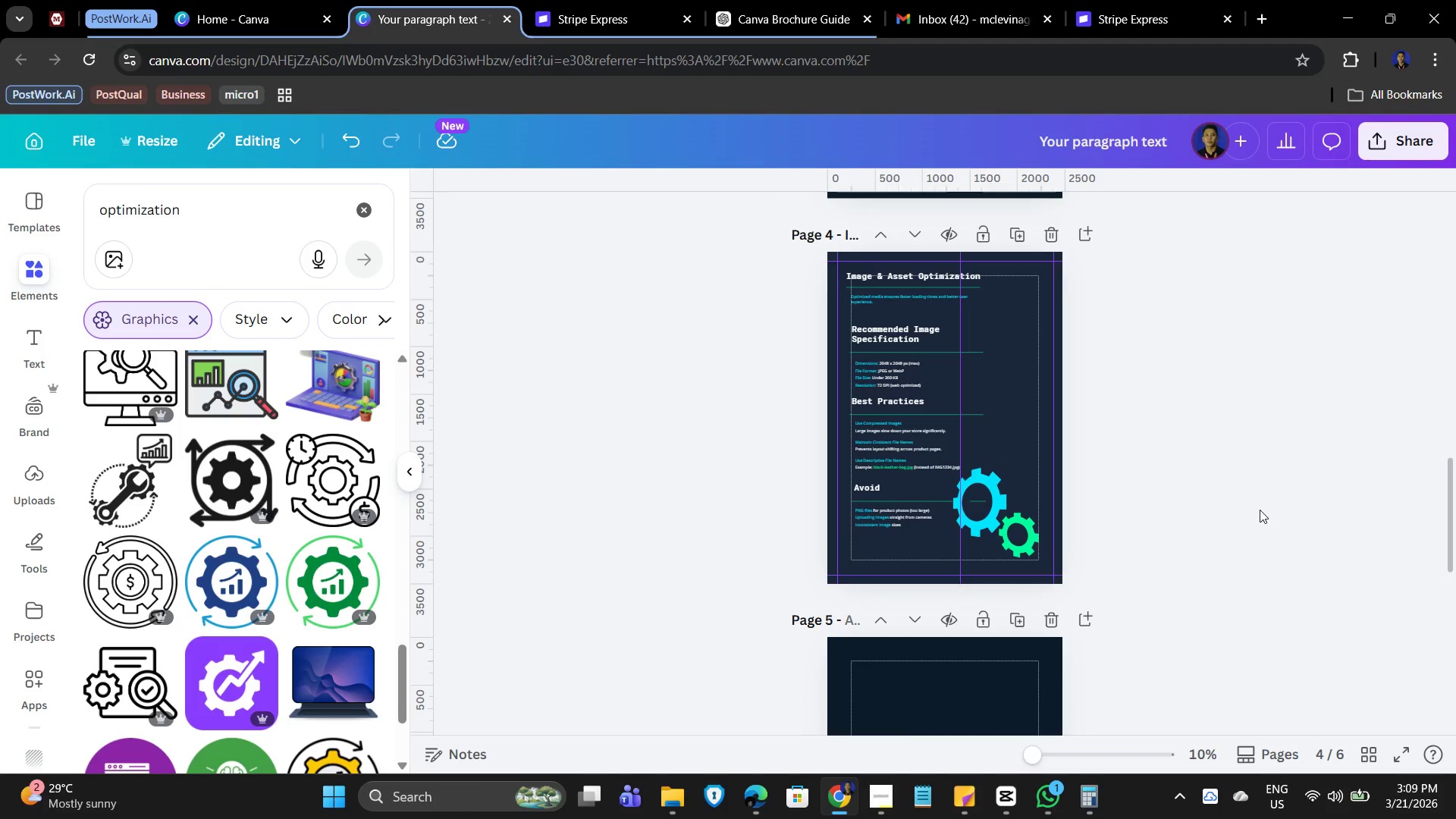 
left_click([1260, 510])
 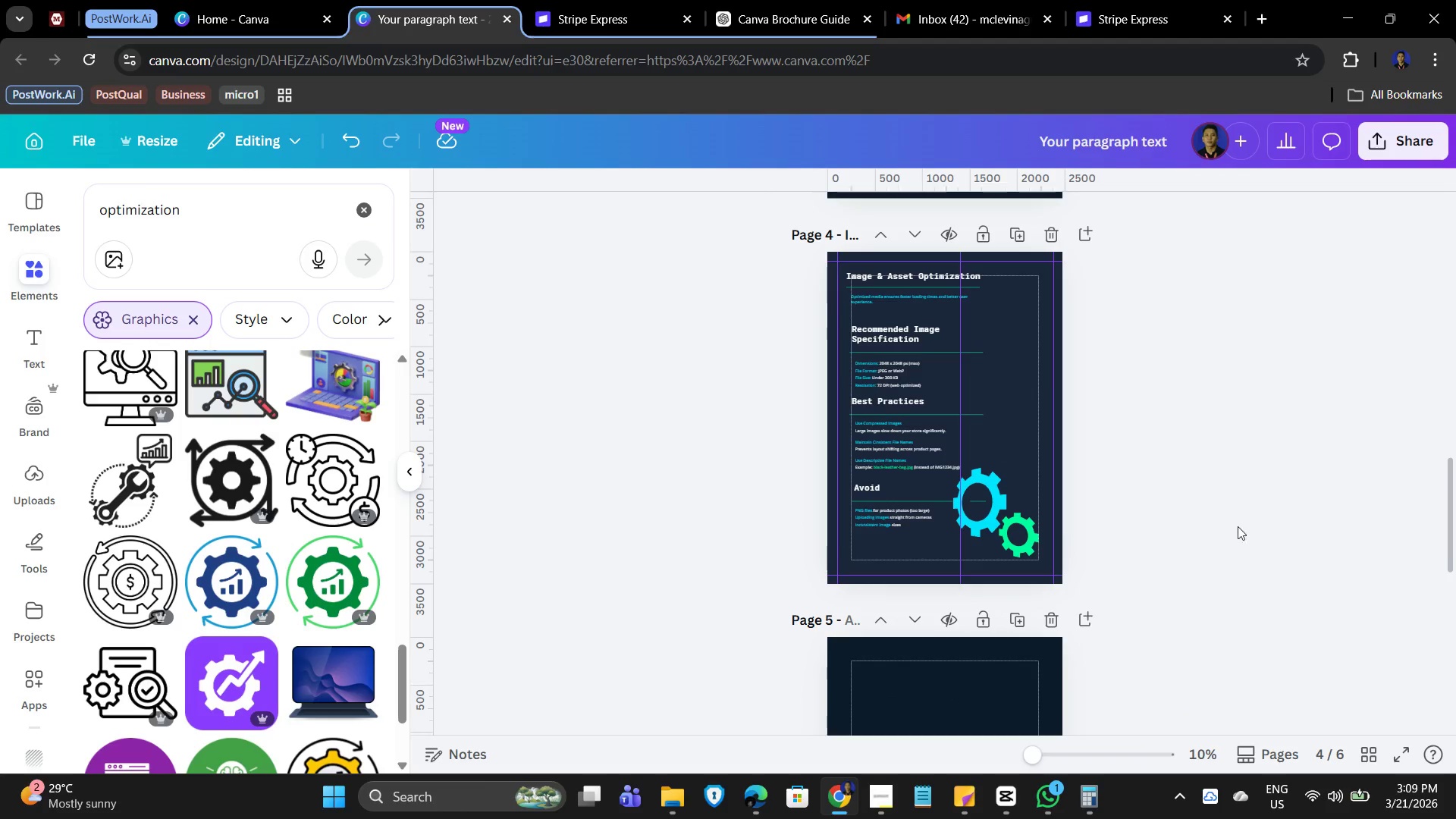 
scroll: coordinate [1244, 526], scroll_direction: down, amount: 4.0
 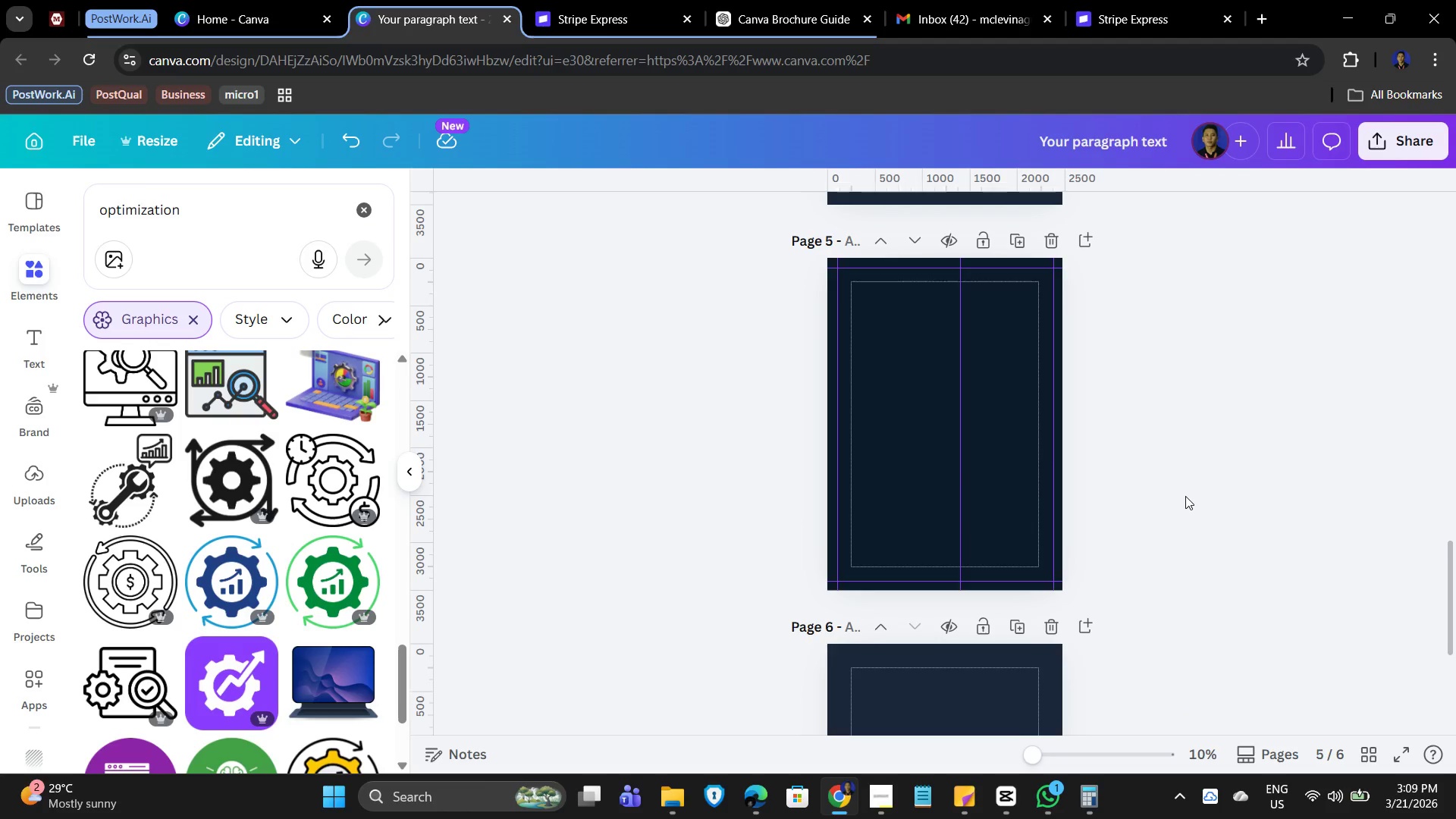 
scroll: coordinate [1194, 516], scroll_direction: up, amount: 1.0
 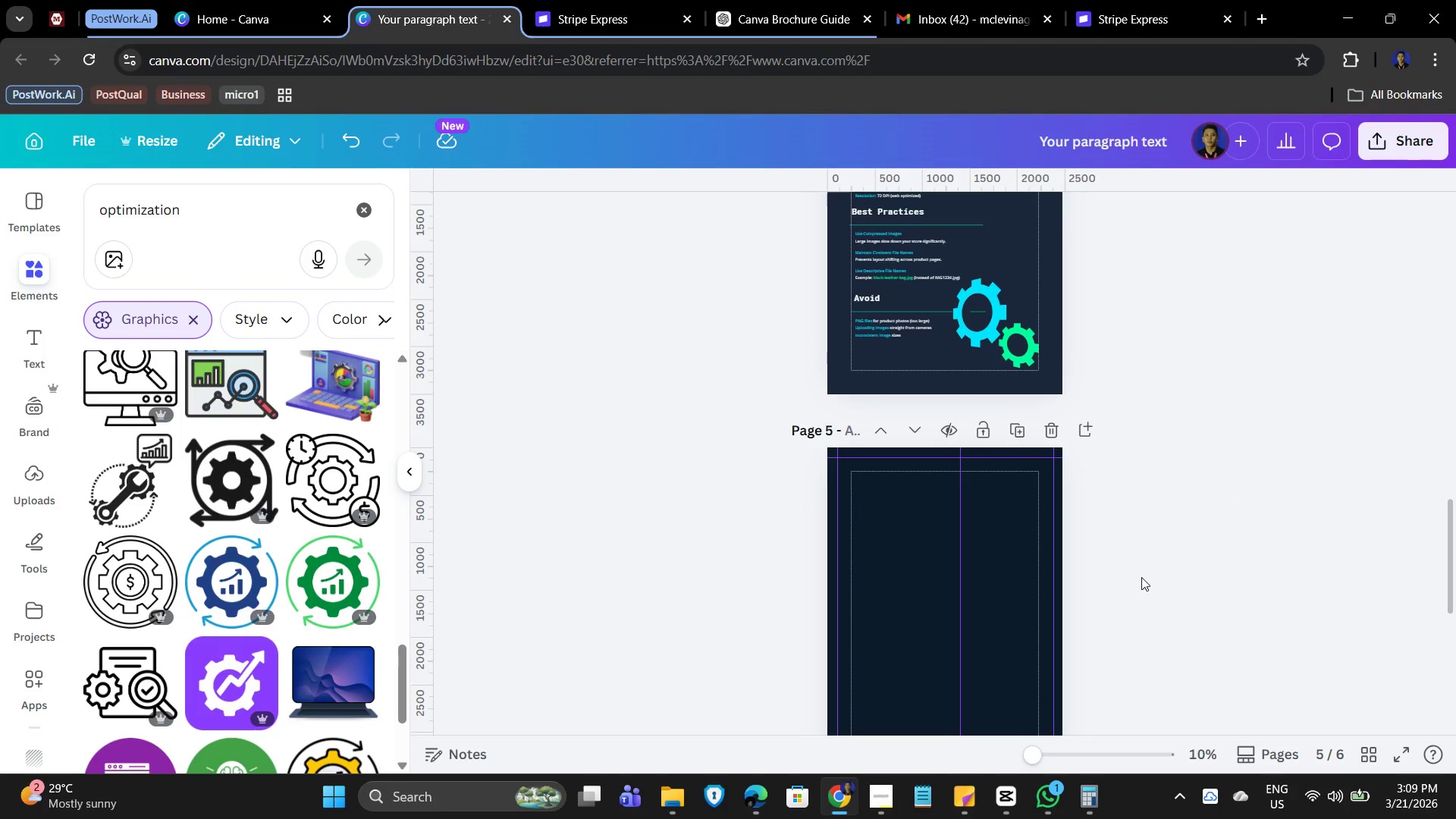 
left_click([889, 795])